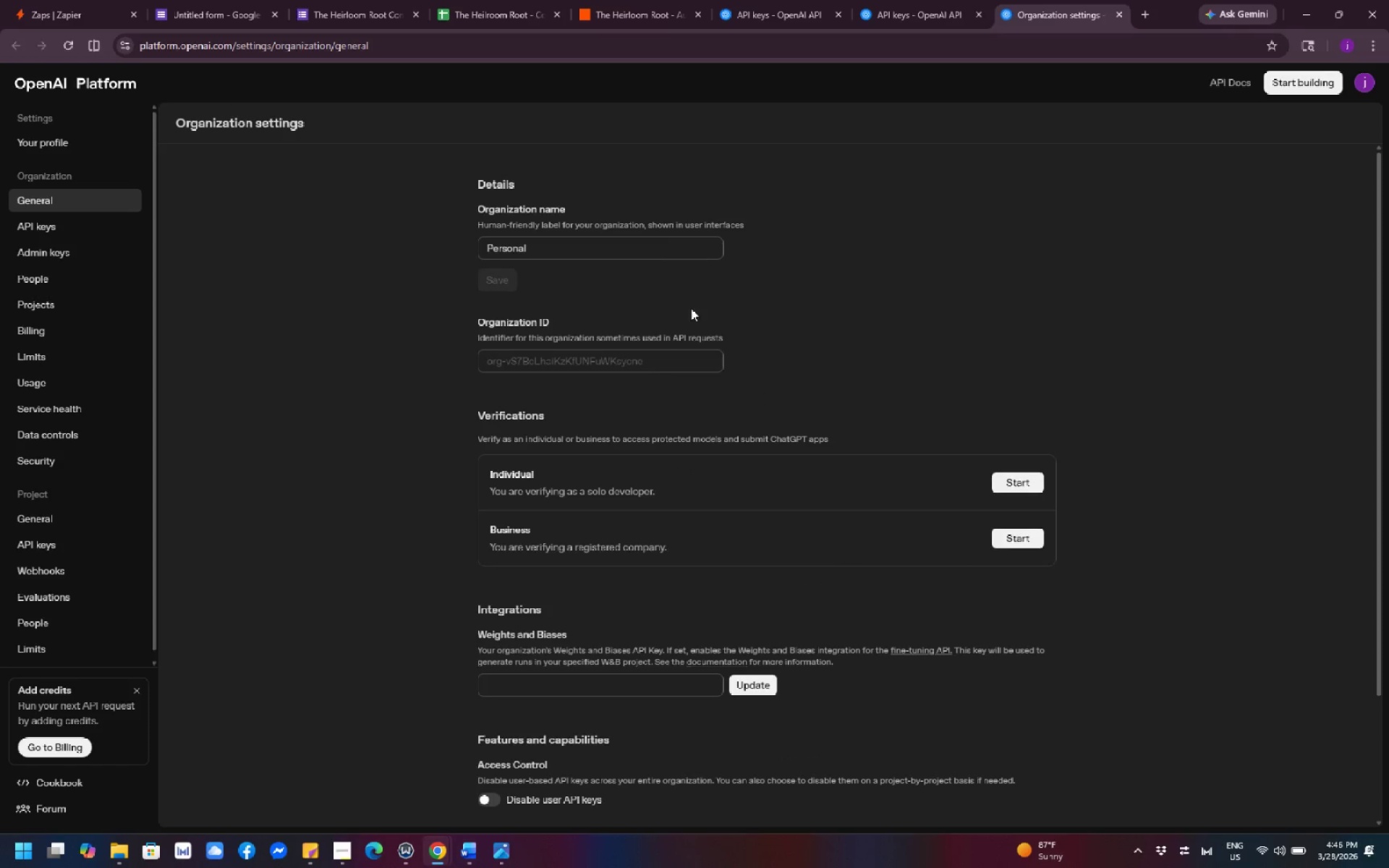 
wait(7.44)
 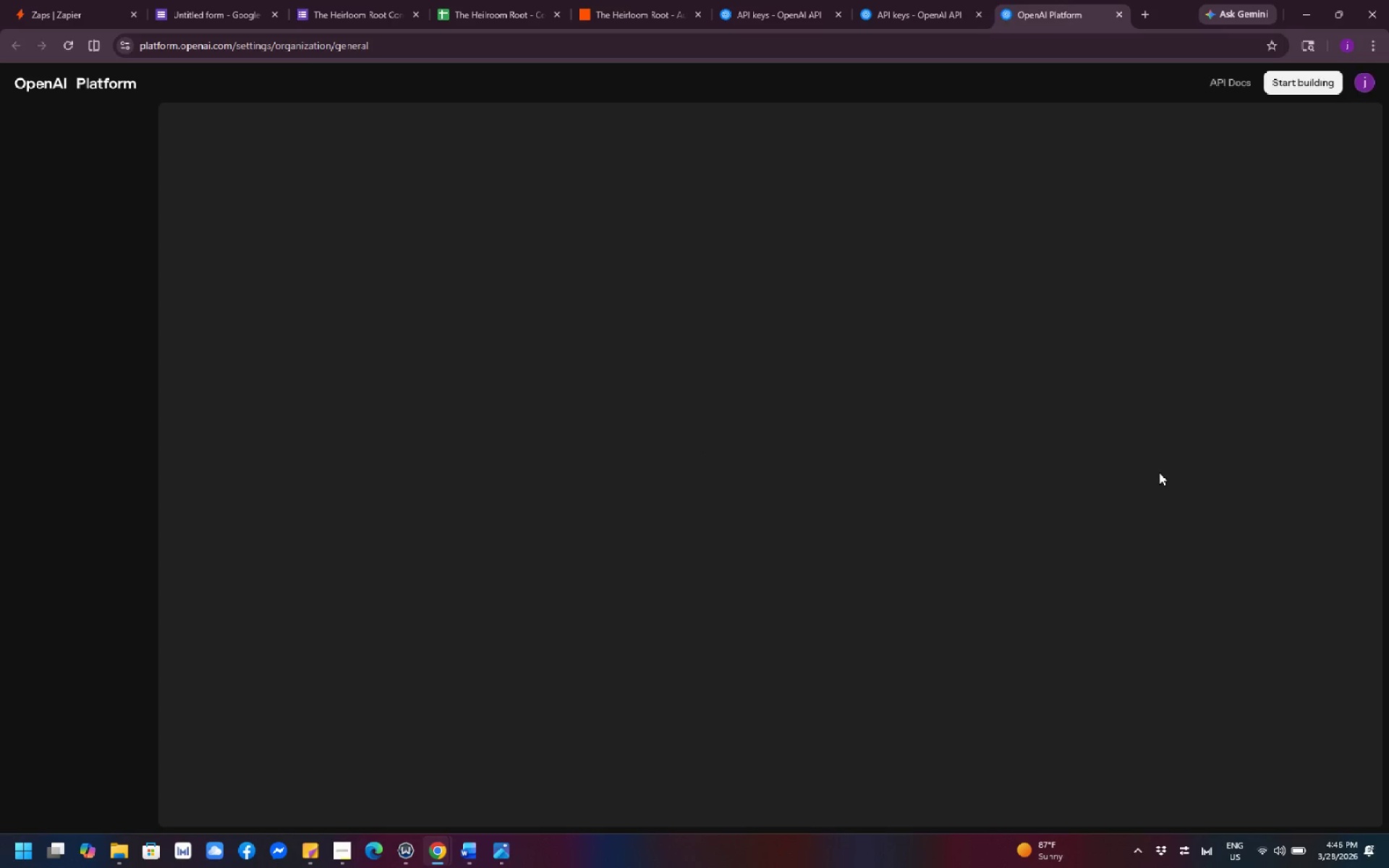 
left_click([687, 364])
 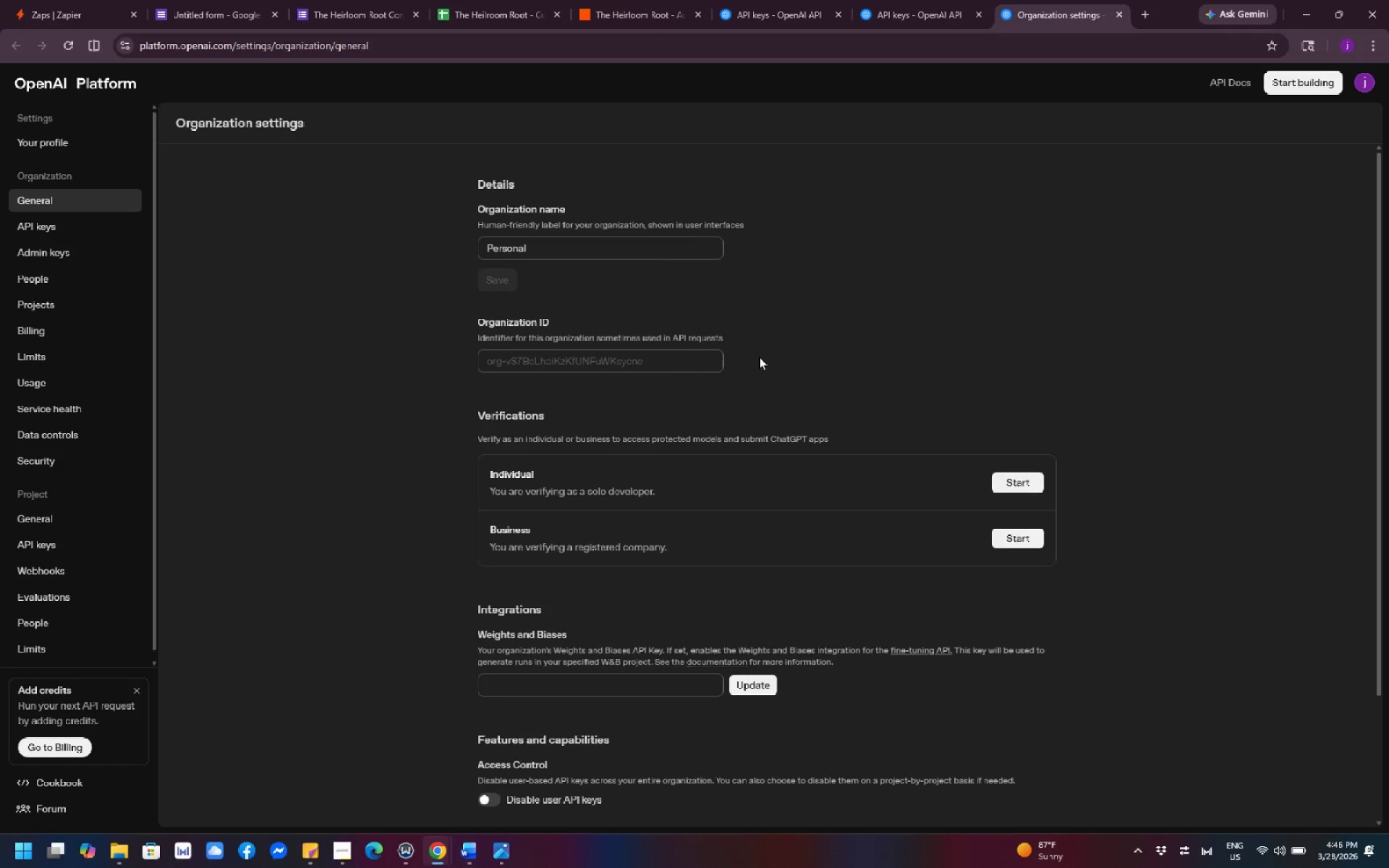 
scroll: coordinate [765, 355], scroll_direction: down, amount: 3.0
 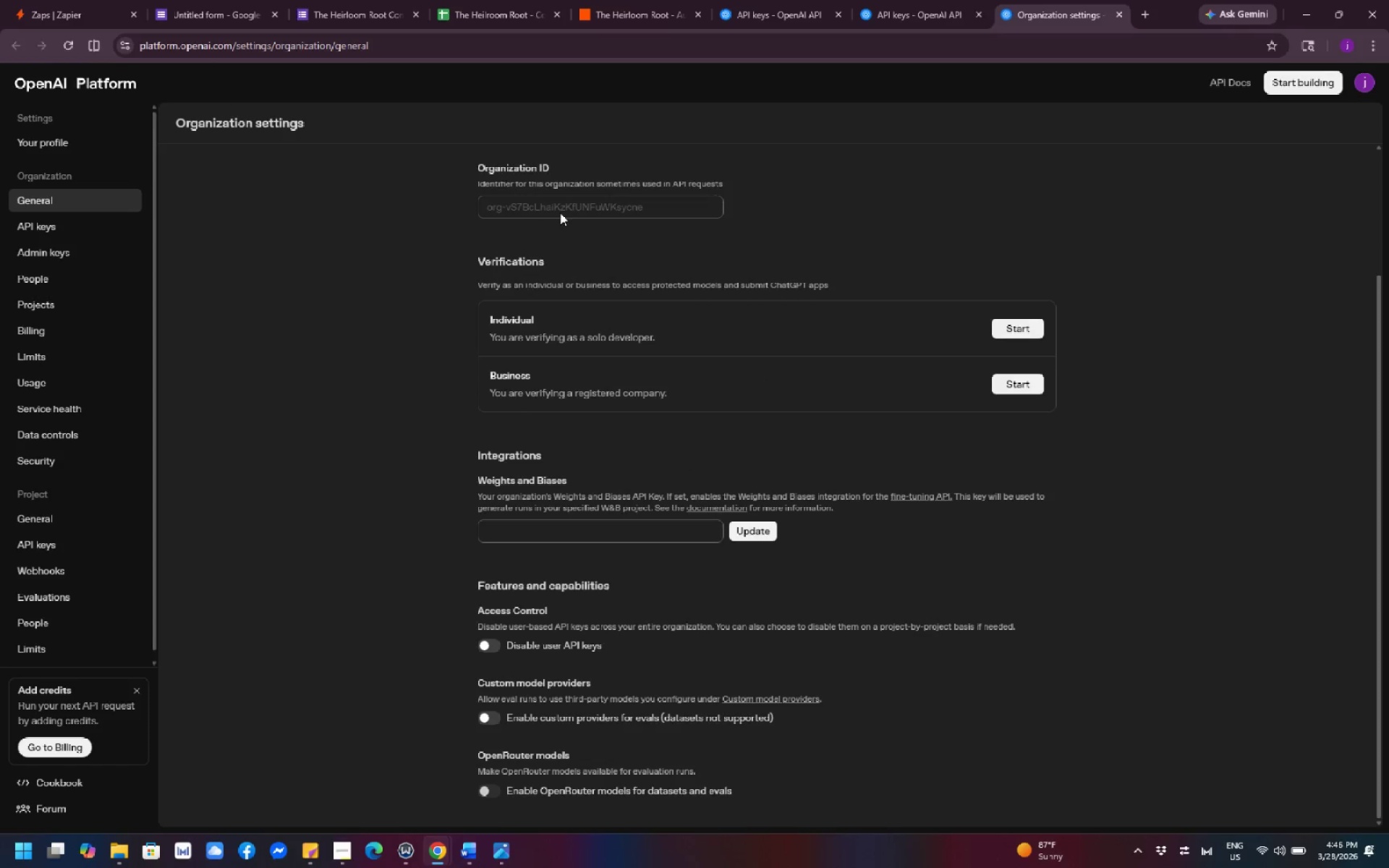 
left_click([560, 213])
 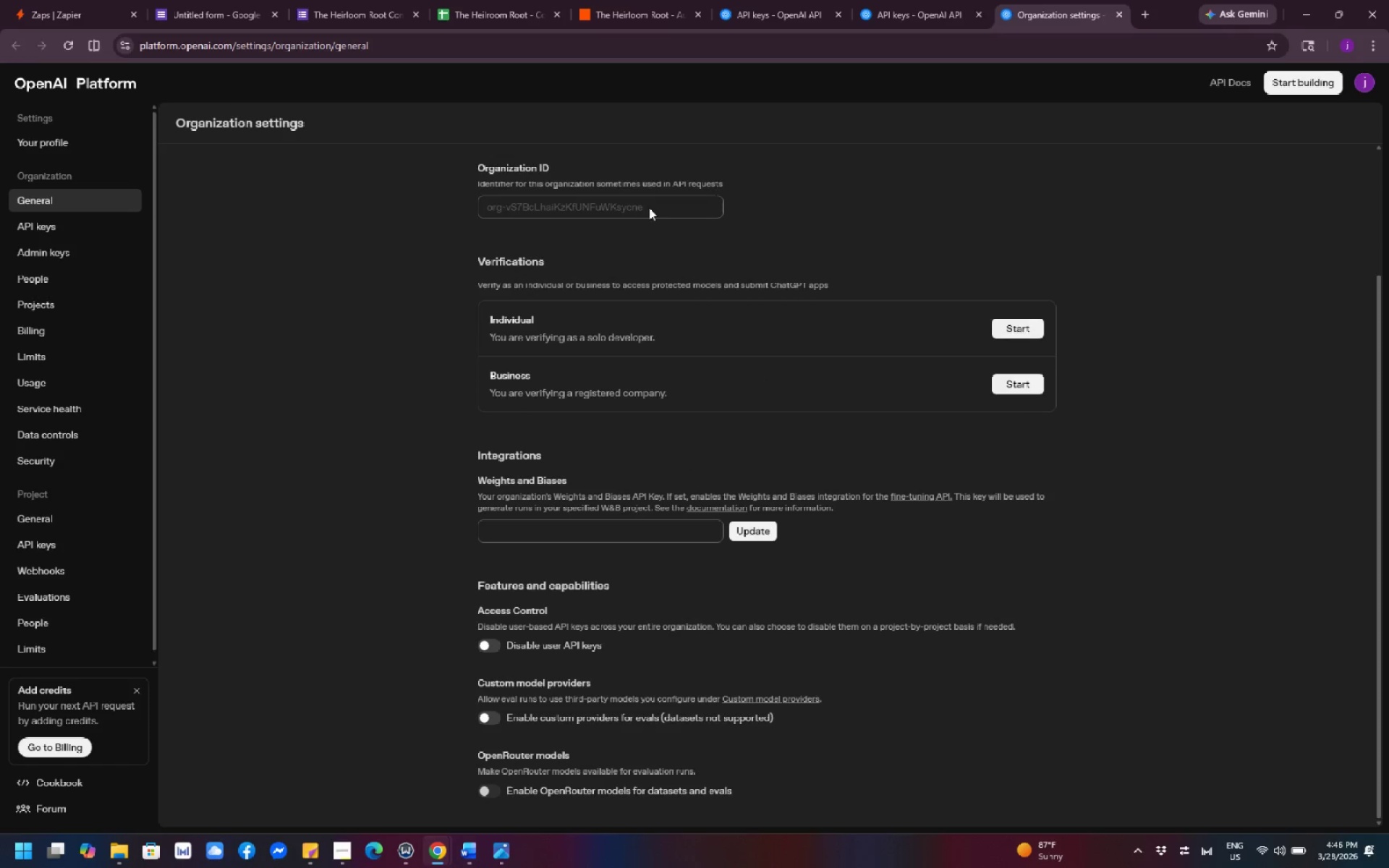 
left_click_drag(start_coordinate=[660, 208], to_coordinate=[467, 208])
 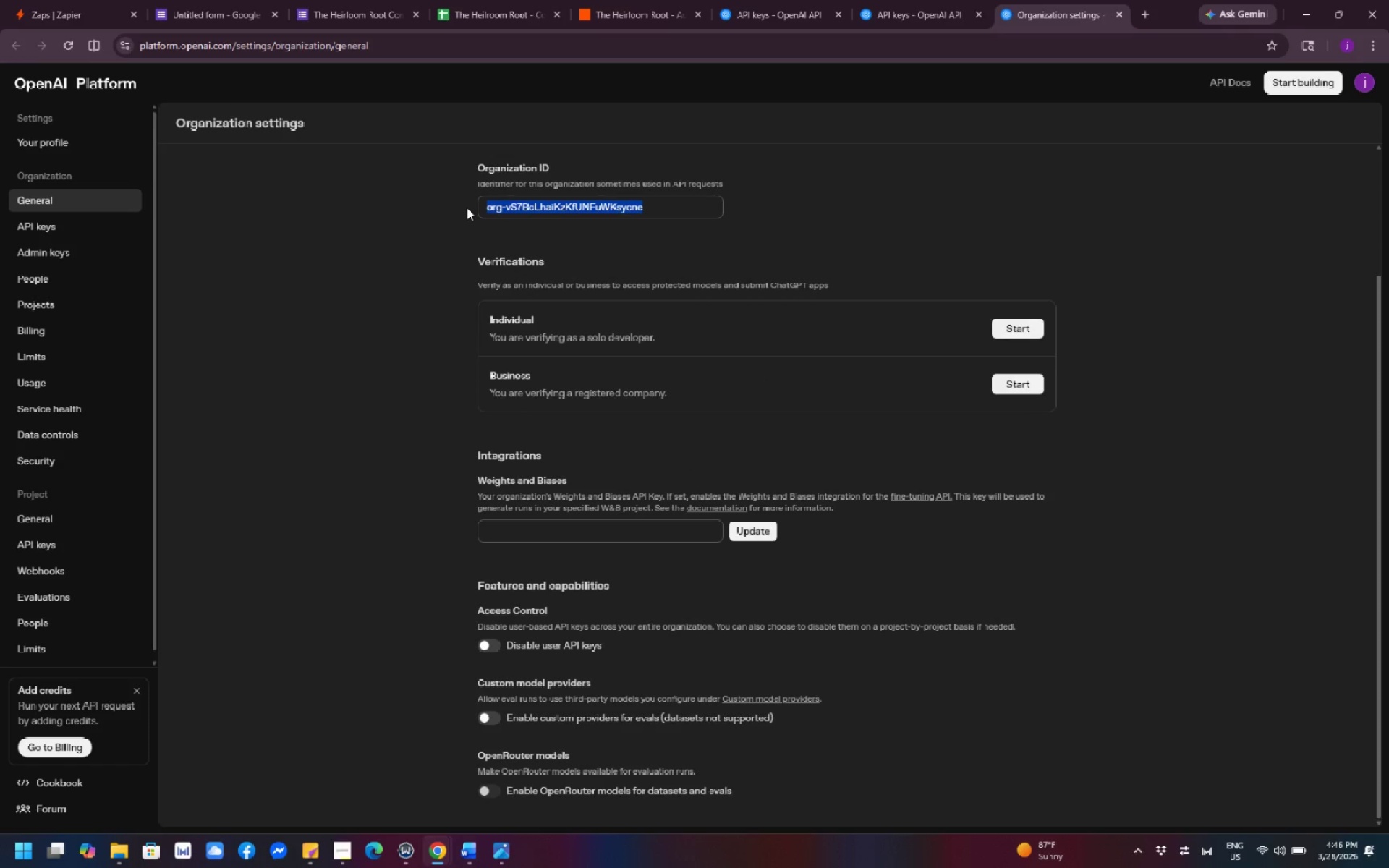 
key(Control+C)
 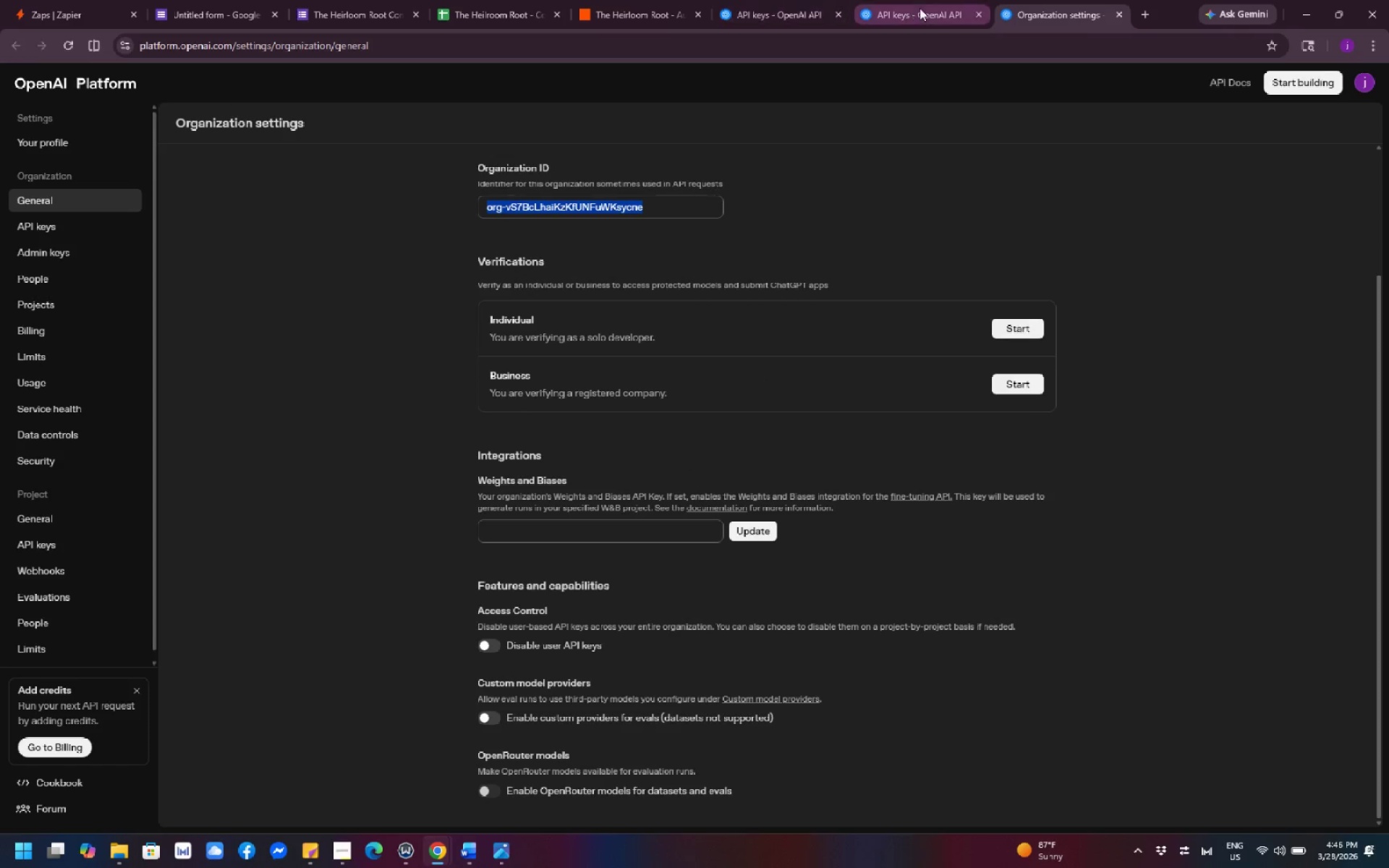 
left_click([919, 8])
 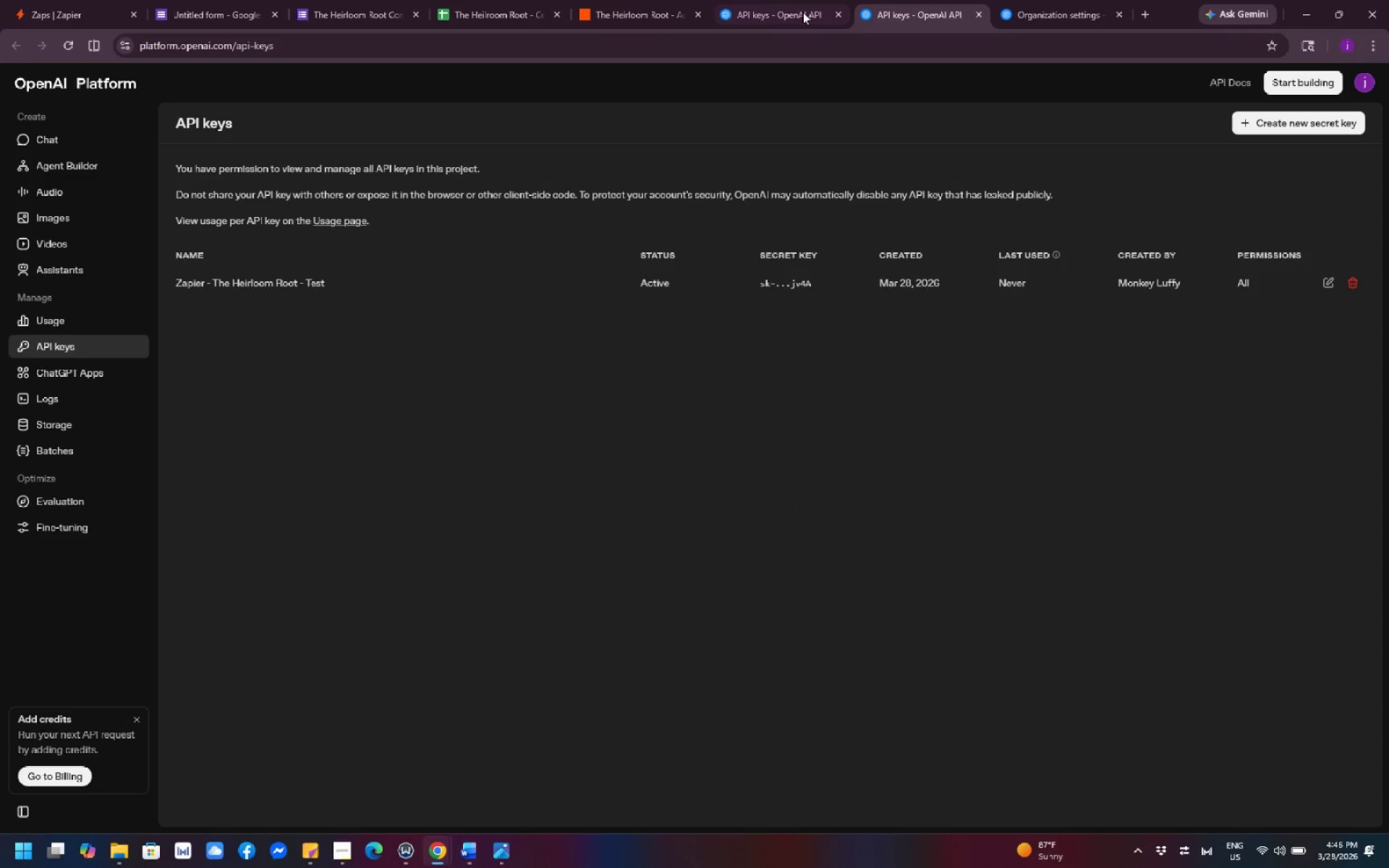 
left_click([763, 14])
 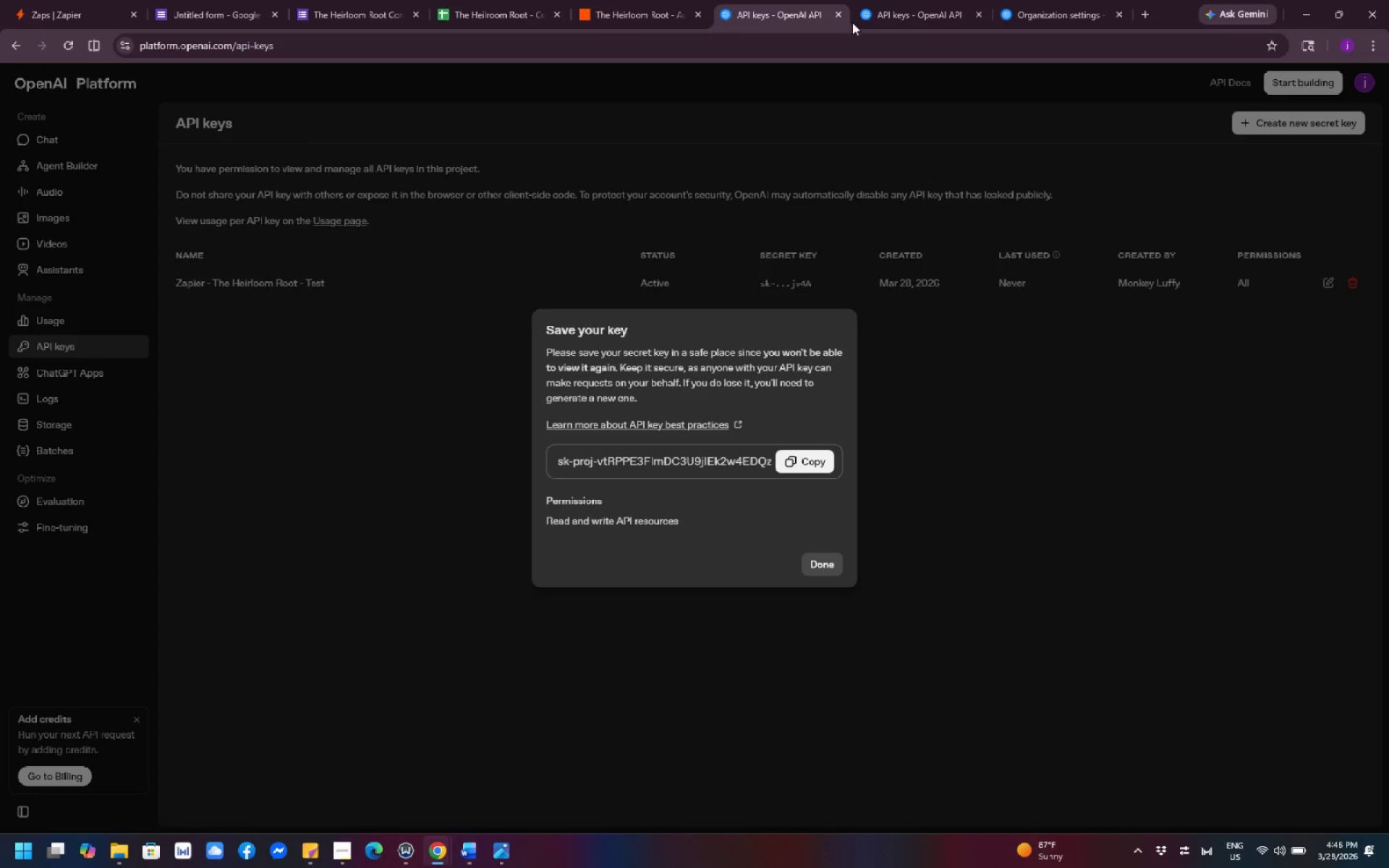 
left_click([896, 20])
 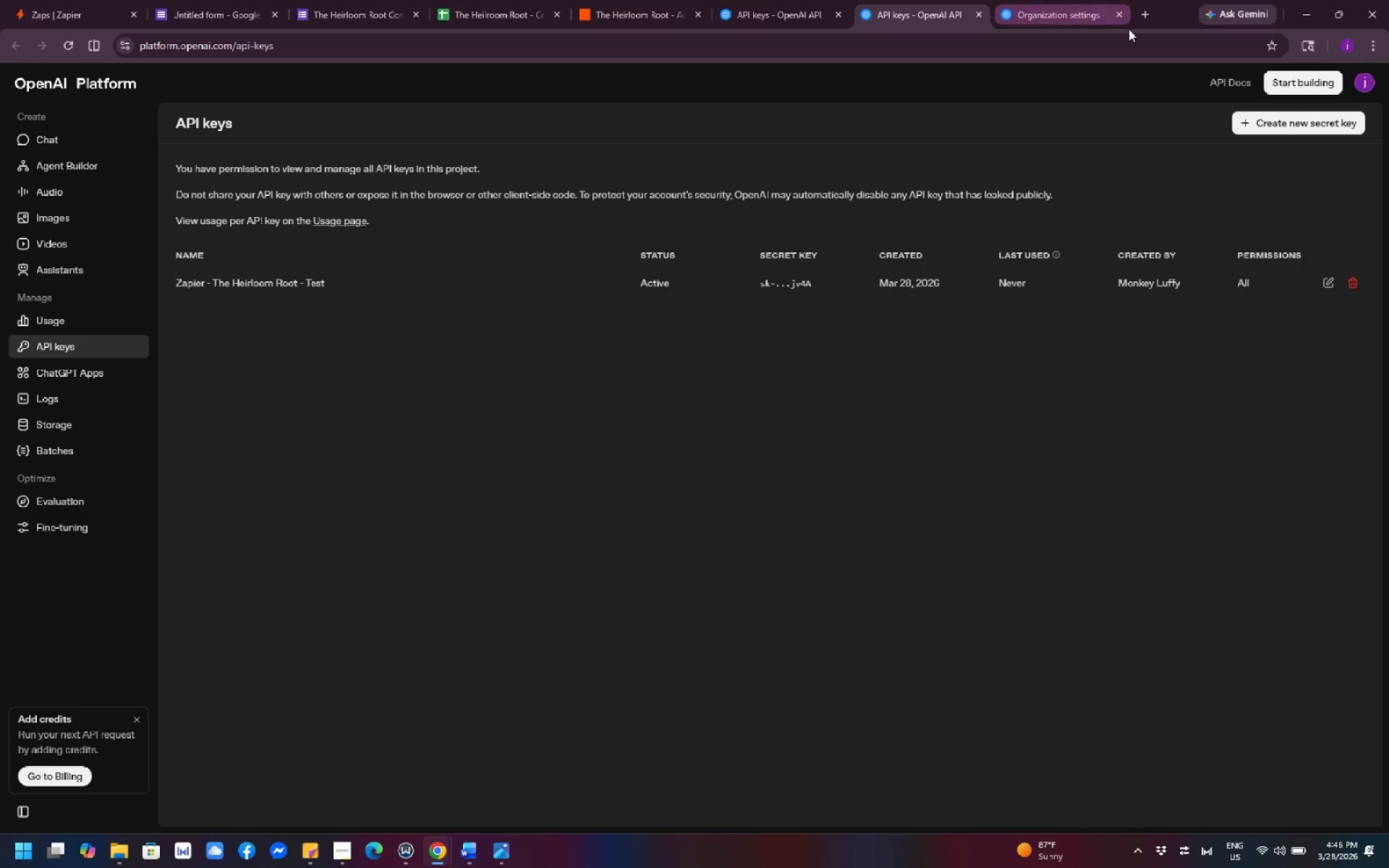 
left_click([1056, 12])
 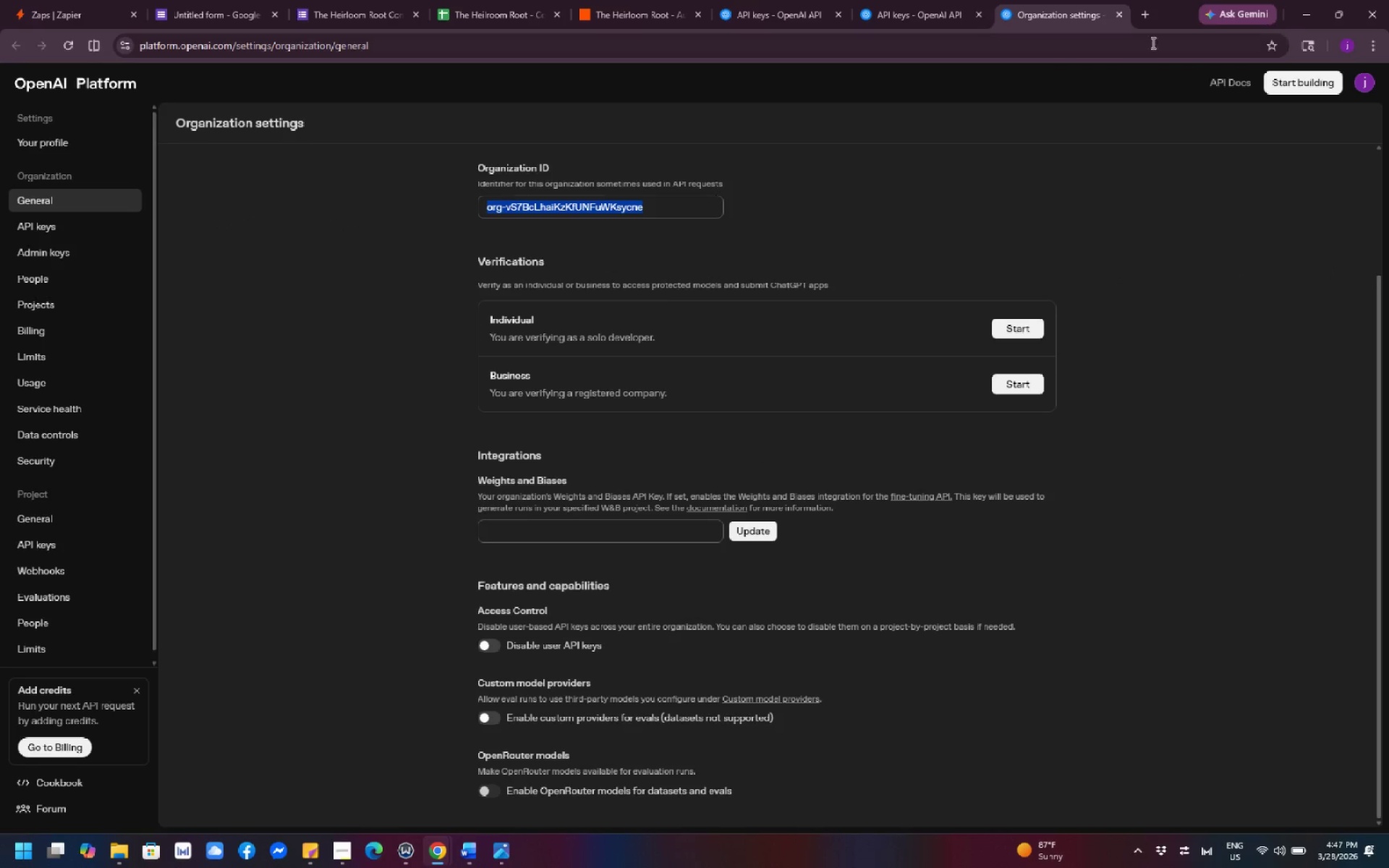 
wait(5.34)
 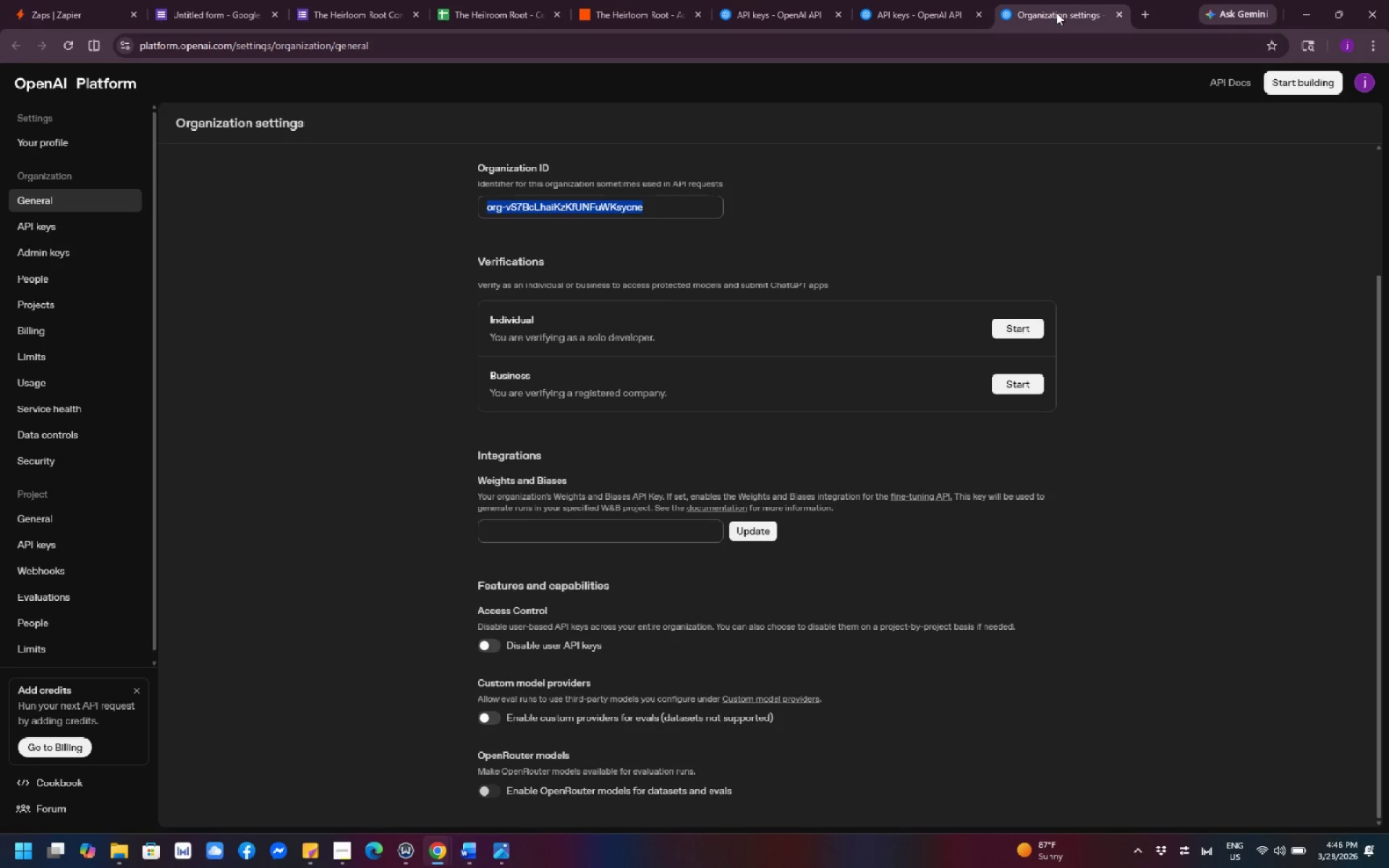 
left_click([634, 23])
 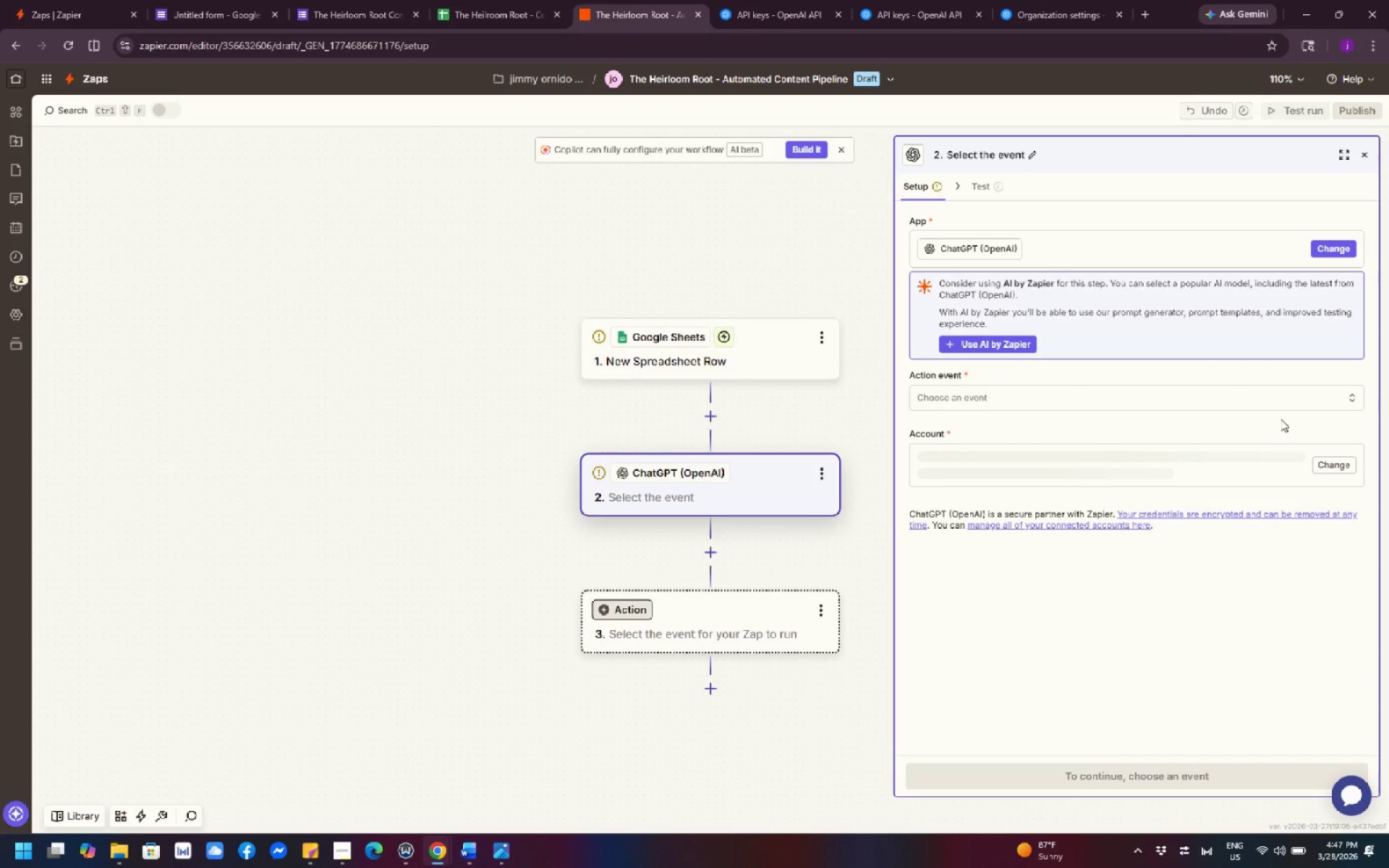 
wait(7.36)
 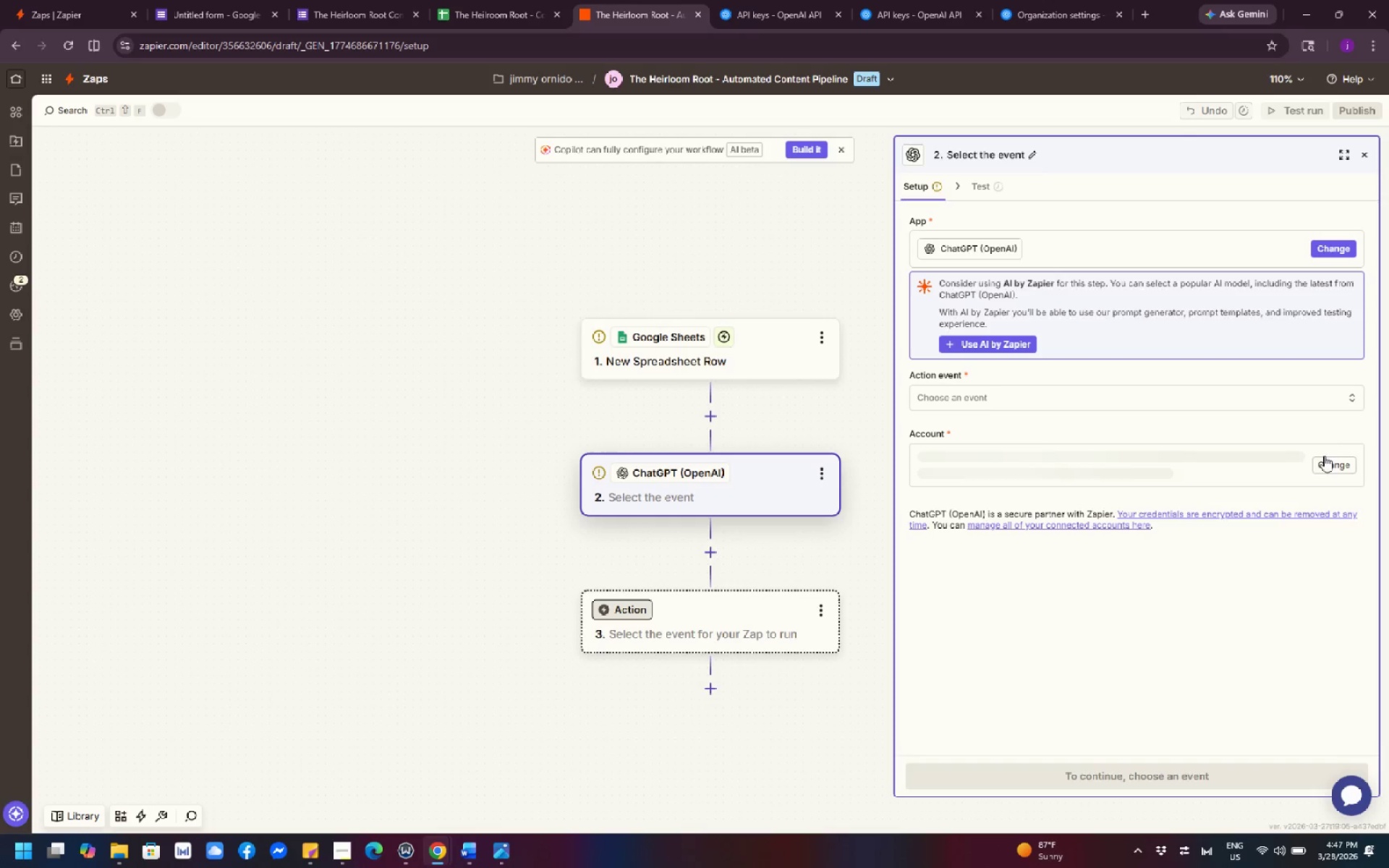 
left_click([980, 244])
 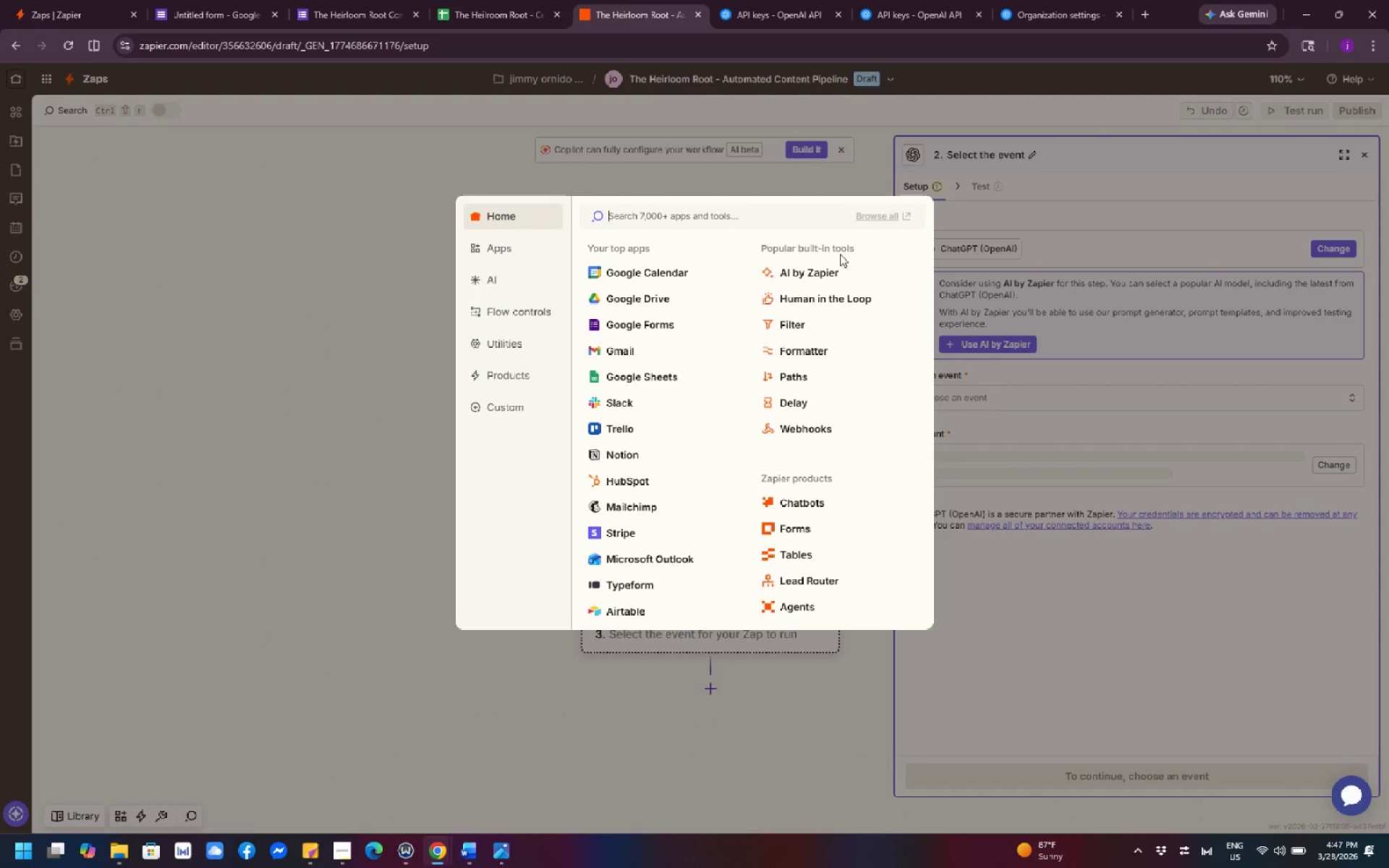 
left_click([1135, 375])
 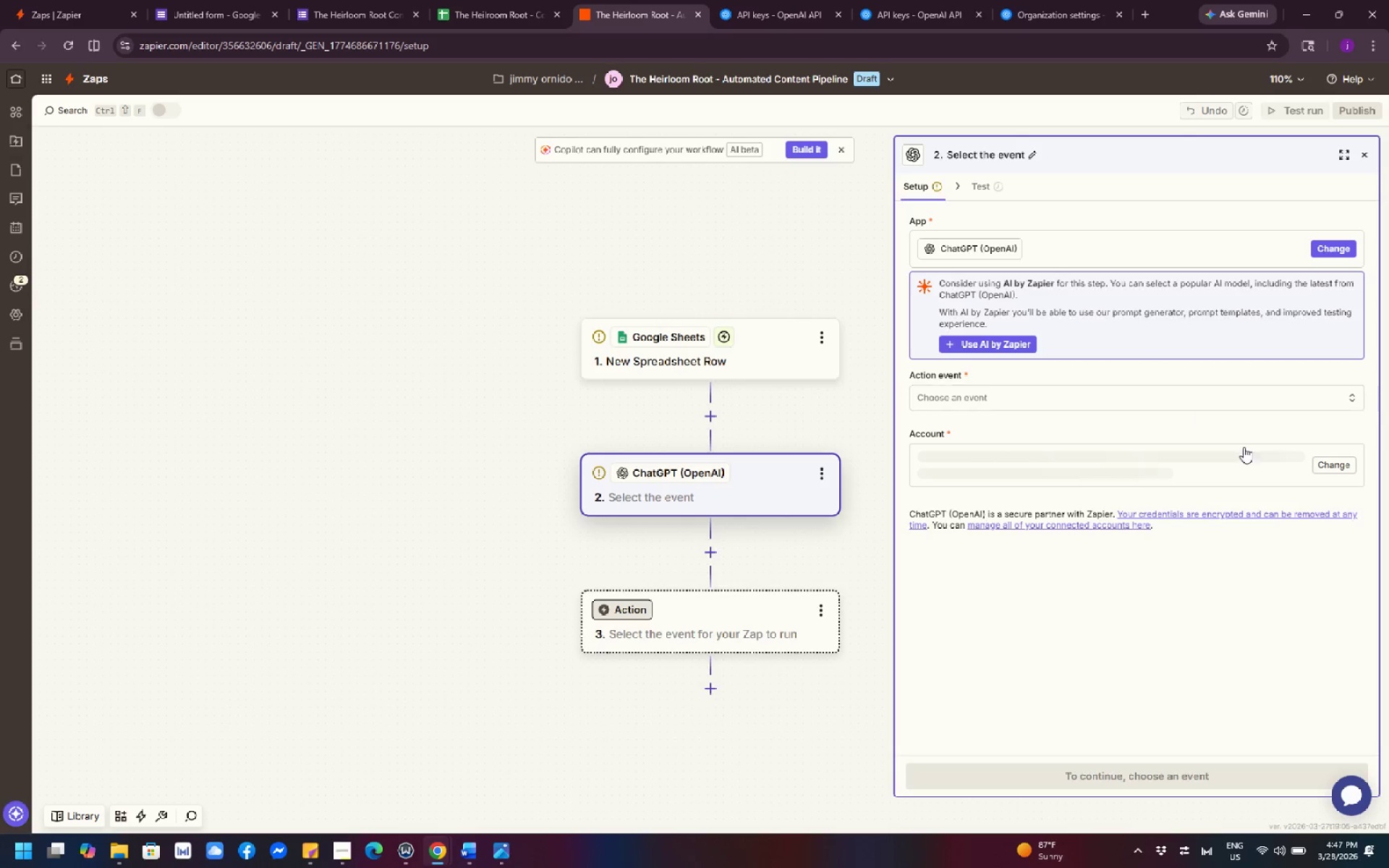 
left_click([1332, 467])
 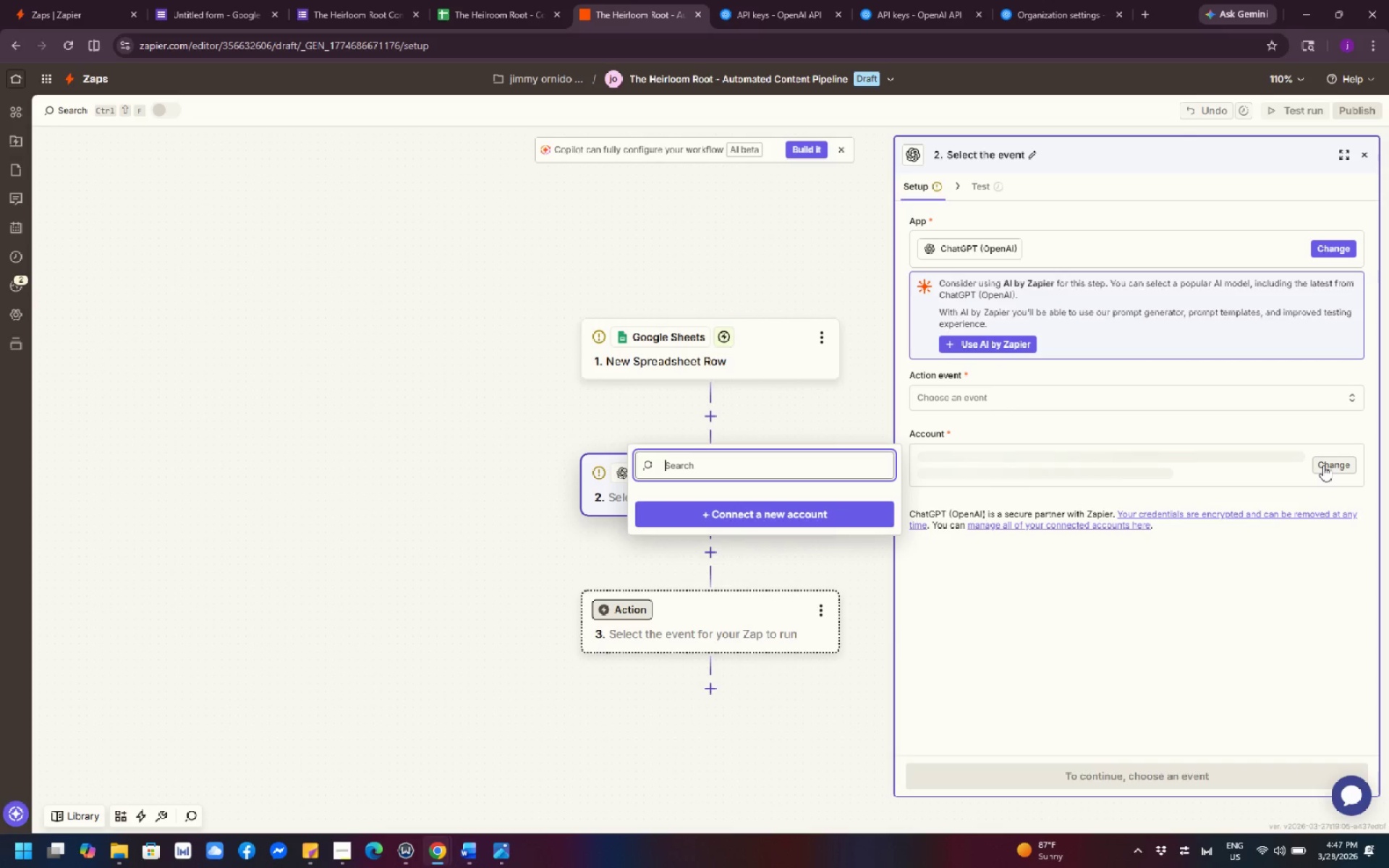 
left_click([1300, 600])
 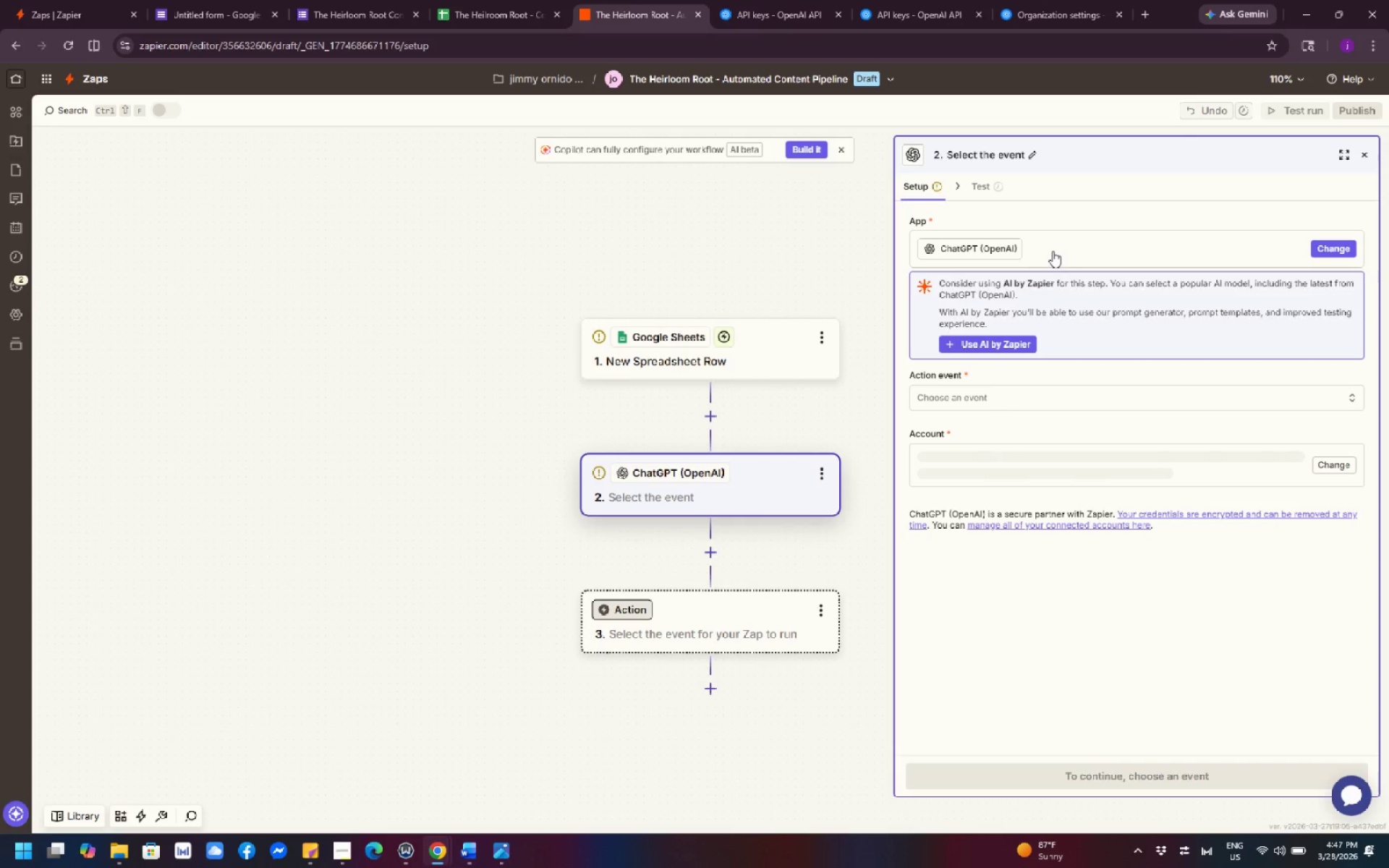 
left_click([1001, 247])
 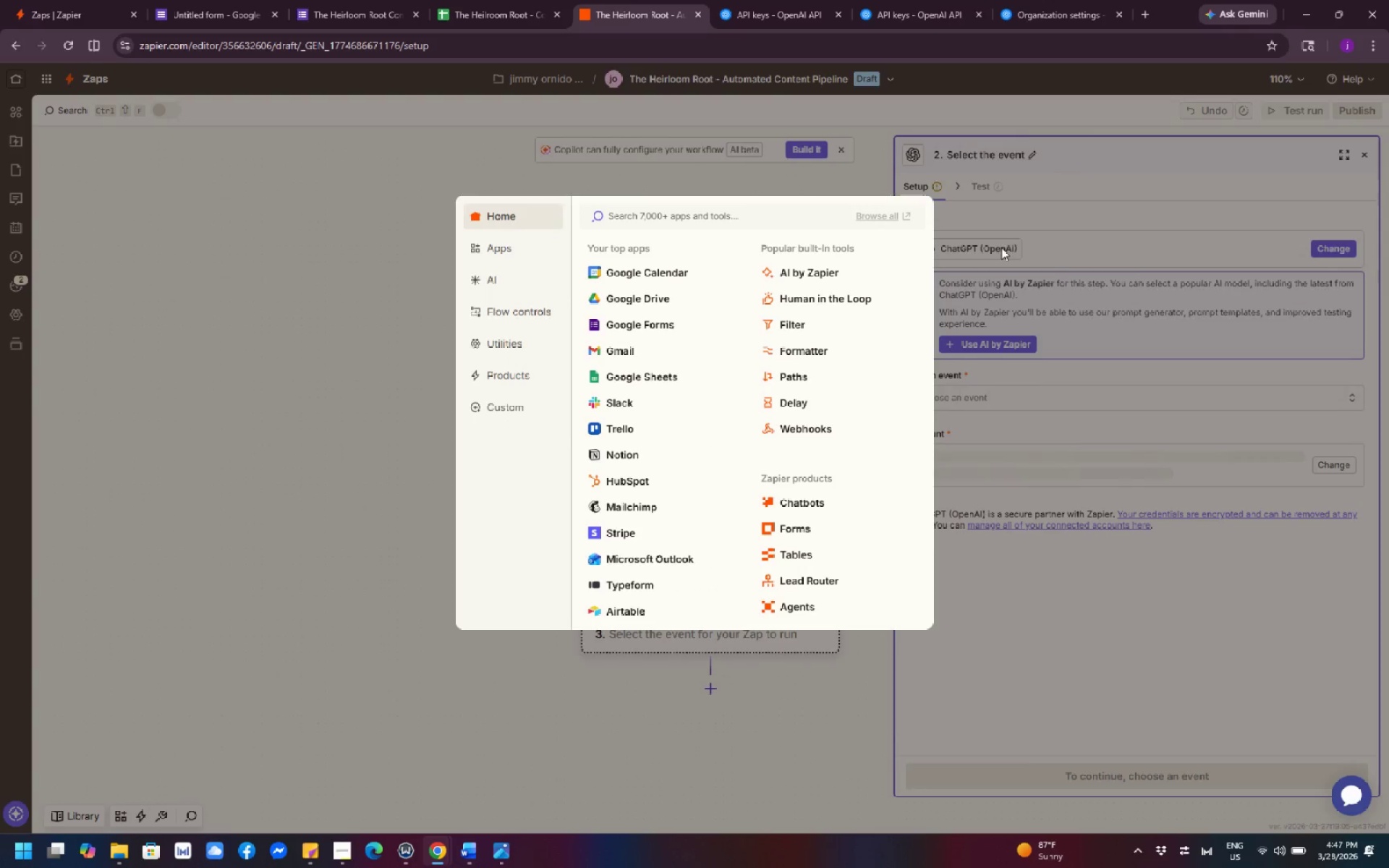 
left_click([1153, 231])
 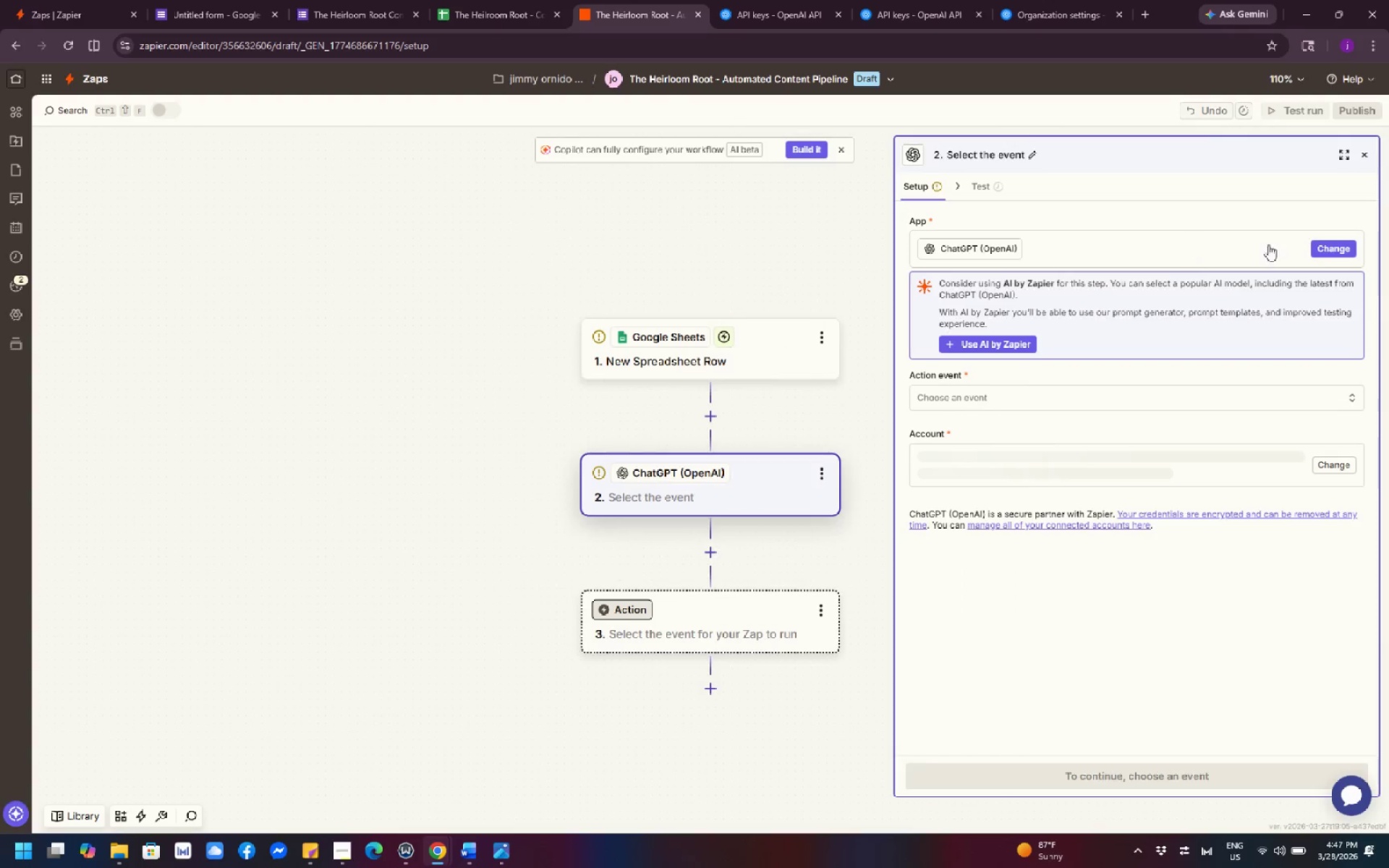 
left_click([1328, 237])
 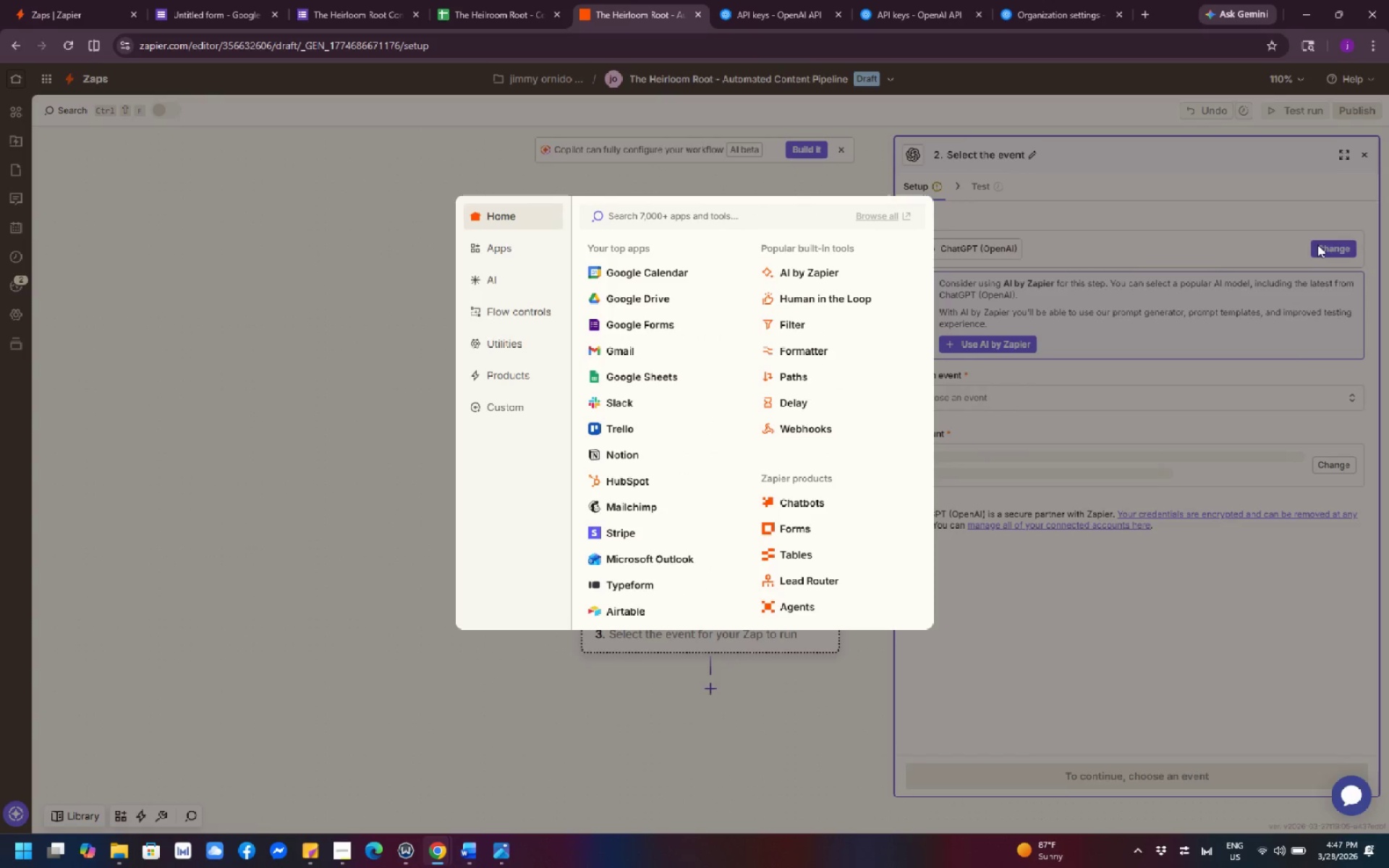 
left_click([1264, 490])
 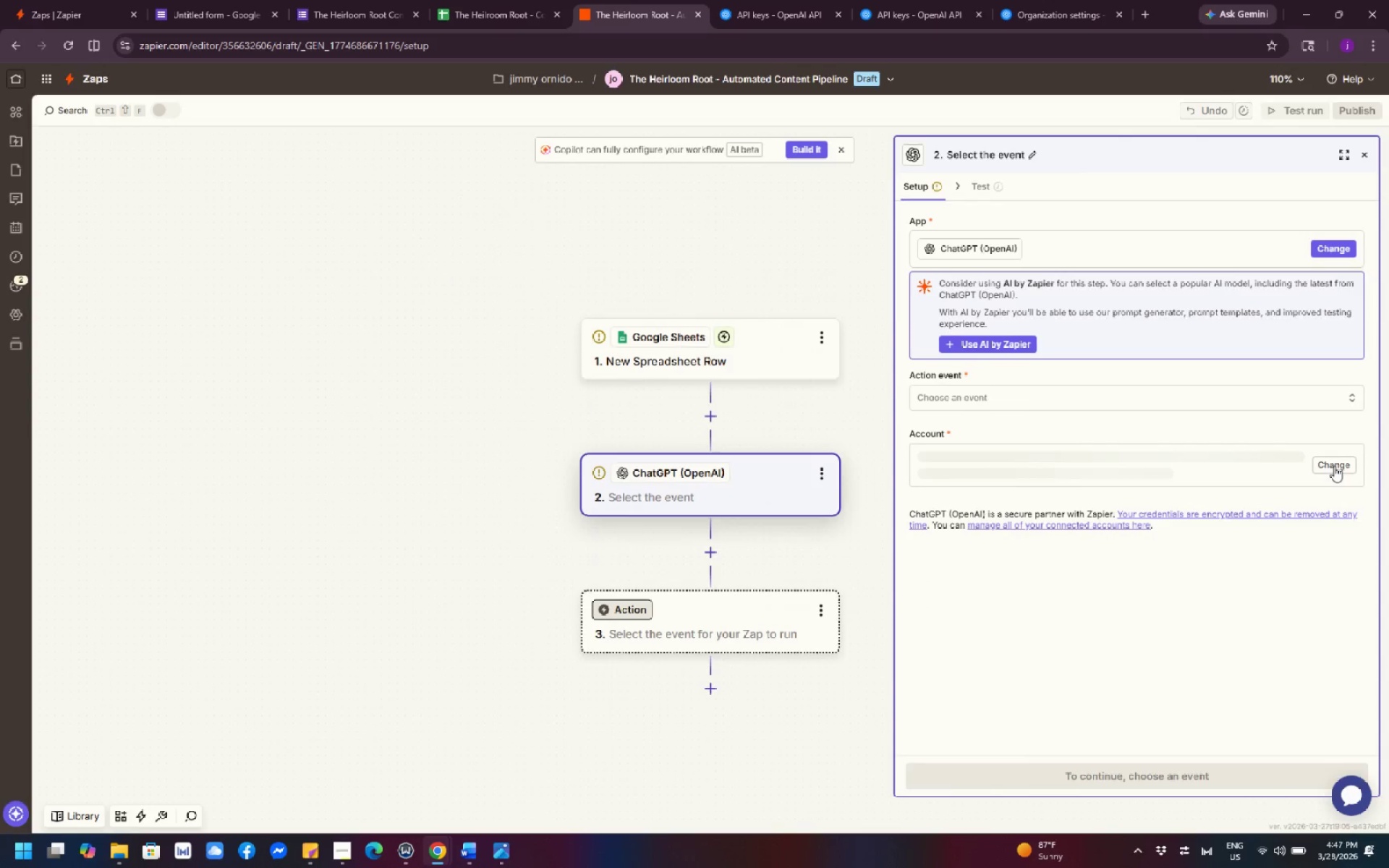 
left_click([1342, 462])
 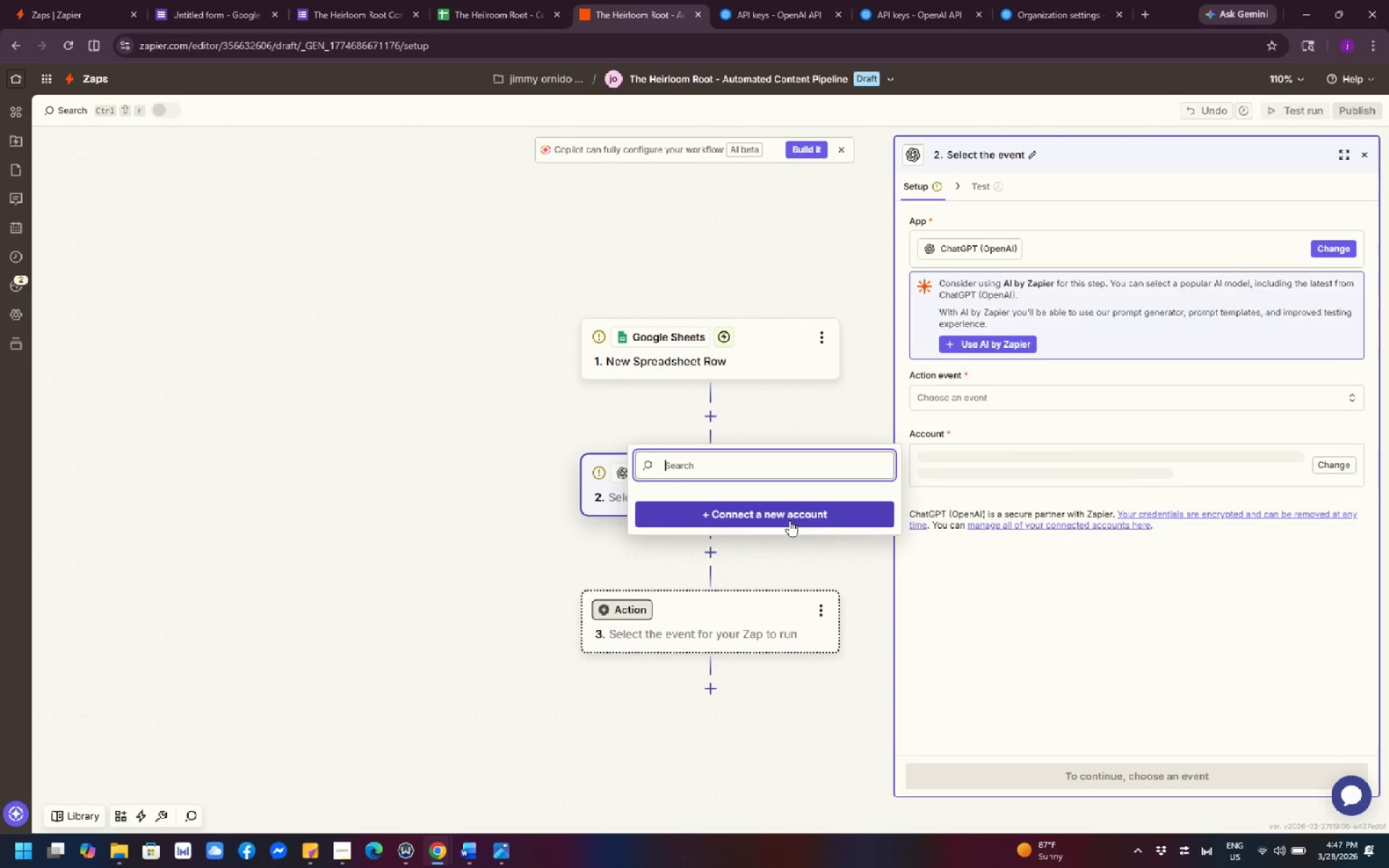 
left_click([965, 388])
 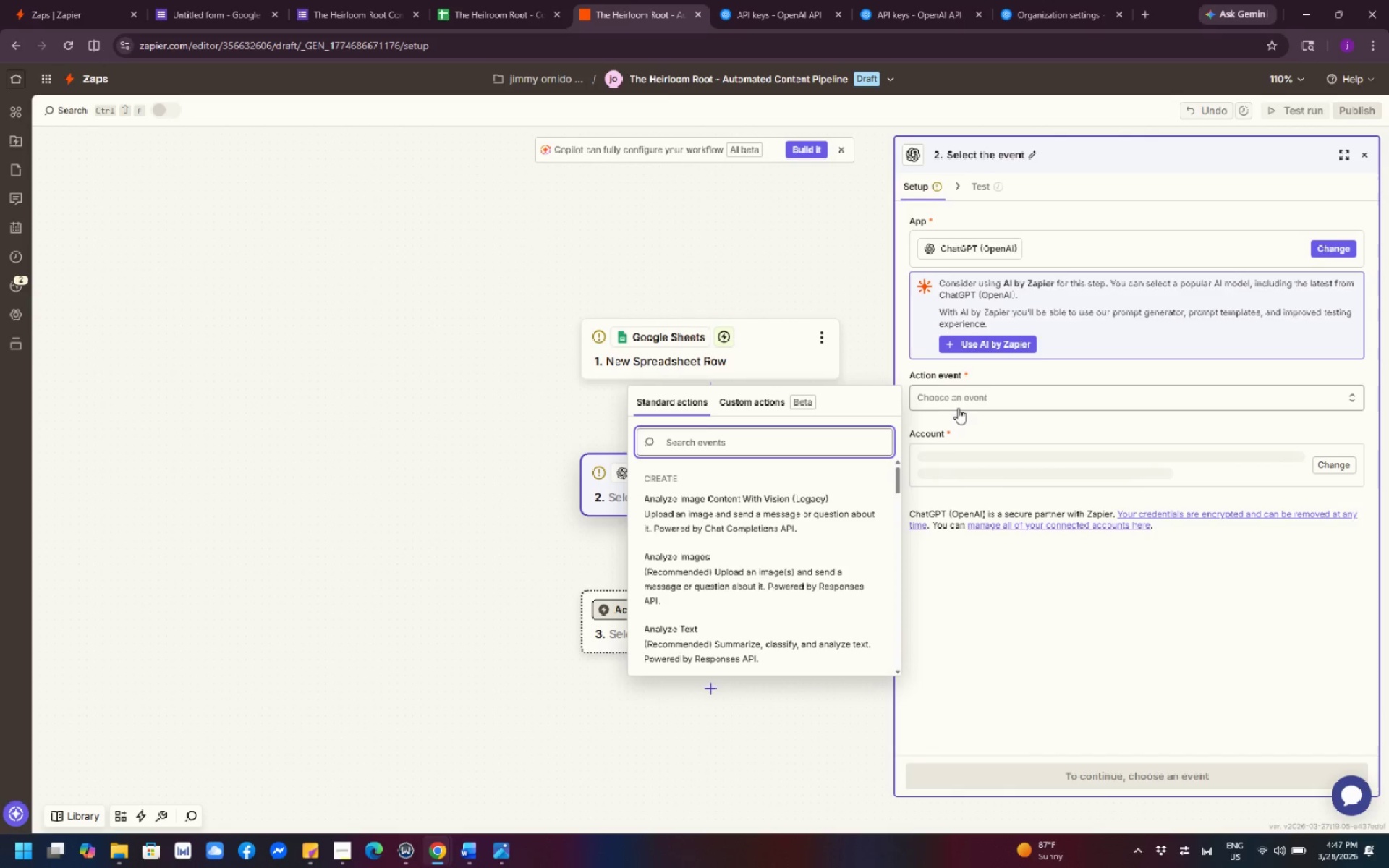 
left_click([443, 432])
 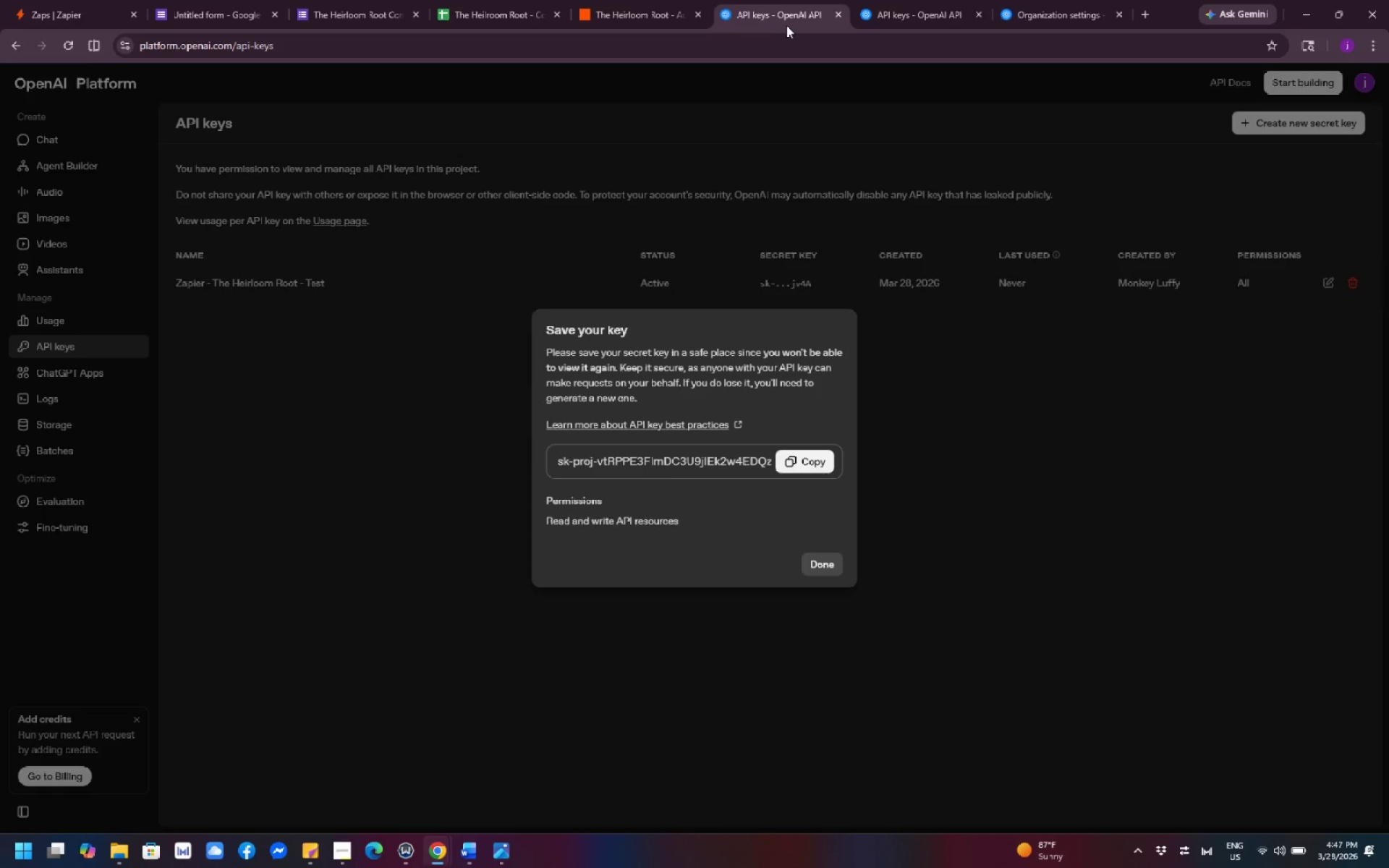 
left_click([1033, 10])
 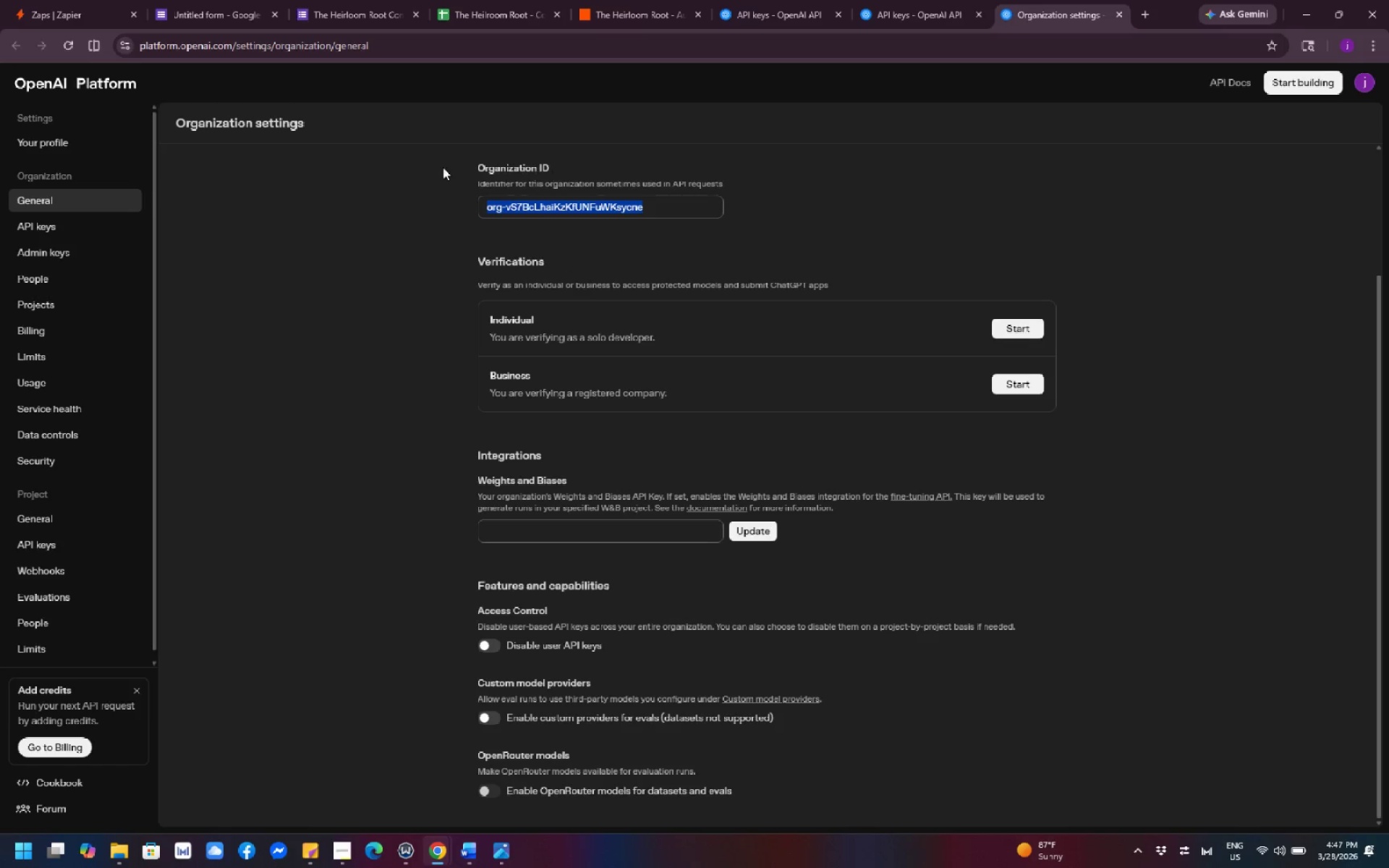 
left_click([11, 40])
 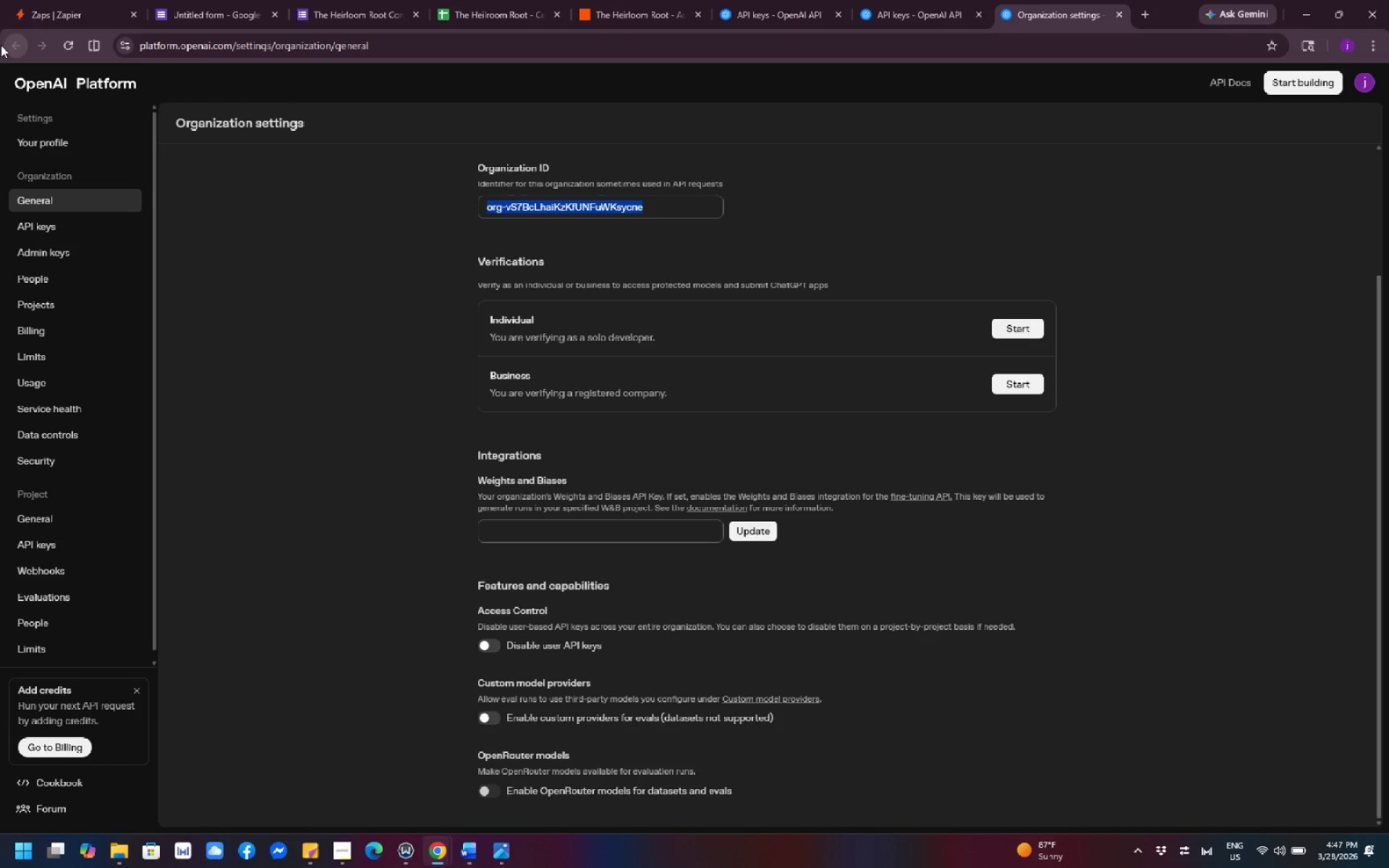 
left_click([1, 45])
 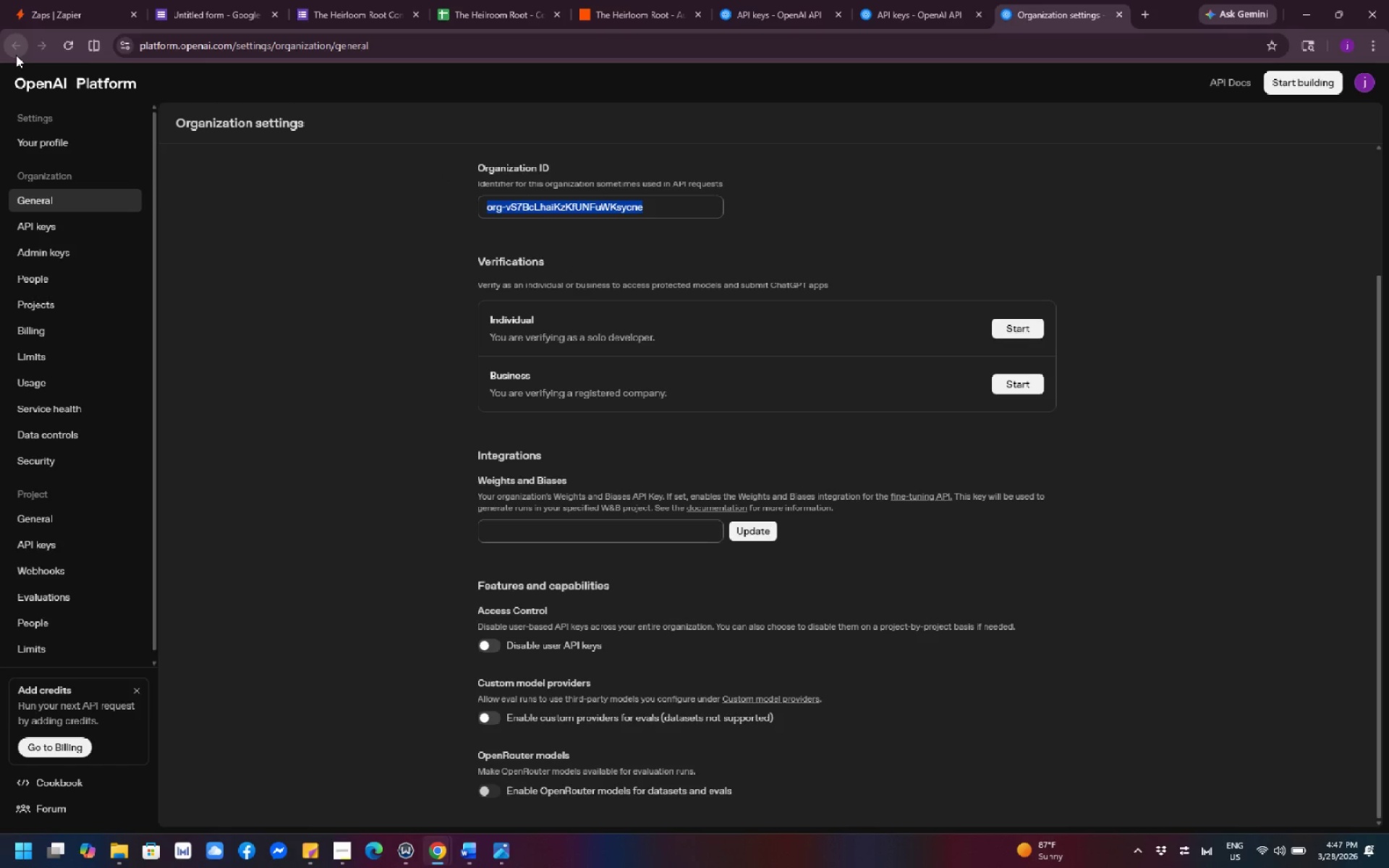 
left_click([16, 55])
 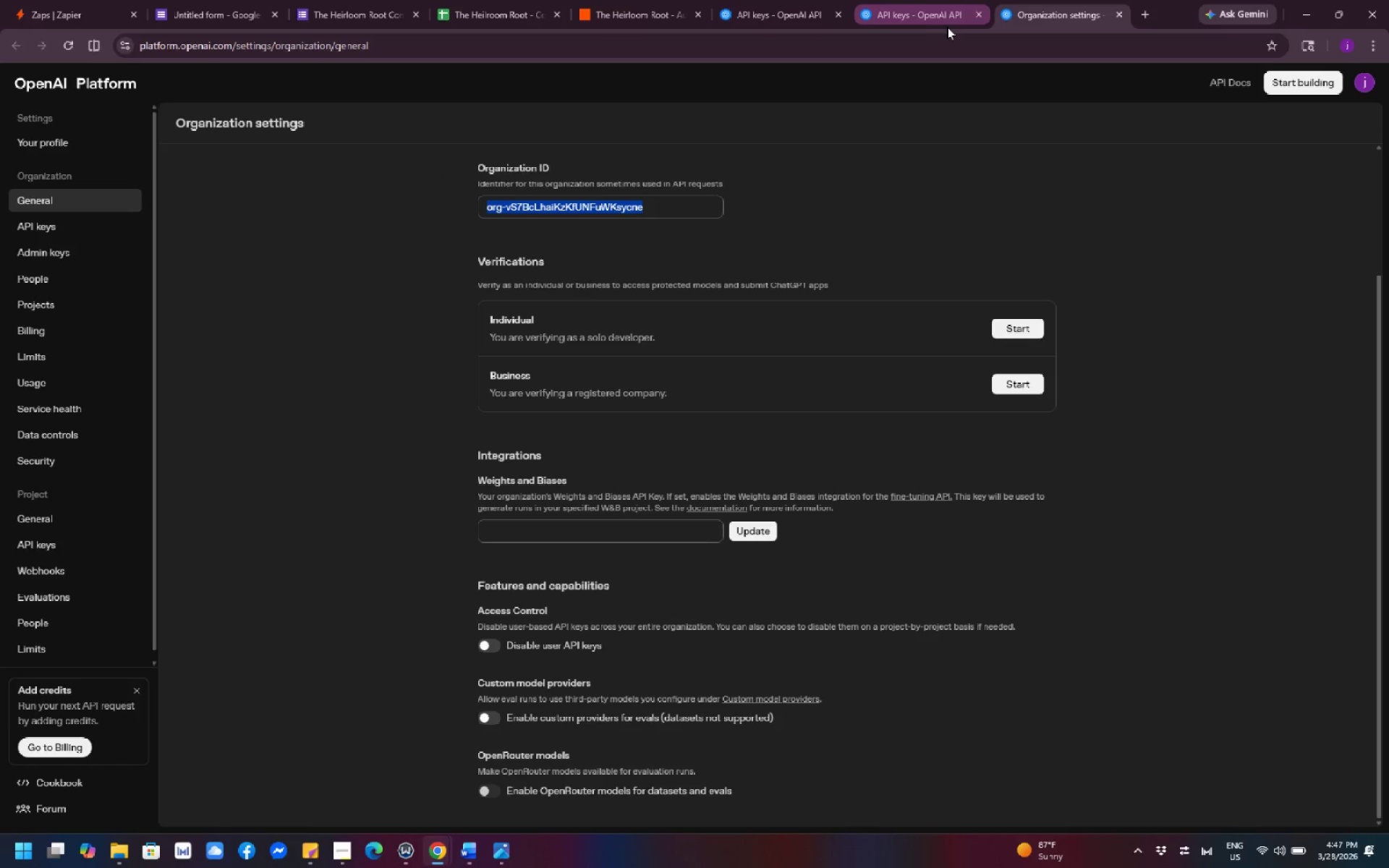 
left_click([931, 23])
 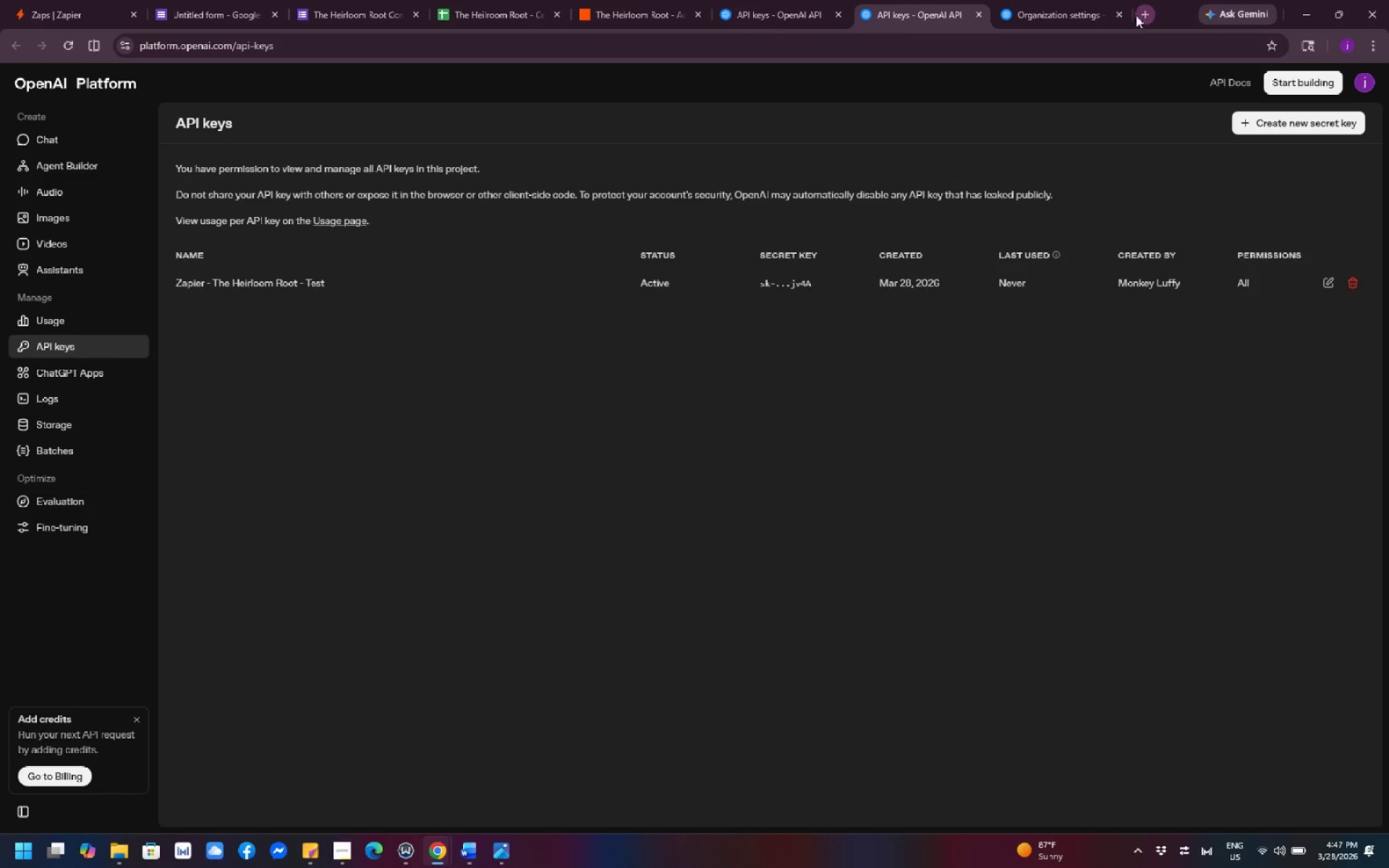 
left_click([653, 29])
 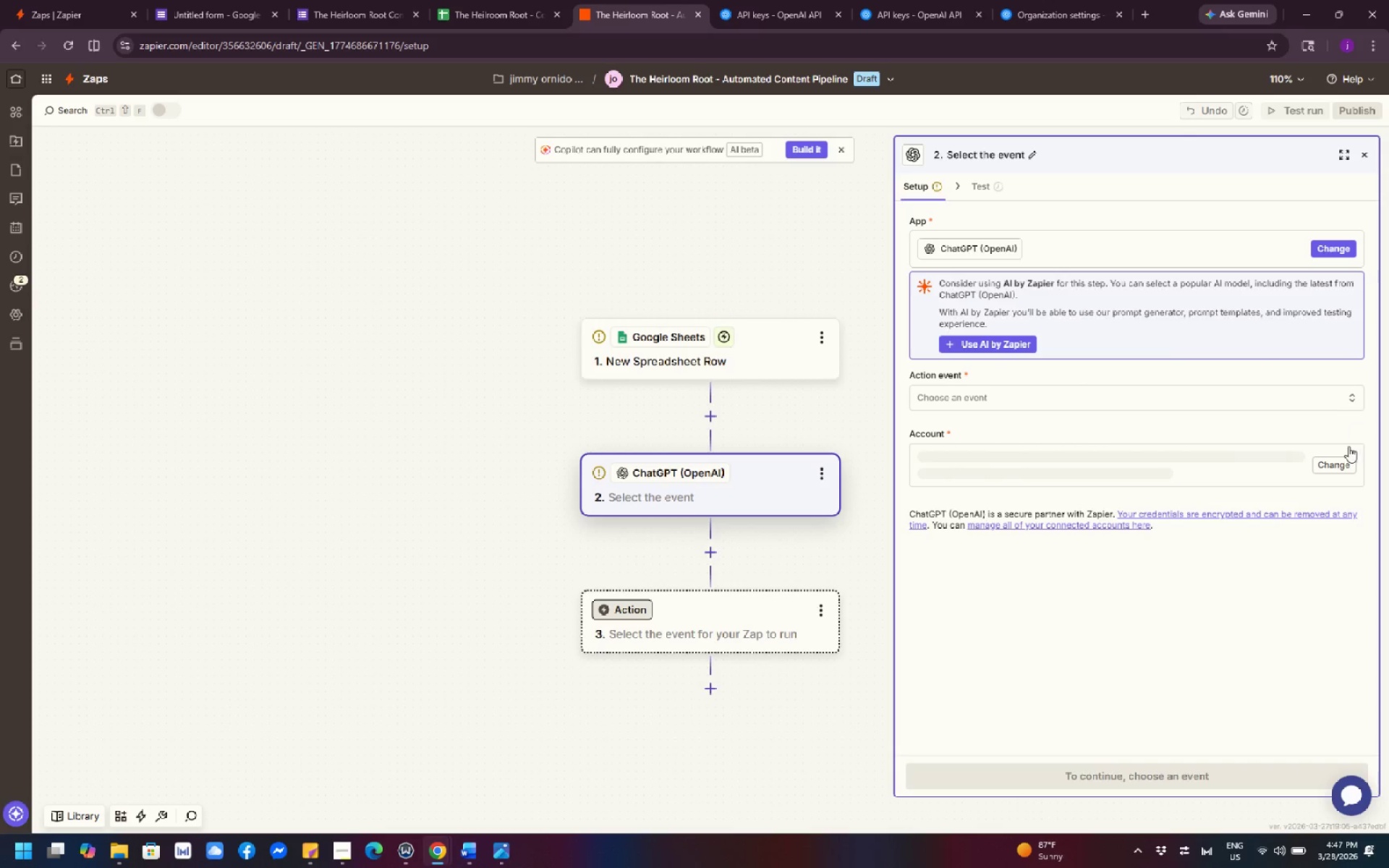 
left_click([1116, 459])
 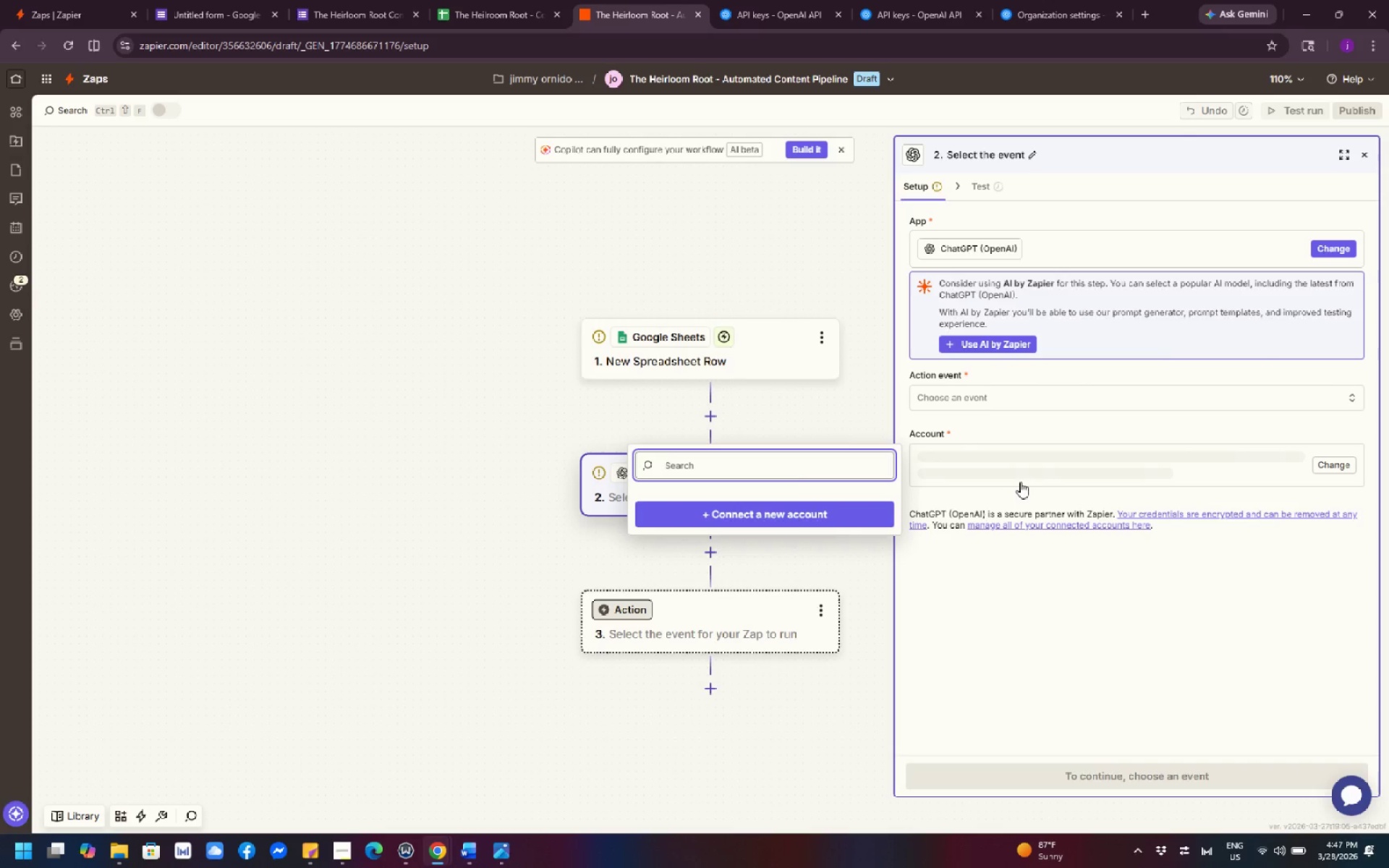 
left_click([739, 469])
 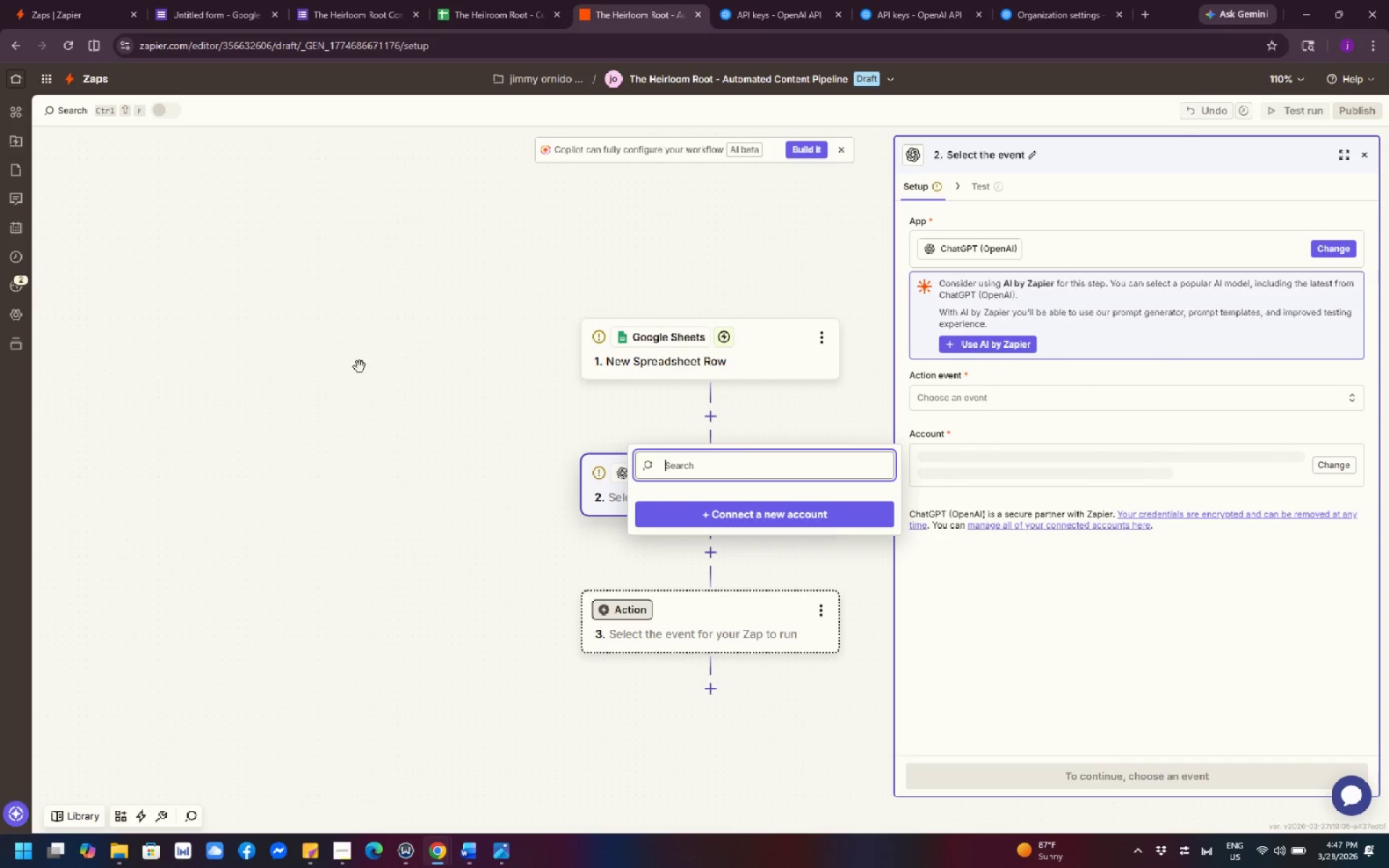 
double_click([274, 347])
 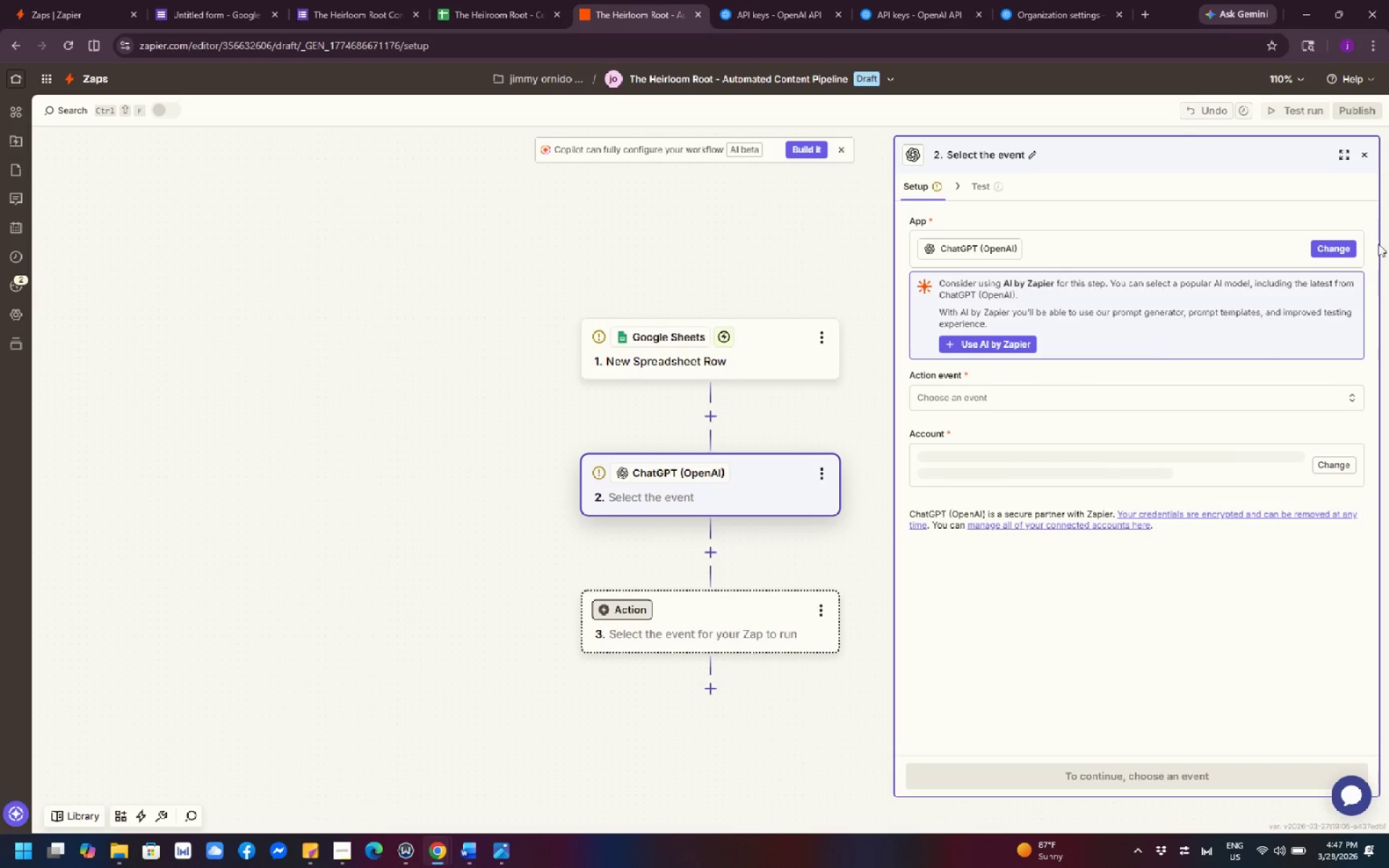 
left_click([1323, 343])
 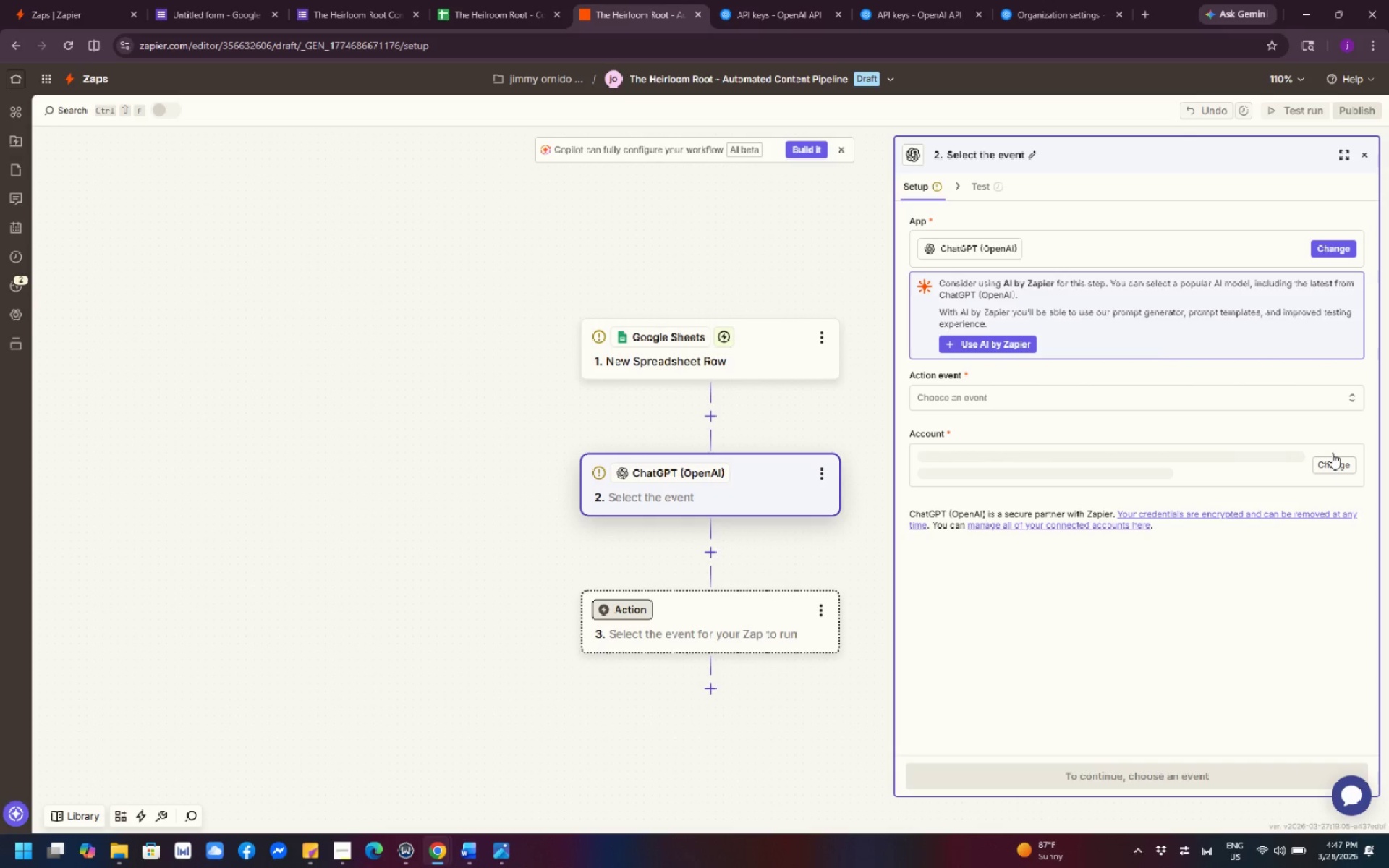 
double_click([1337, 456])
 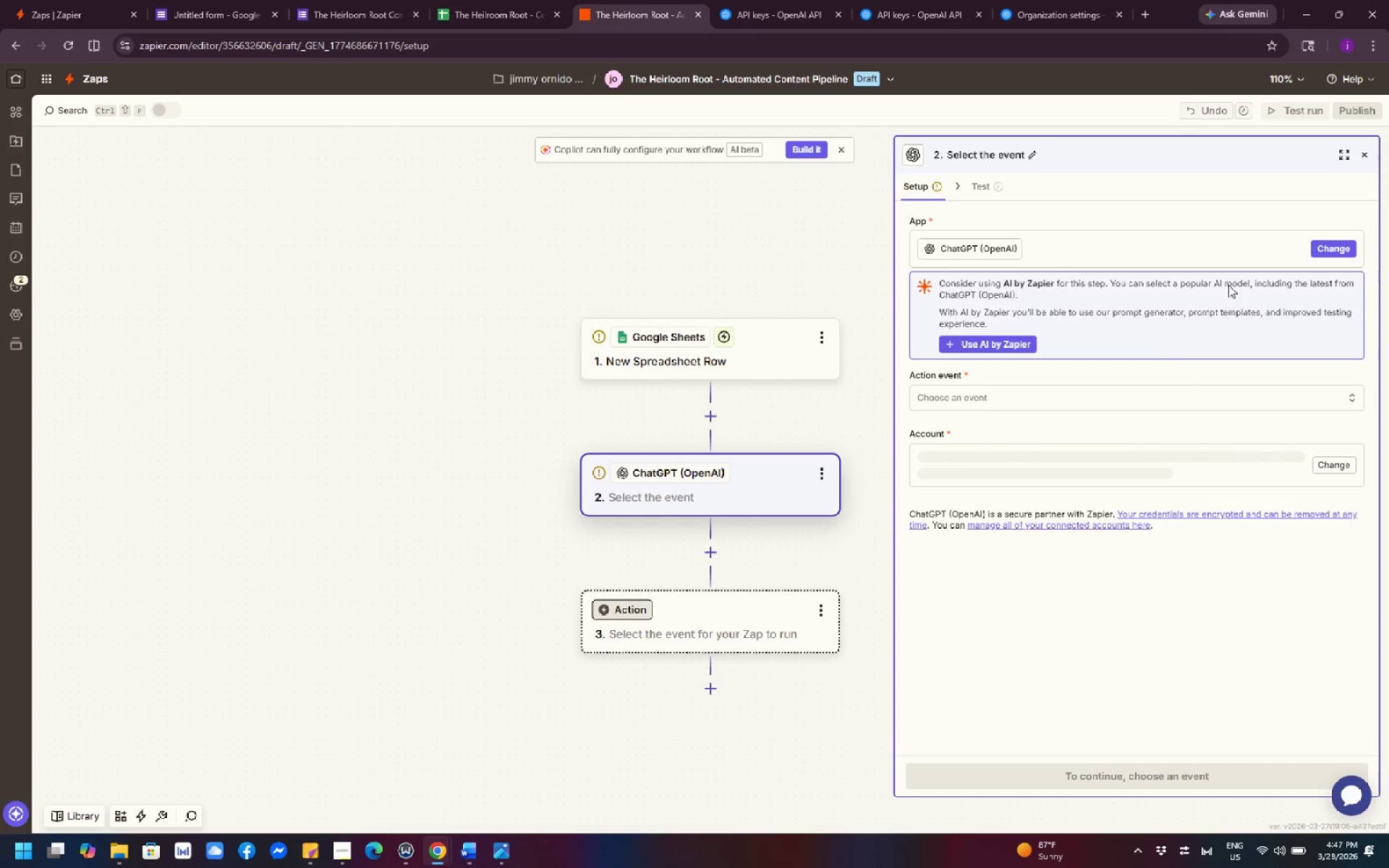 
left_click([986, 248])
 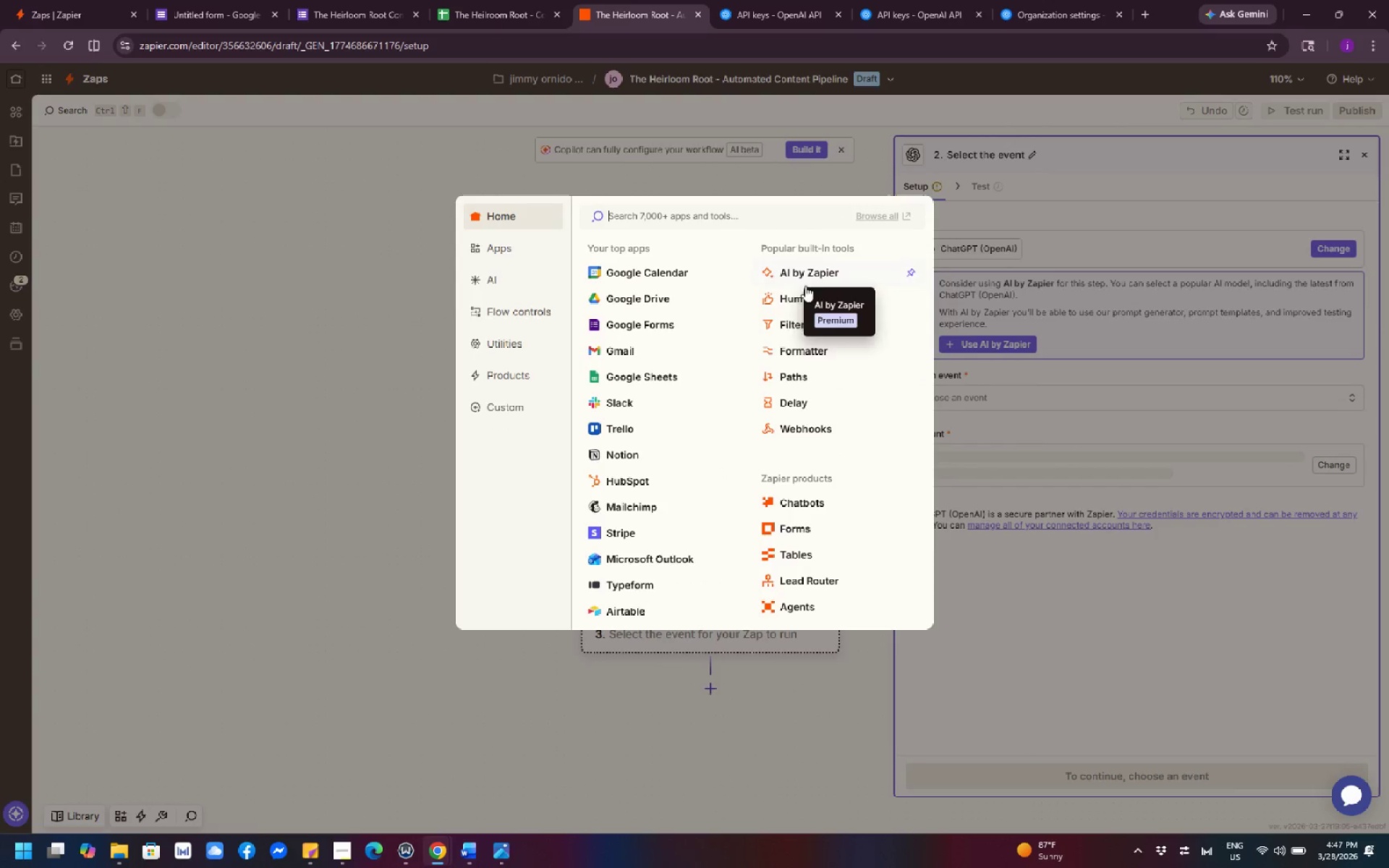 
left_click([705, 221])
 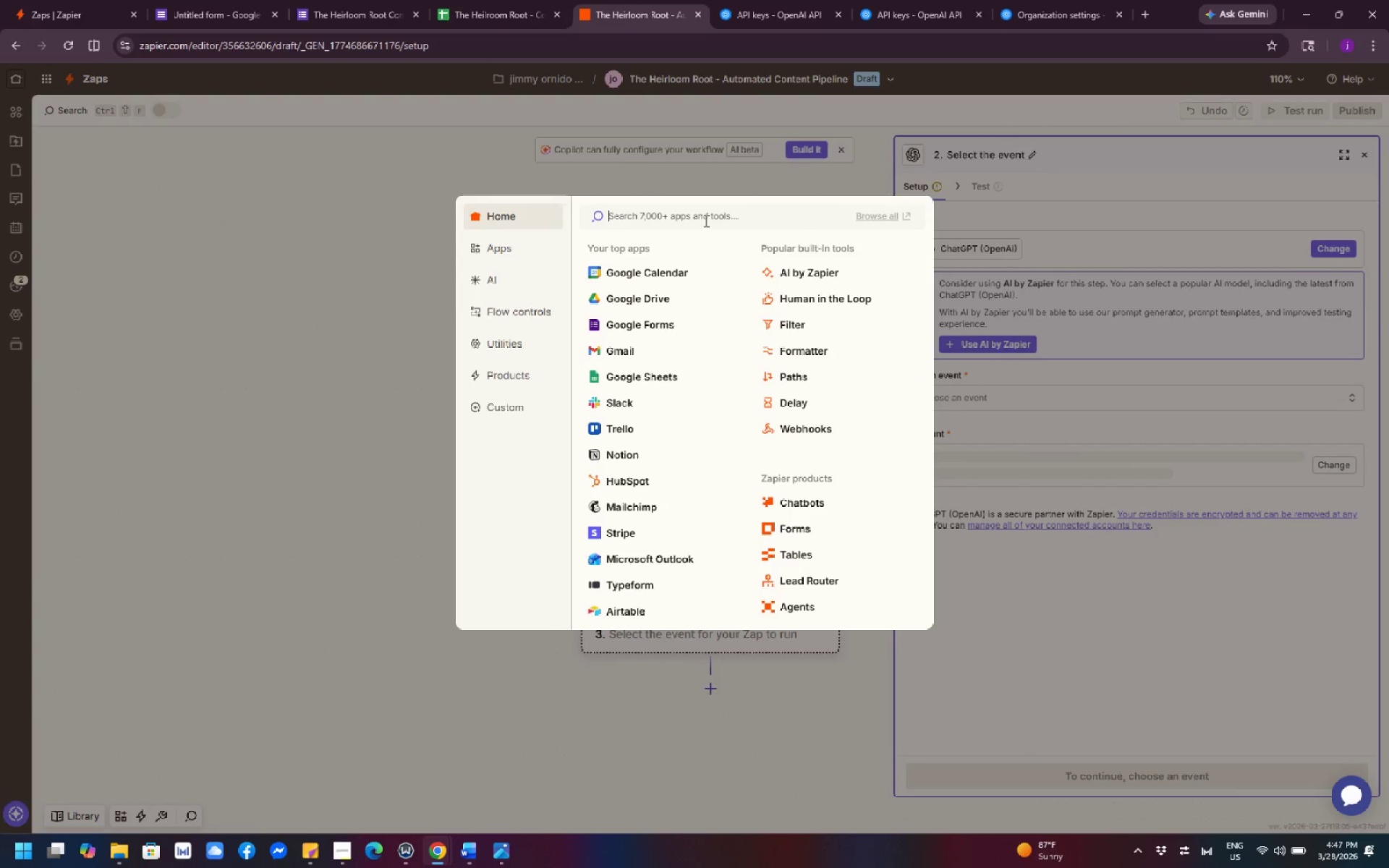 
type(chat)
 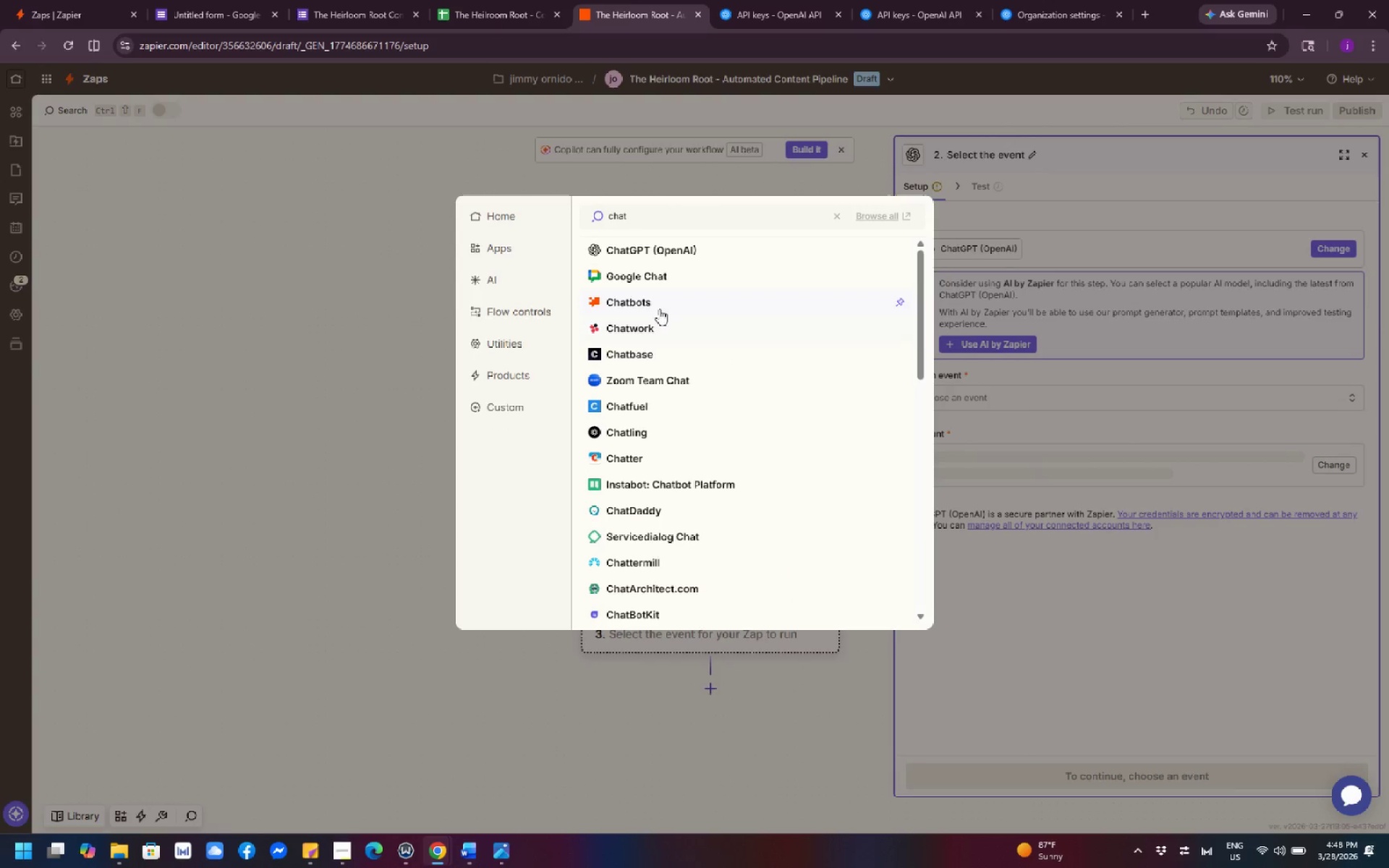 
left_click([646, 243])
 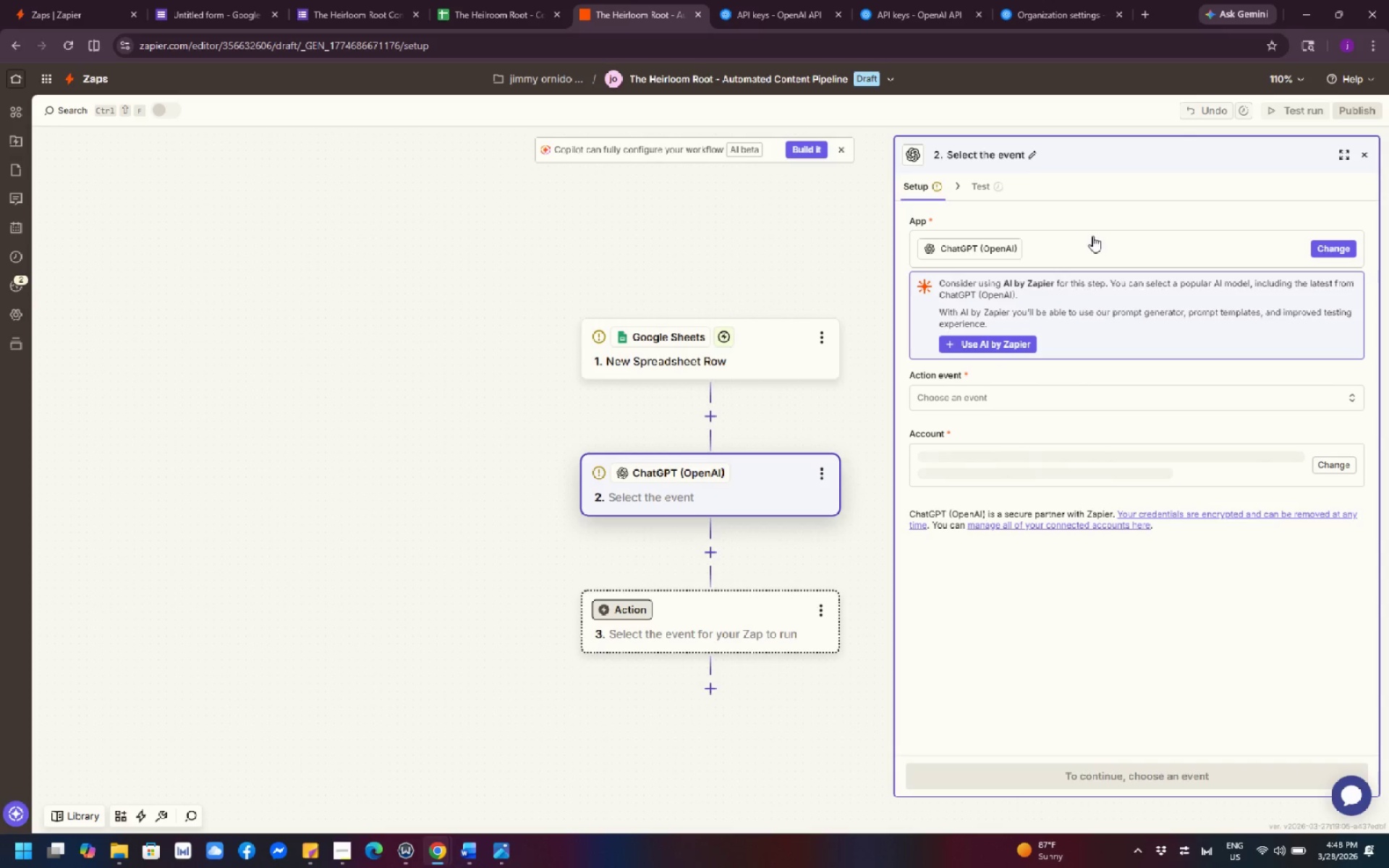 
wait(5.66)
 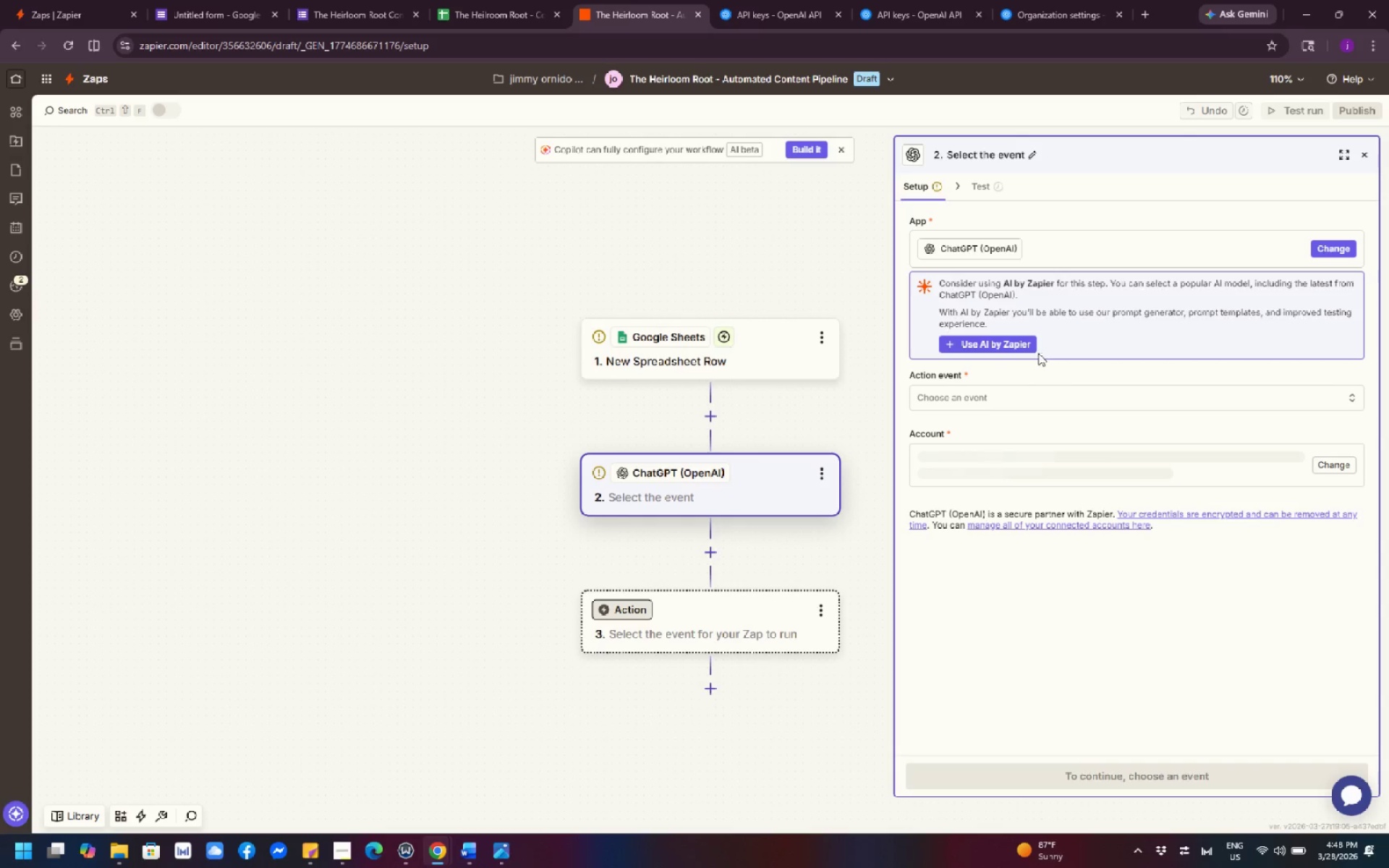 
left_click([918, 187])
 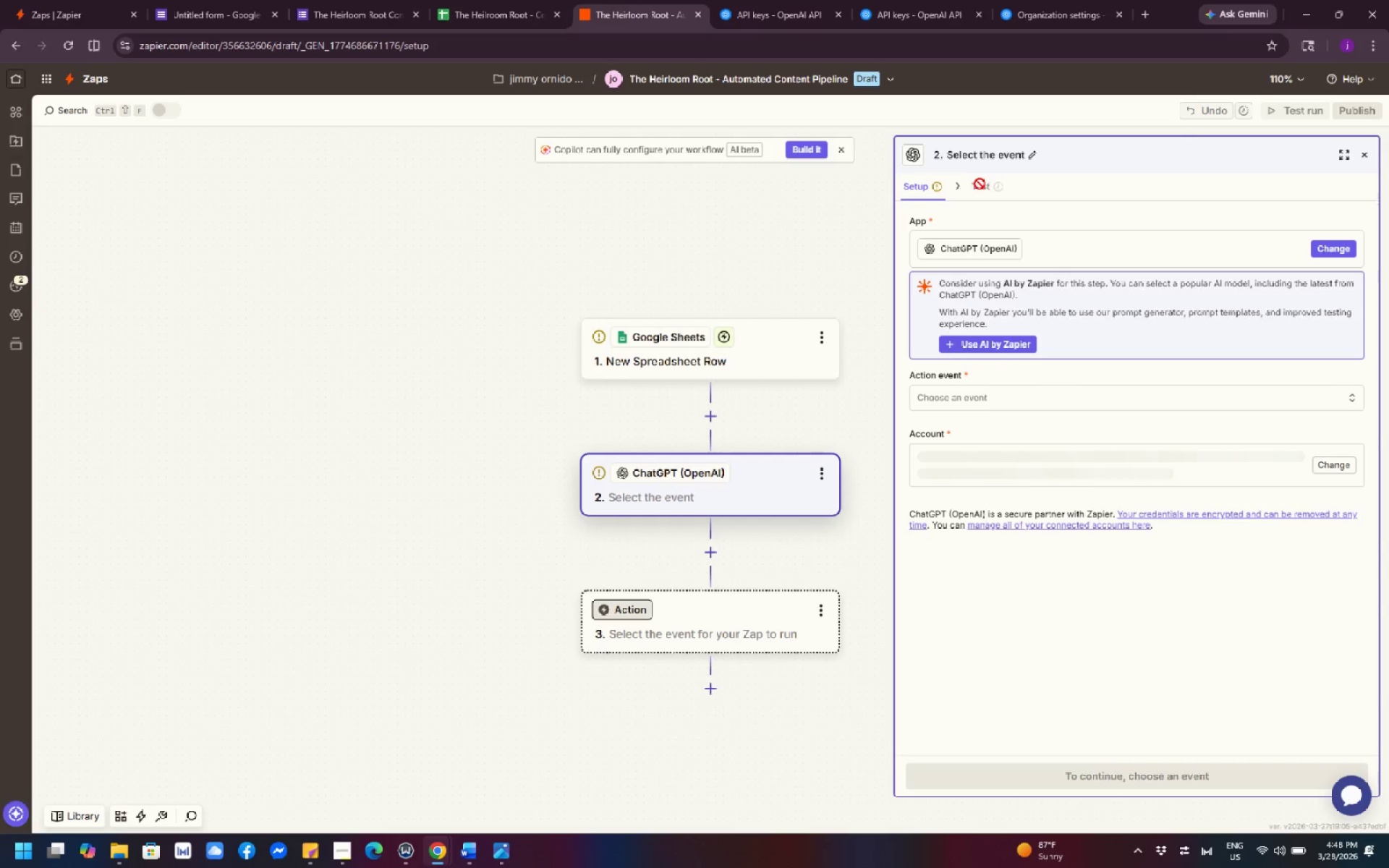 
left_click([925, 190])
 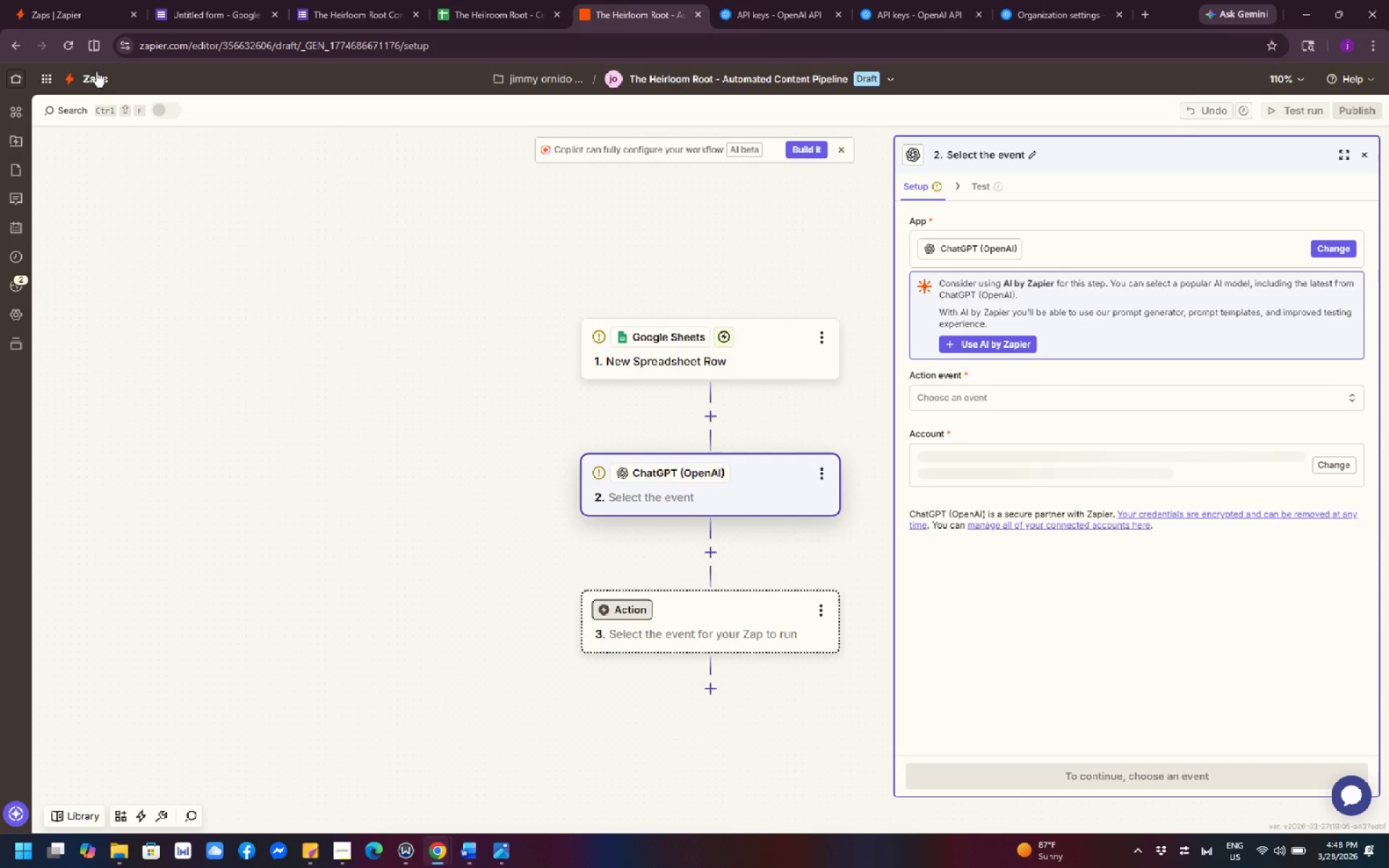 
left_click([73, 43])
 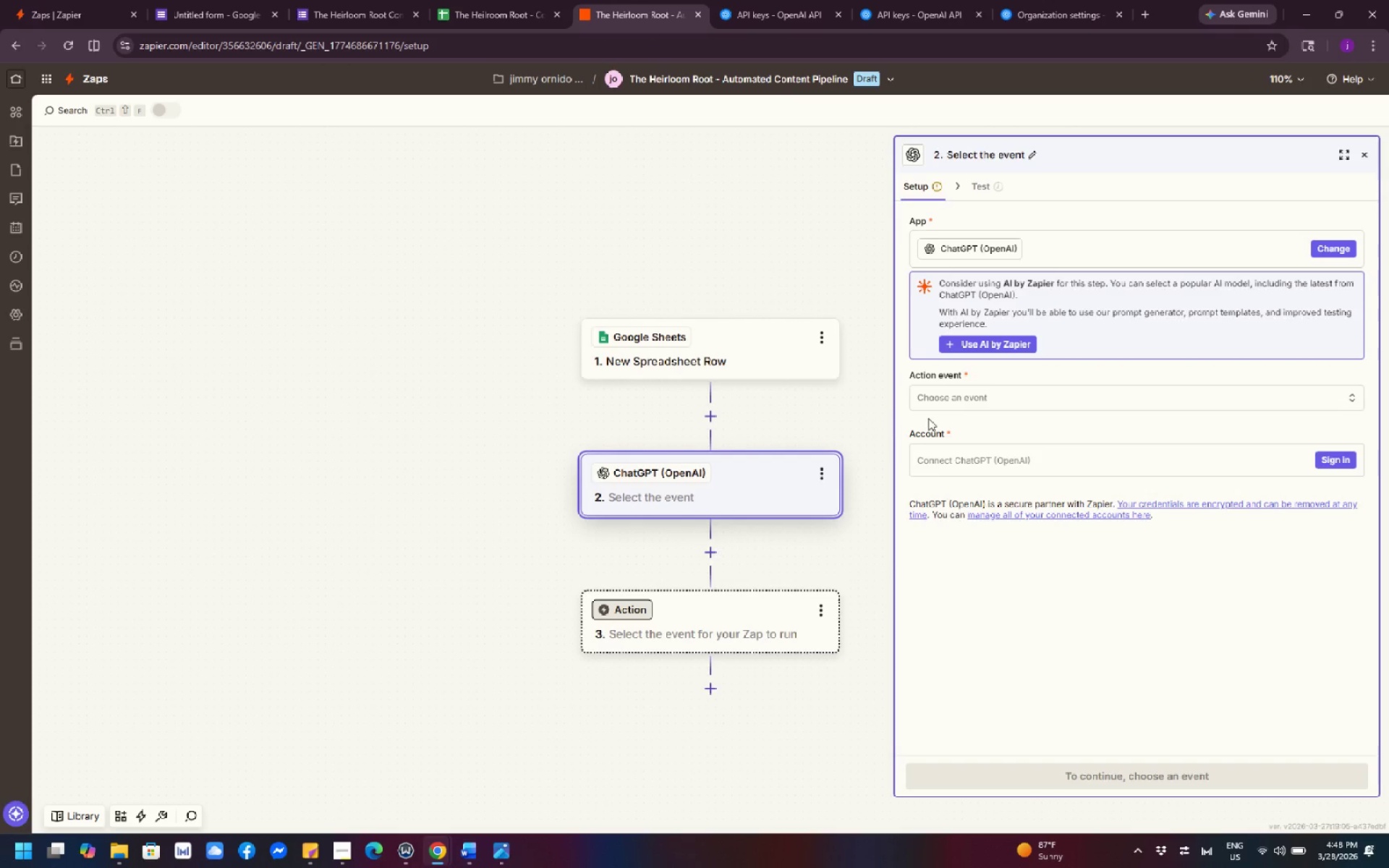 
left_click([1330, 459])
 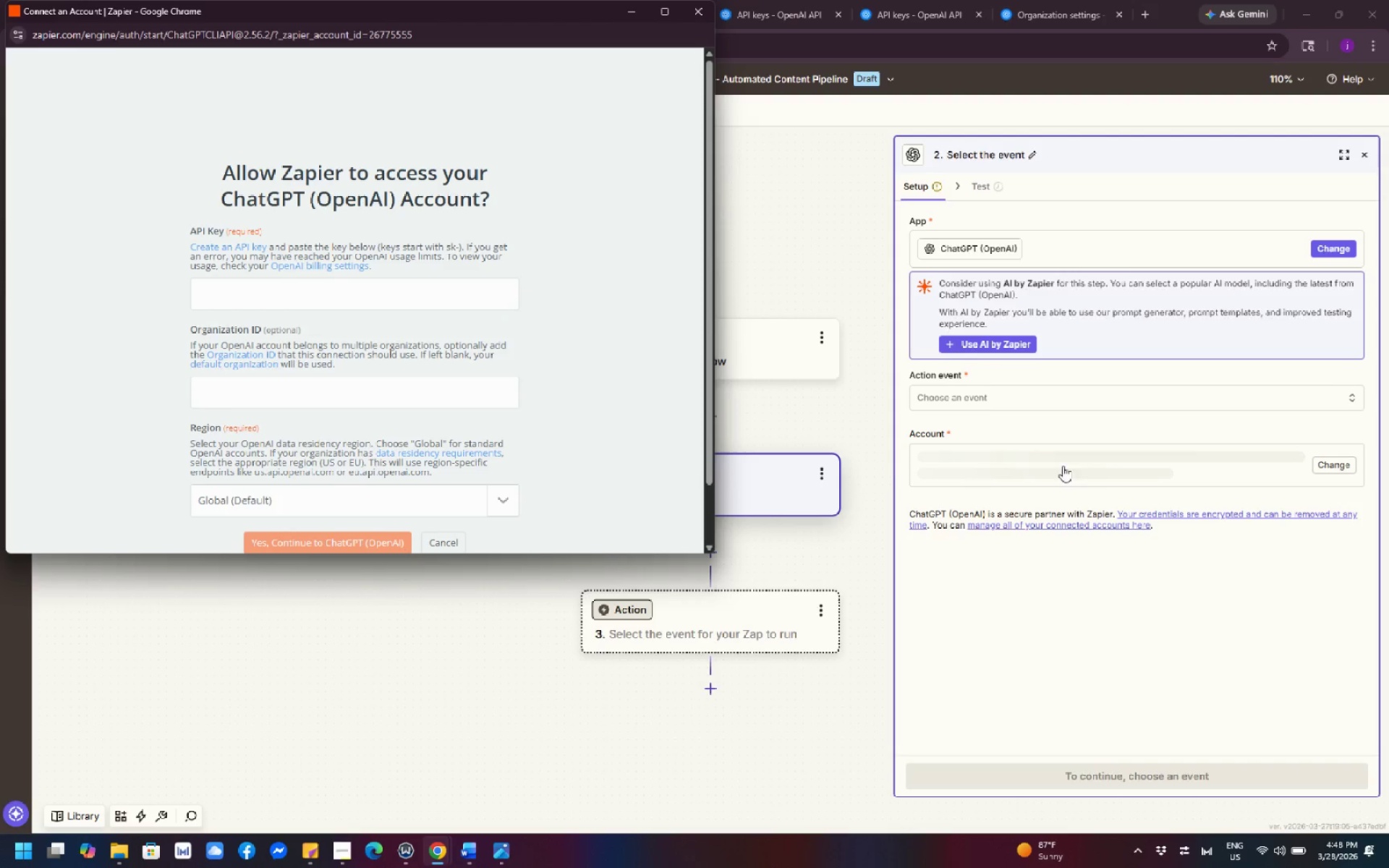 
left_click([388, 393])
 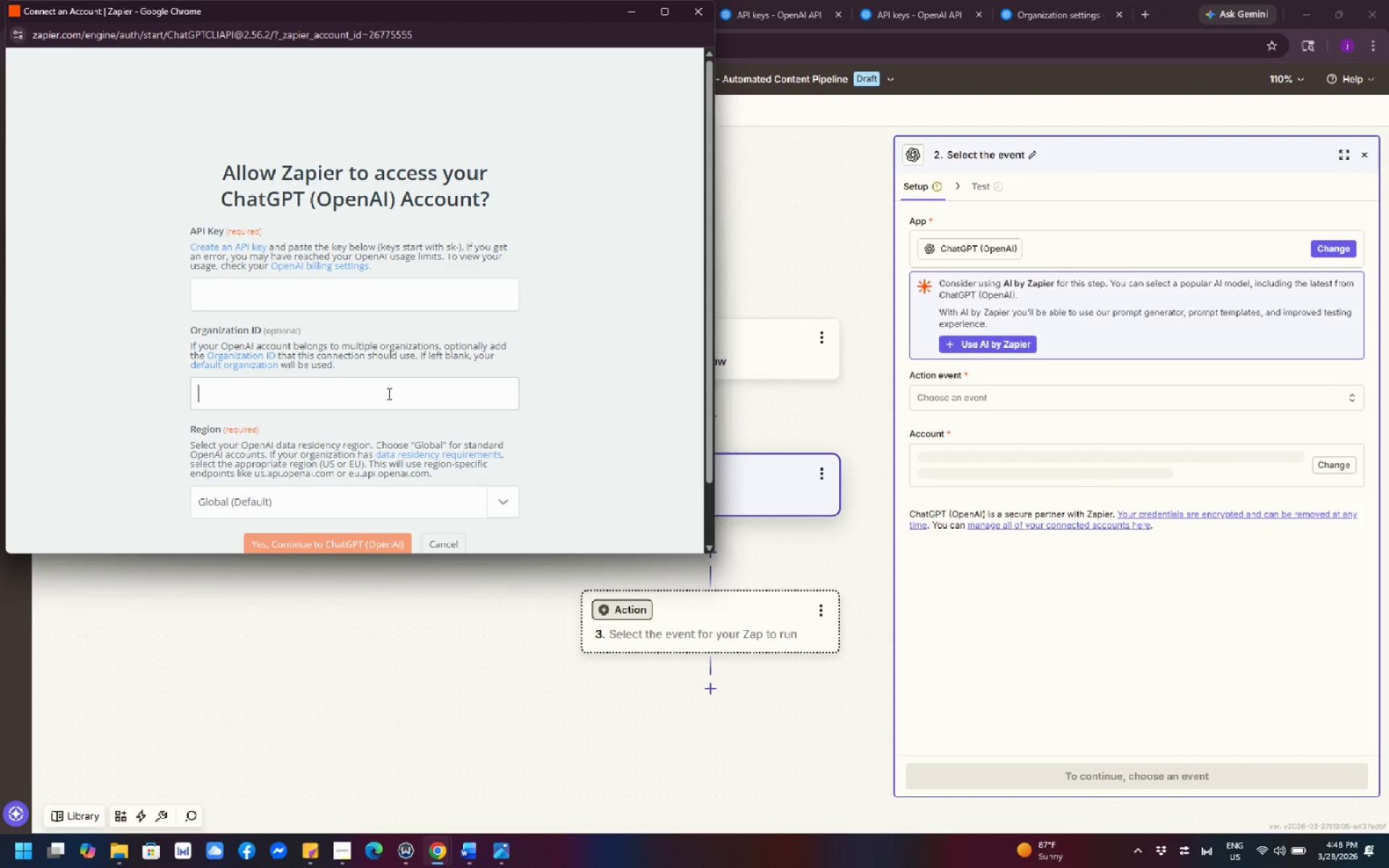 
key(Control+V)
 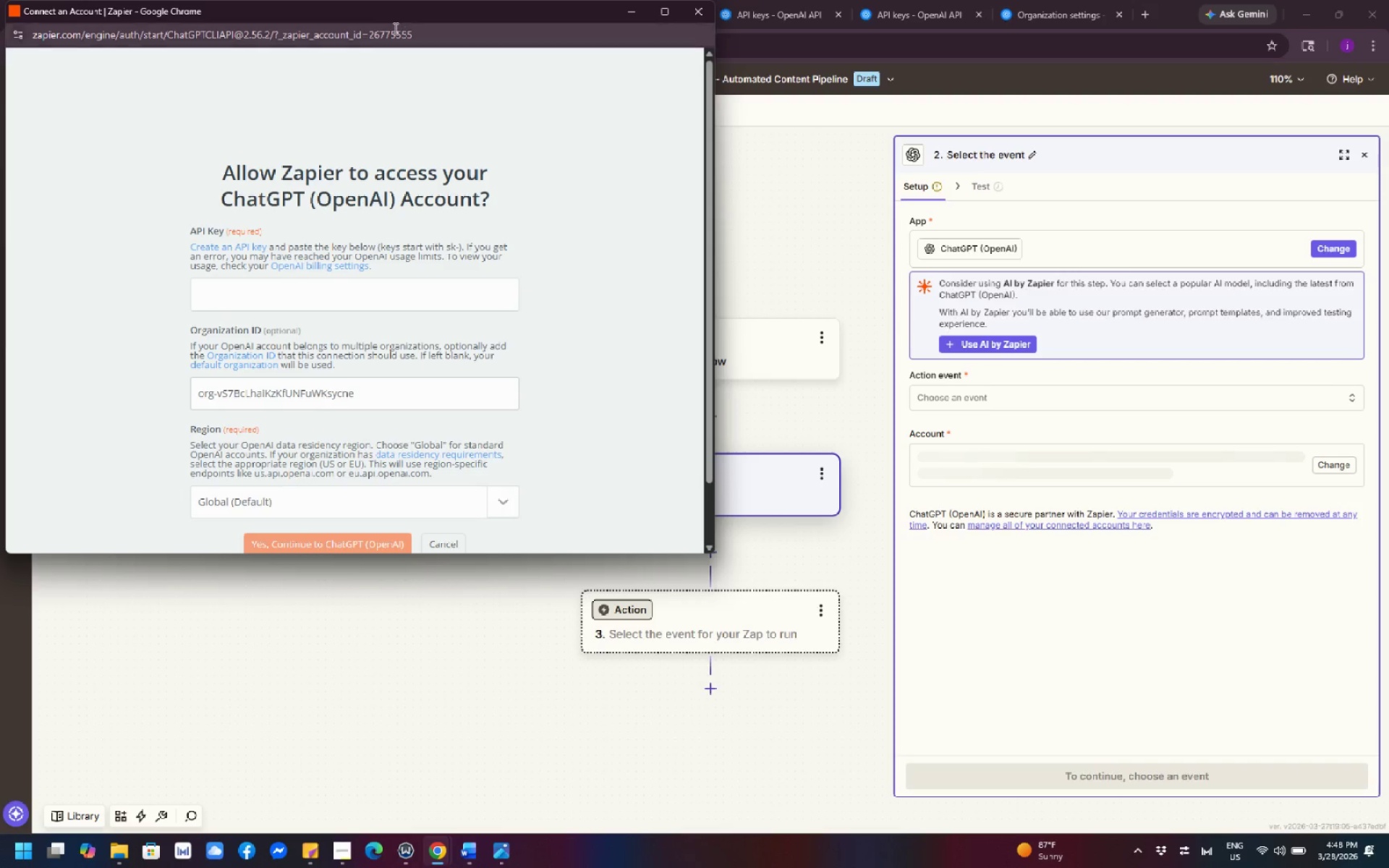 
left_click_drag(start_coordinate=[382, 20], to_coordinate=[428, 203])
 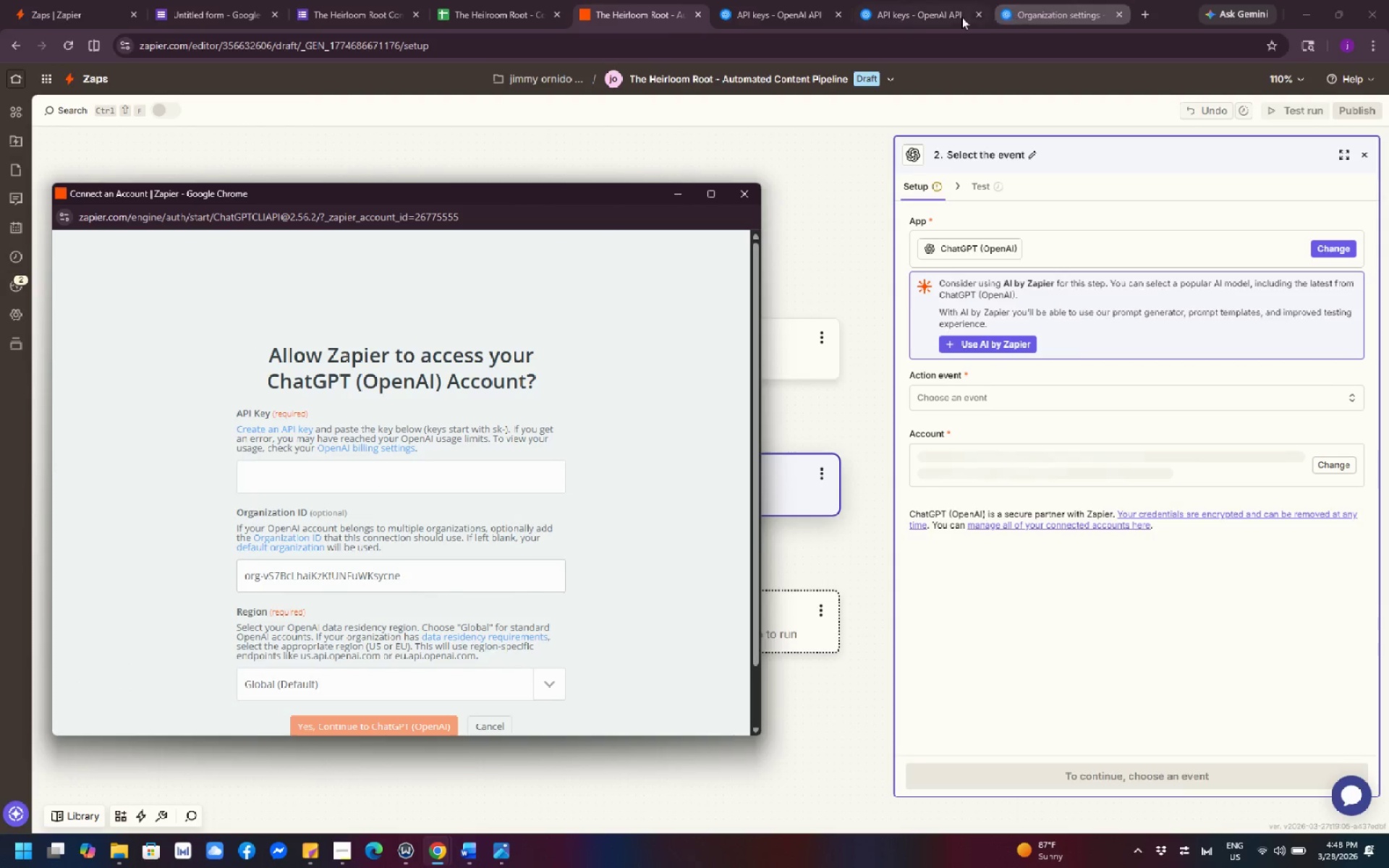 
left_click([802, 0])
 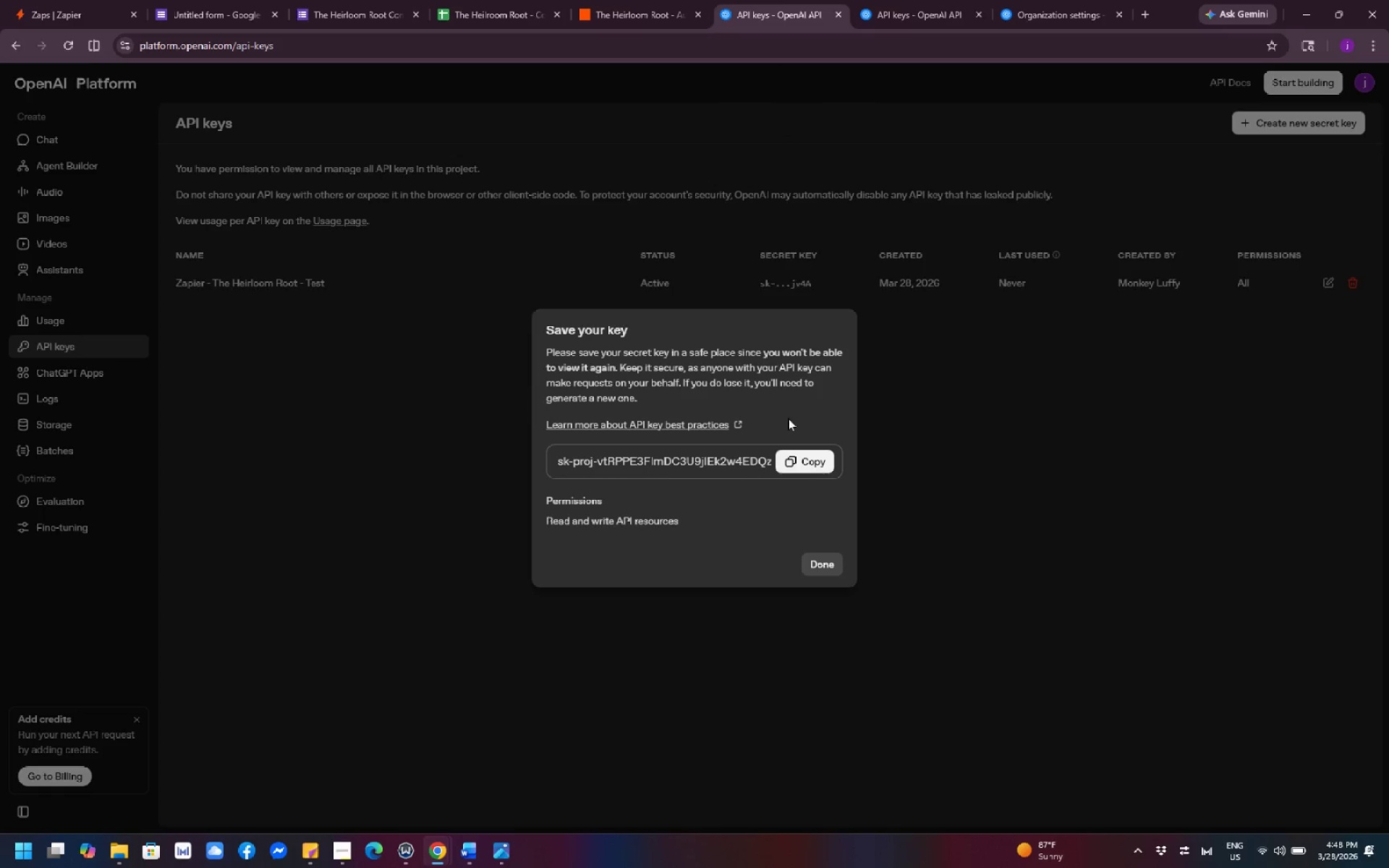 
left_click([812, 460])
 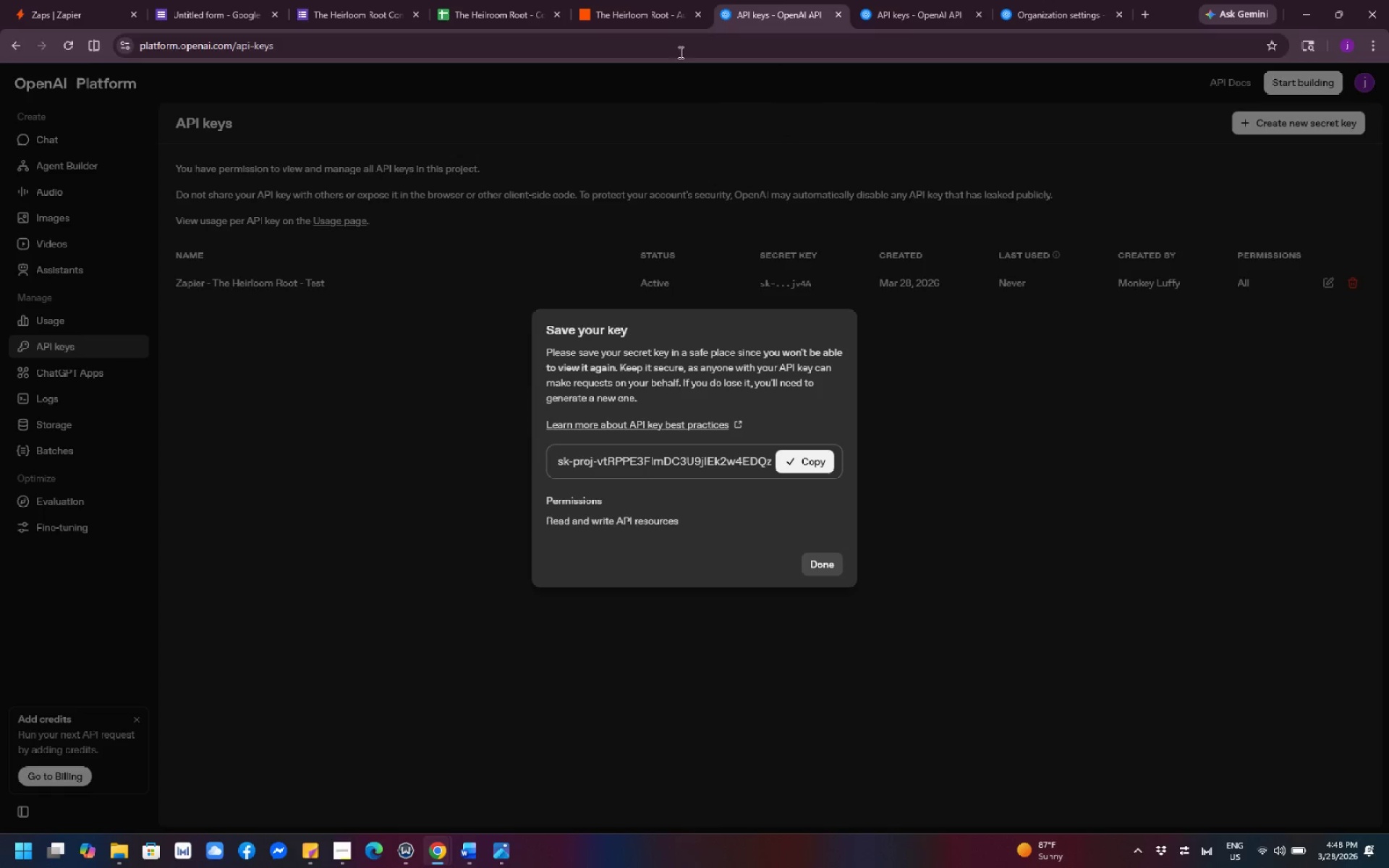 
left_click([648, 20])
 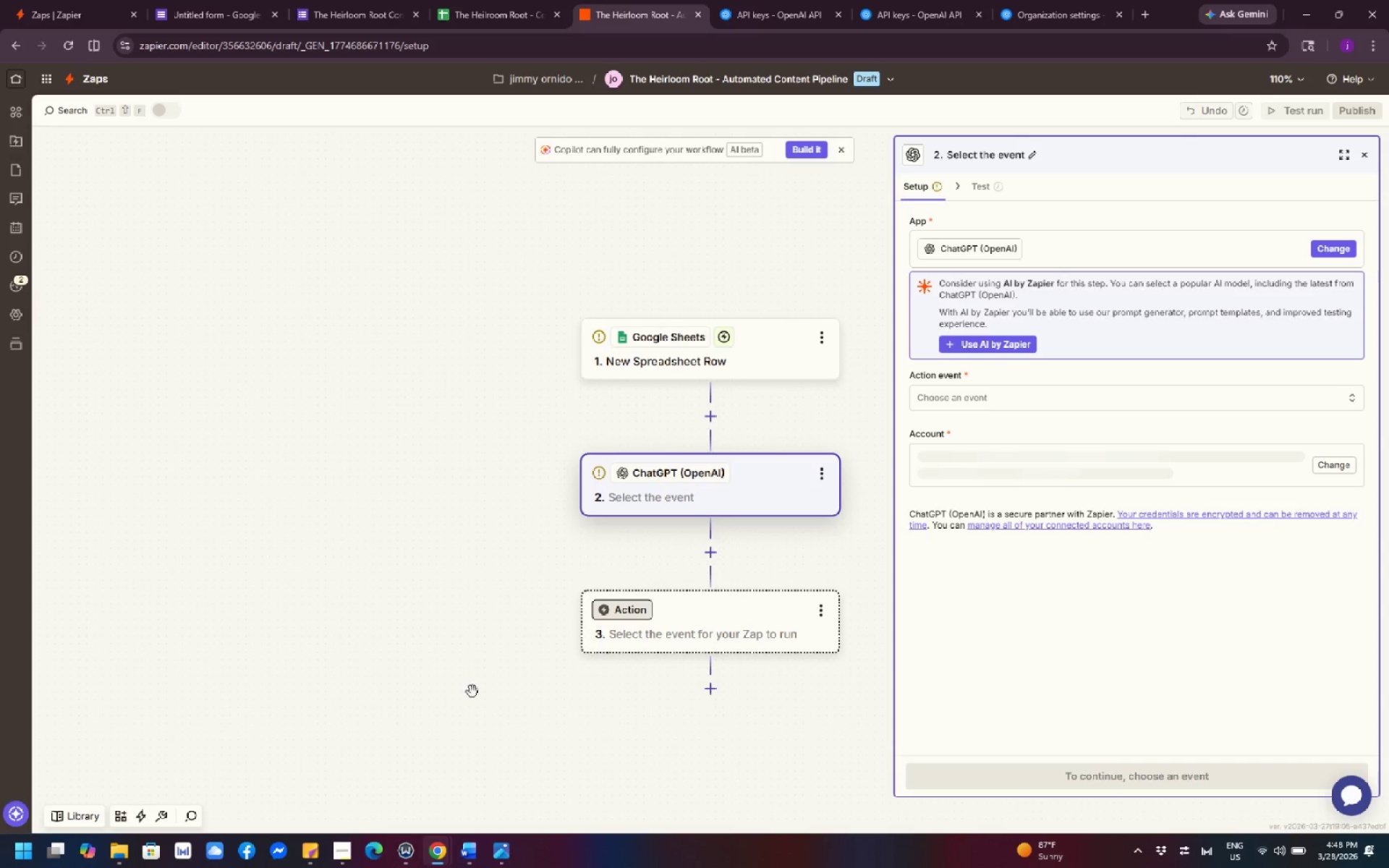 
mouse_move([458, 848])
 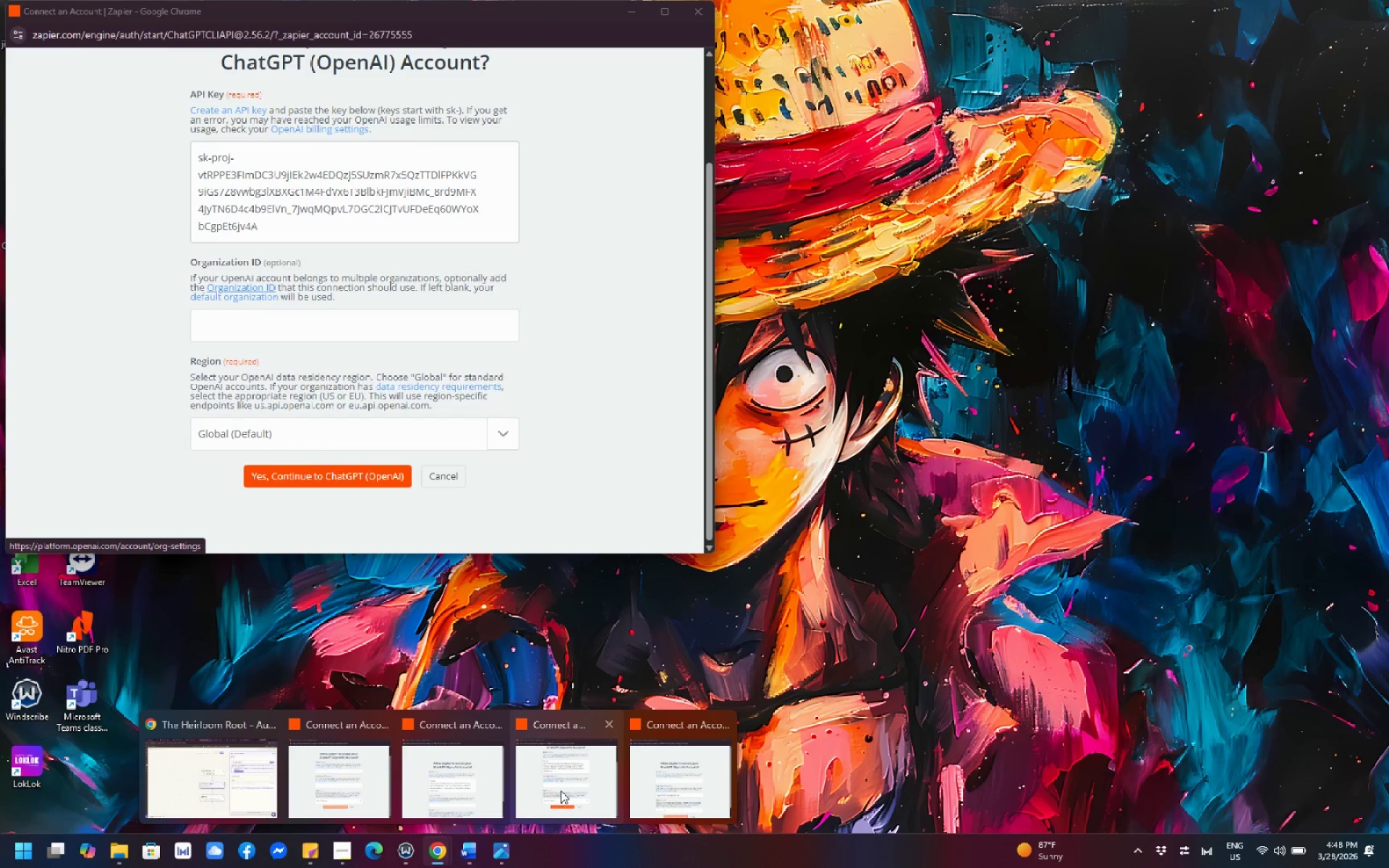 
wait(12.83)
 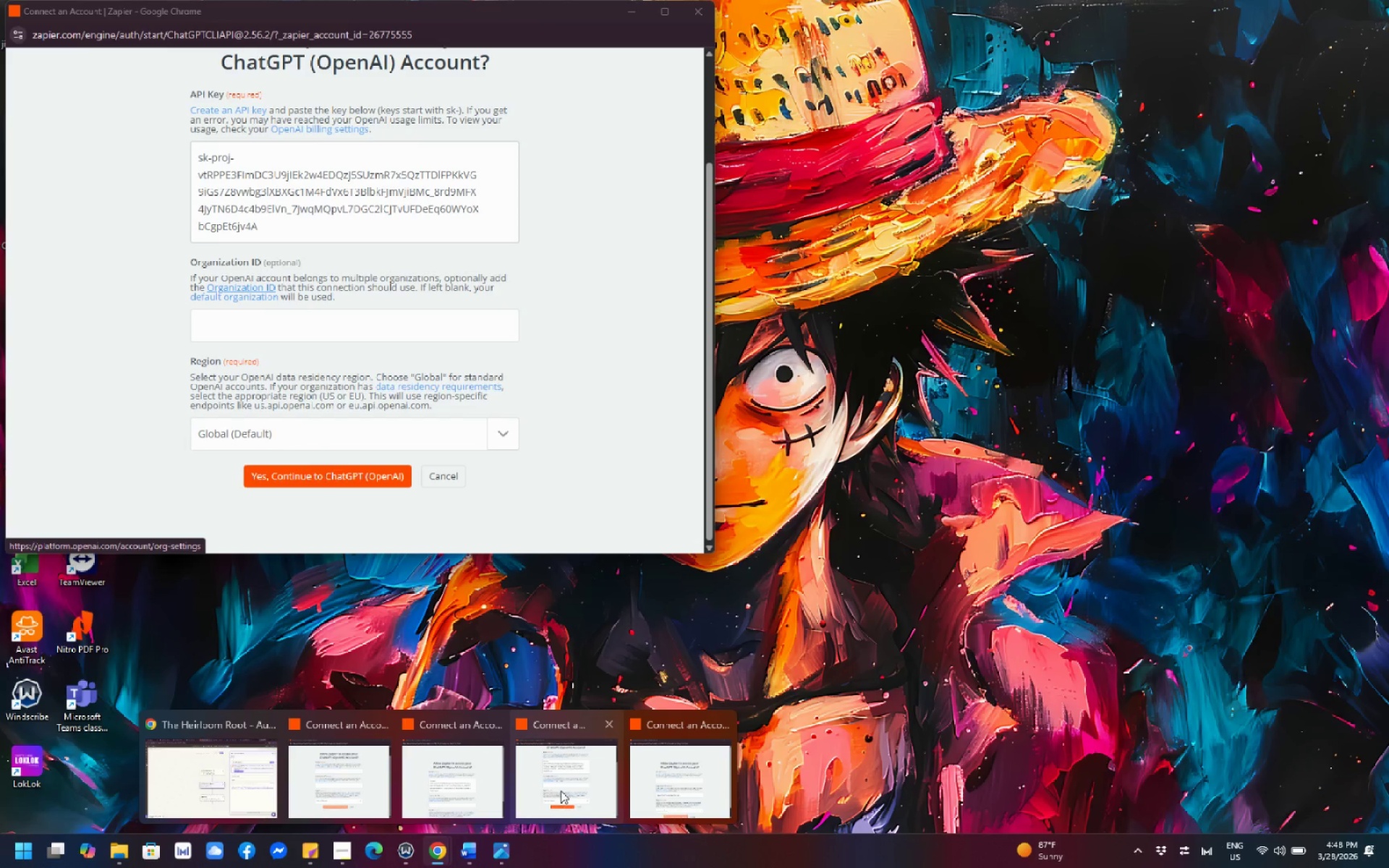 
left_click([637, 783])
 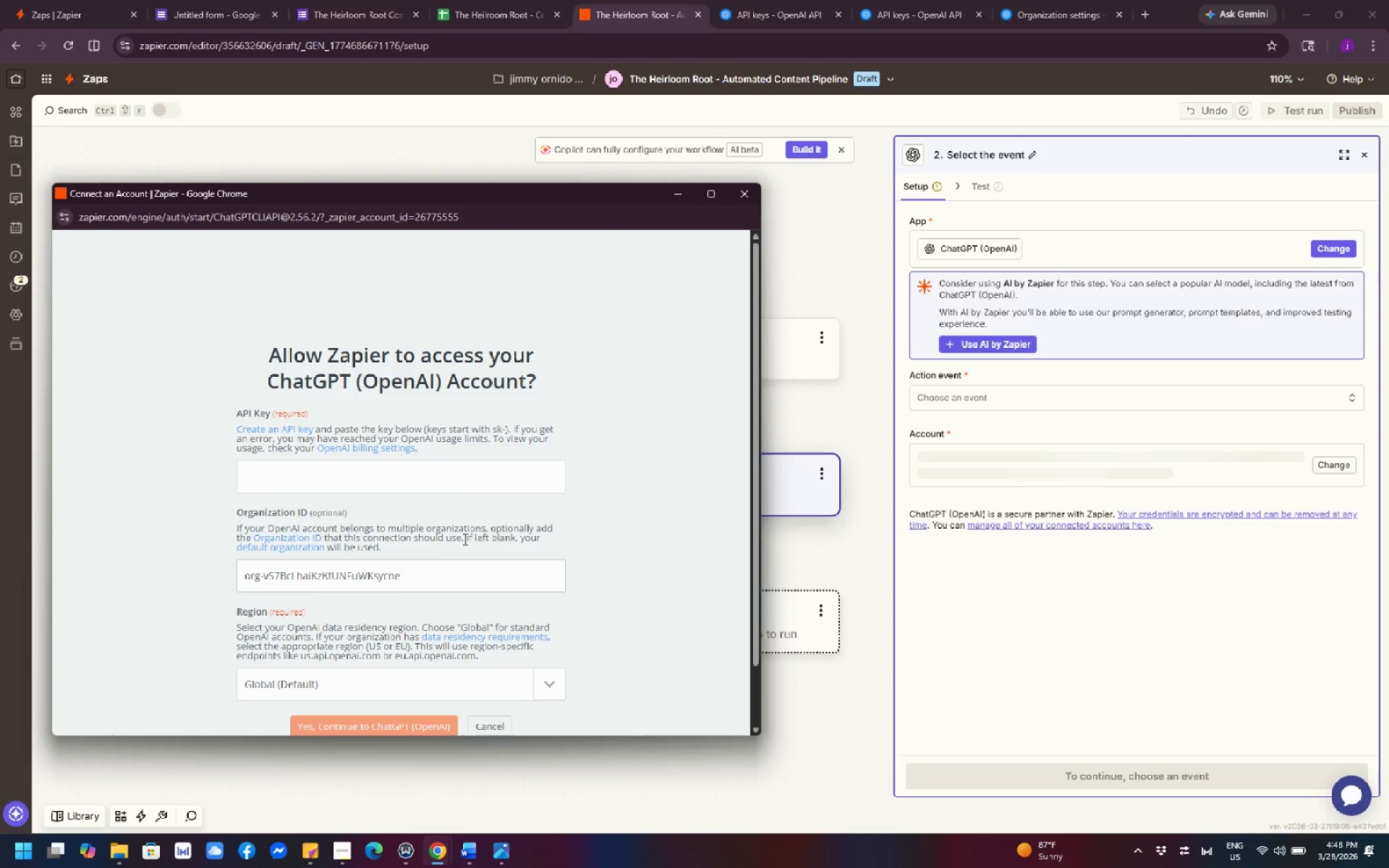 
left_click([453, 480])
 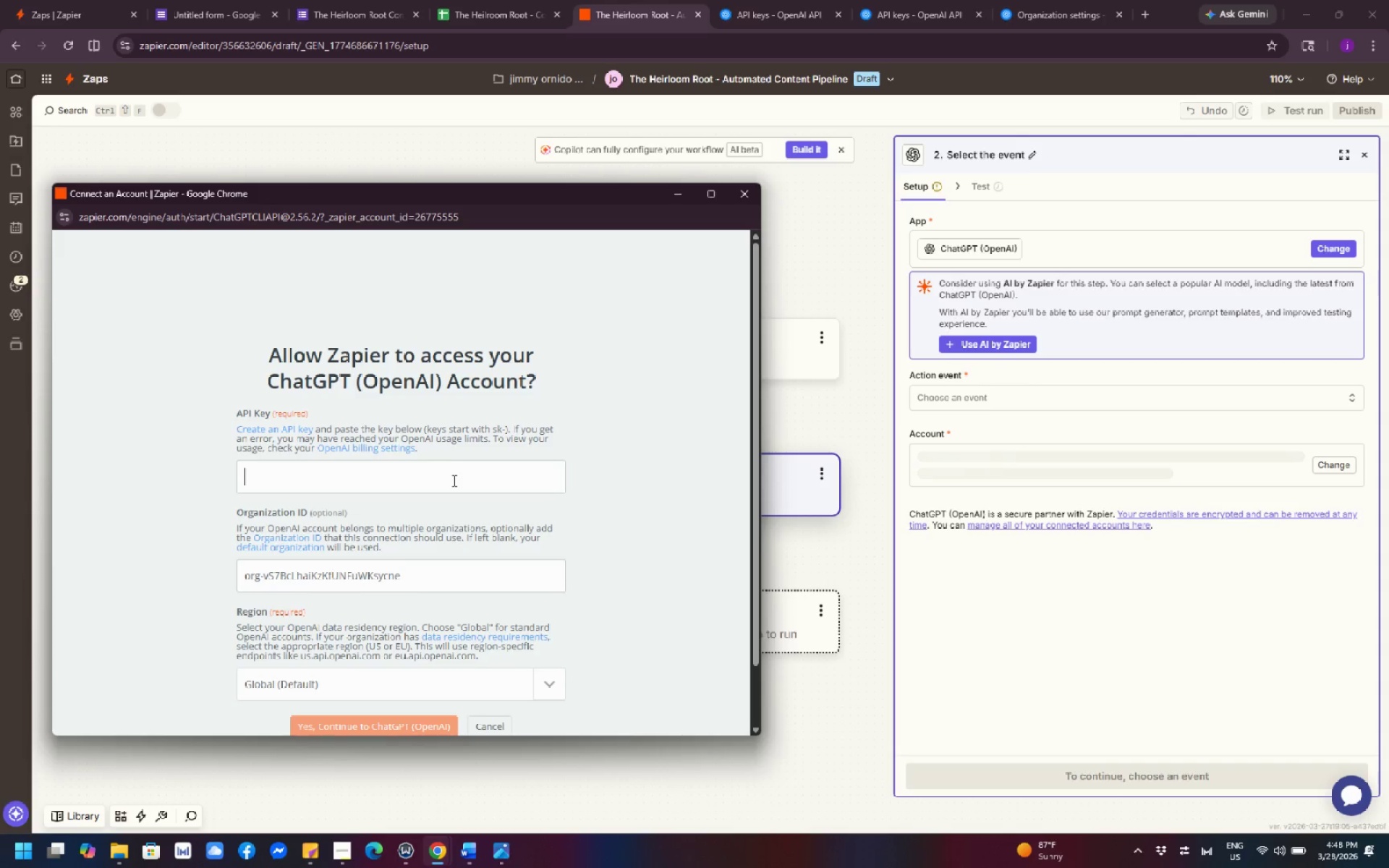 
key(Control+V)
 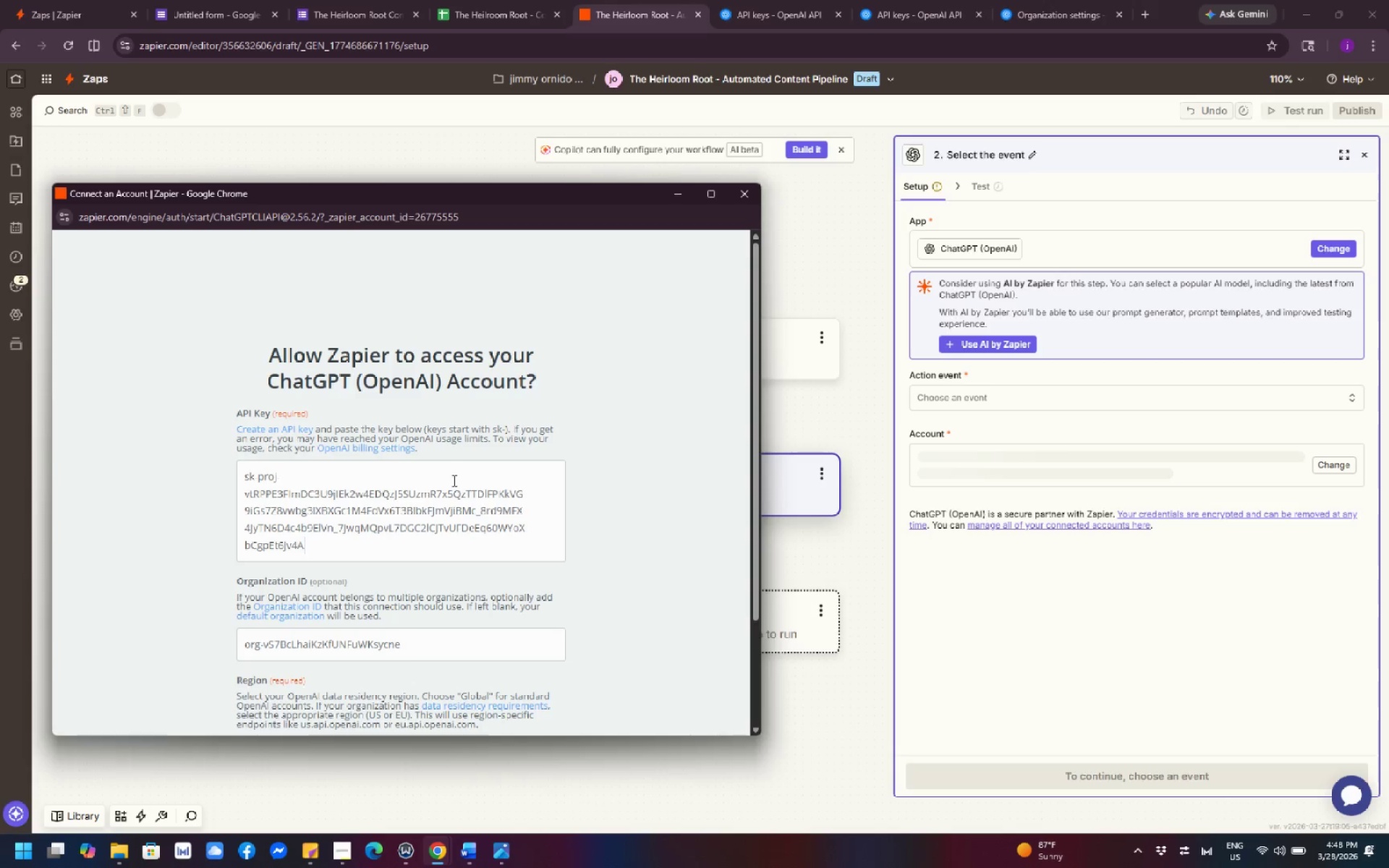 
scroll: coordinate [527, 495], scroll_direction: down, amount: 4.0
 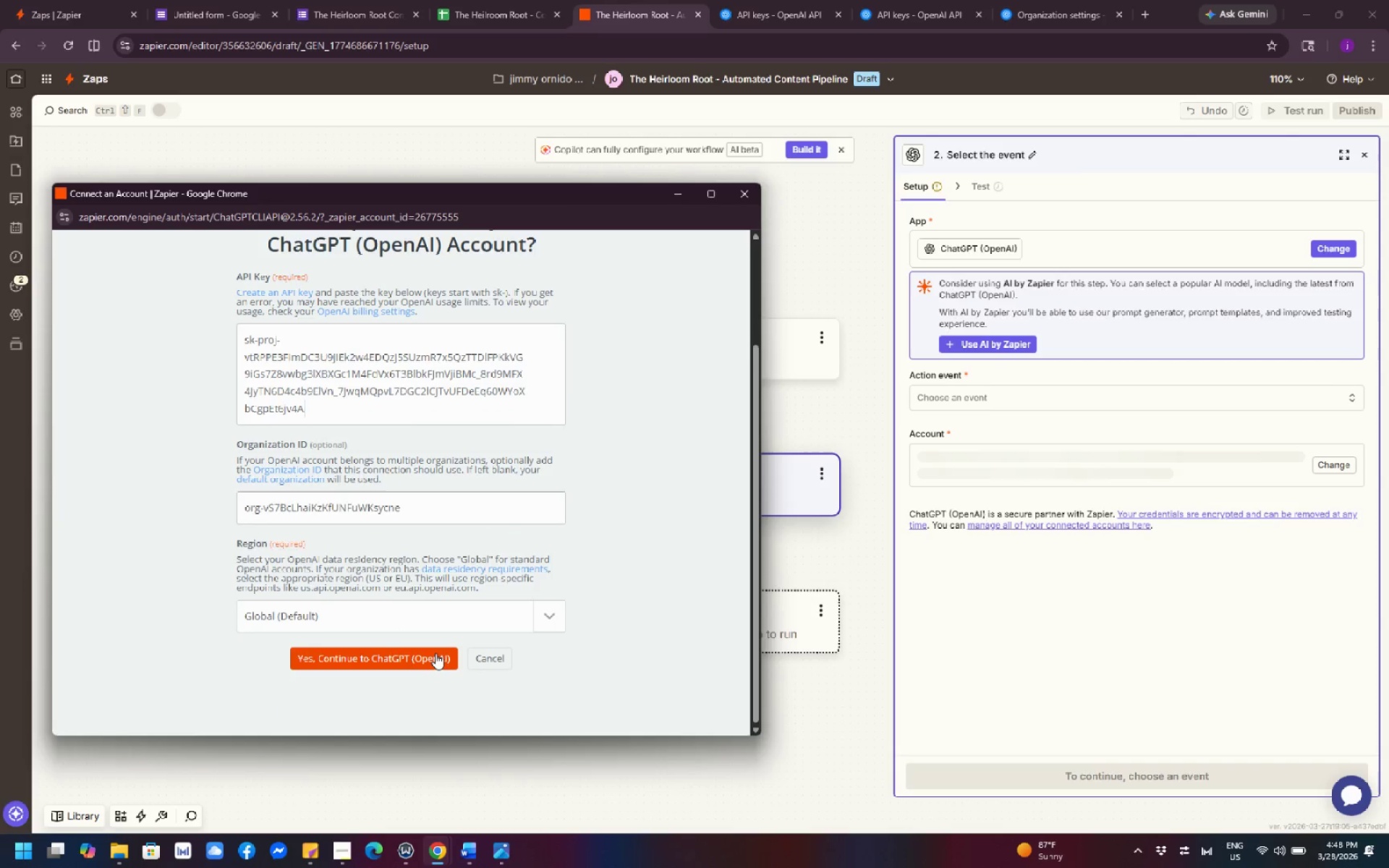 
left_click([436, 653])
 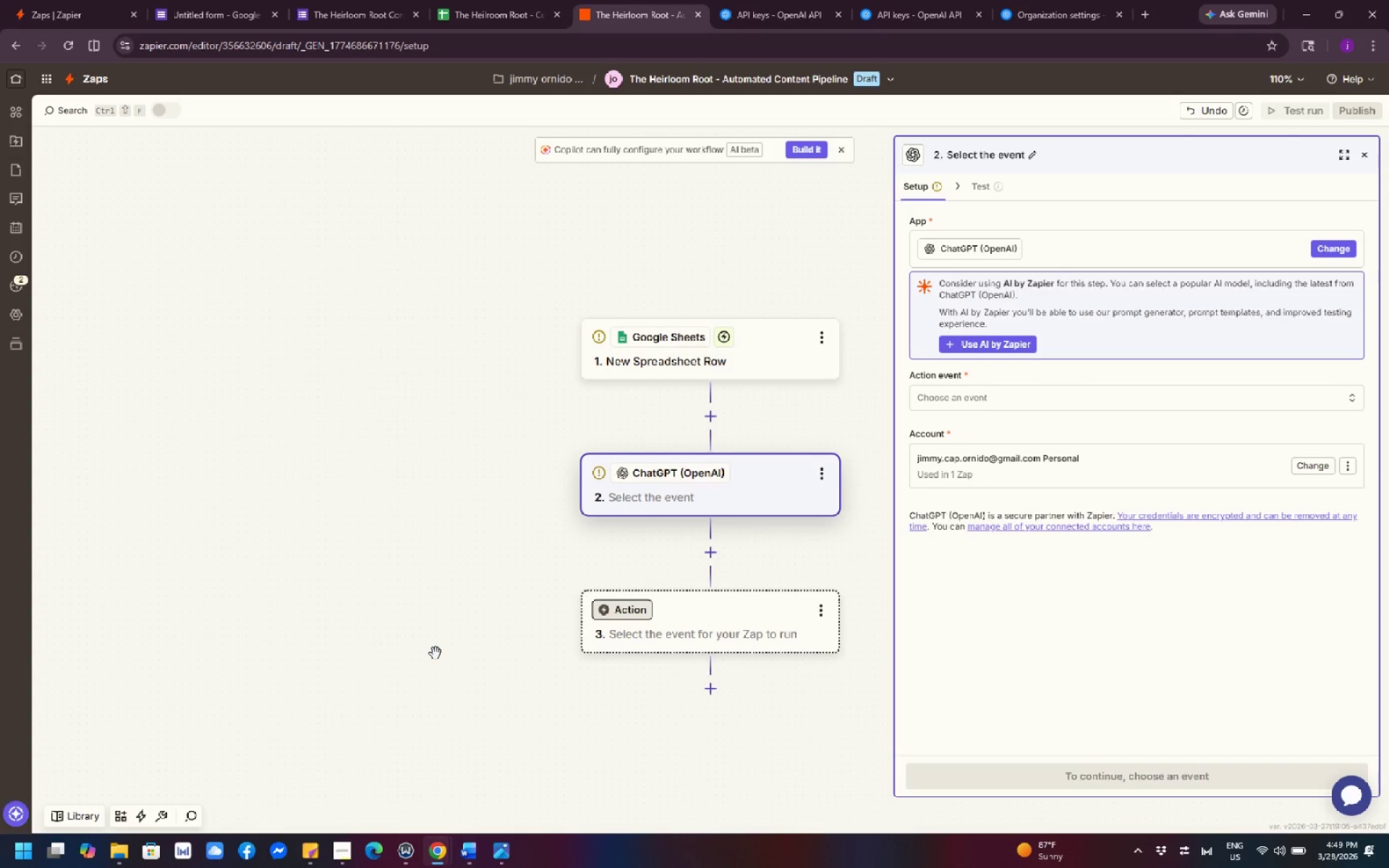 
wait(22.84)
 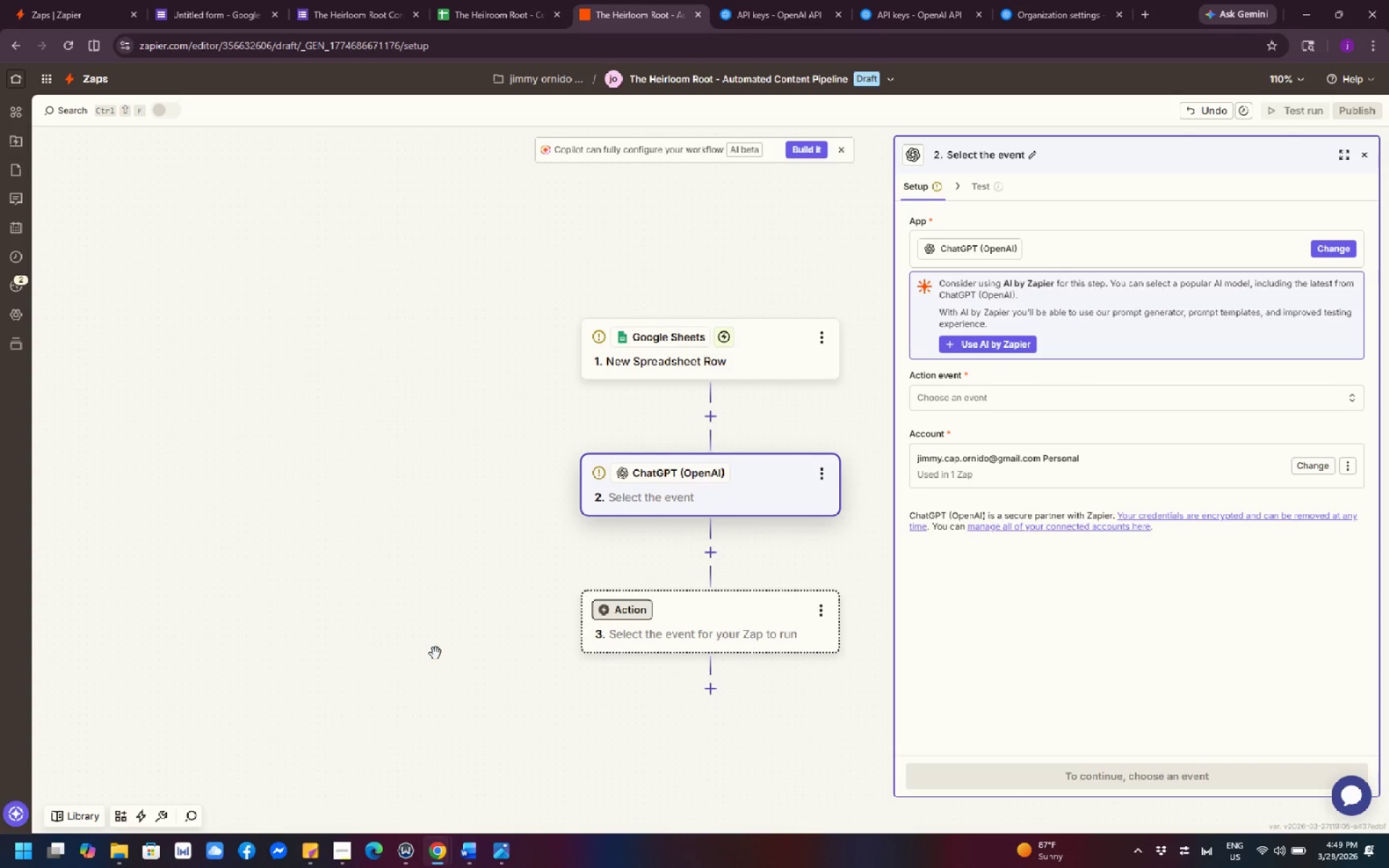 
scroll: coordinate [1191, 529], scroll_direction: down, amount: 4.0
 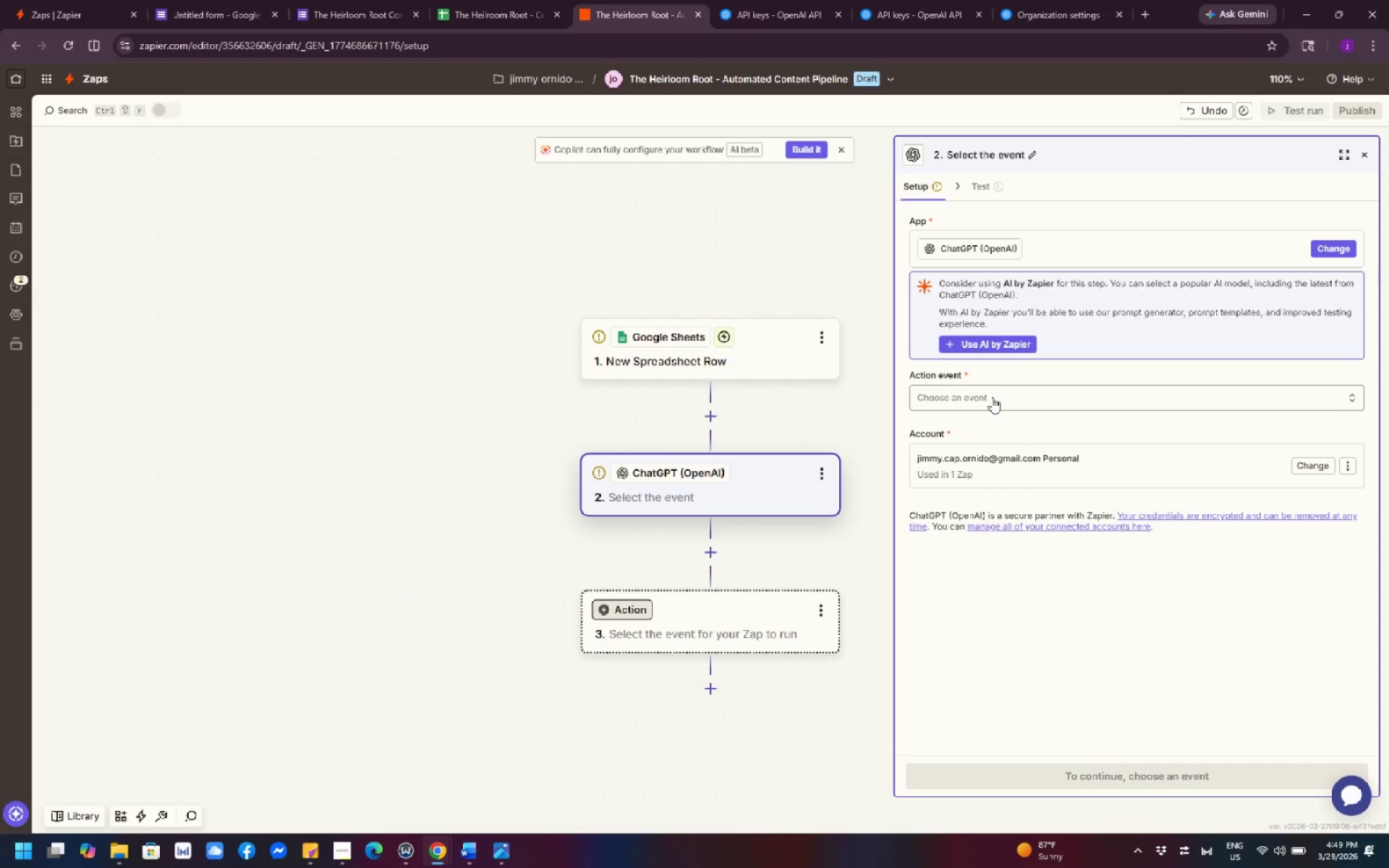 
wait(10.07)
 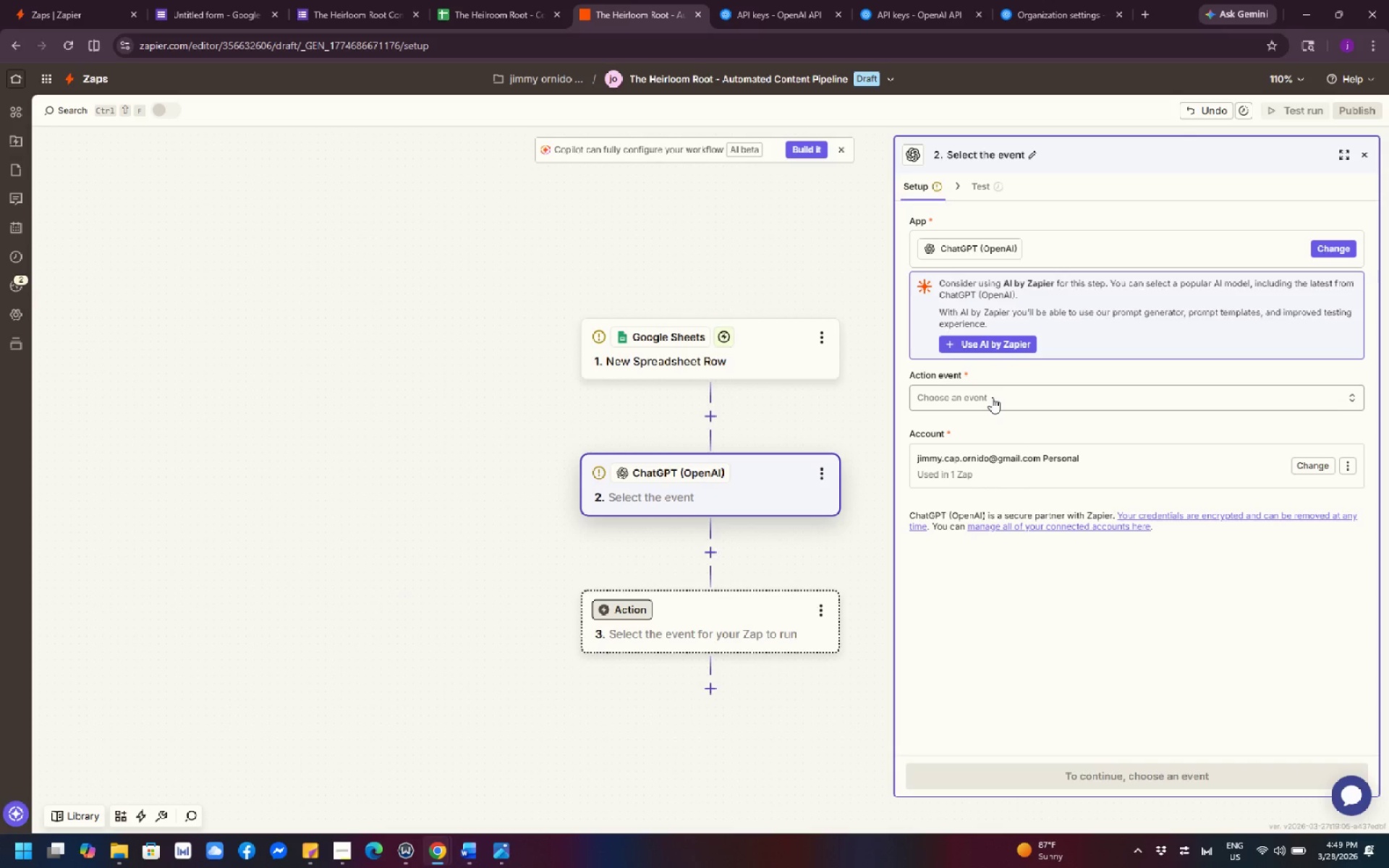 
scroll: coordinate [1141, 571], scroll_direction: up, amount: 3.0
 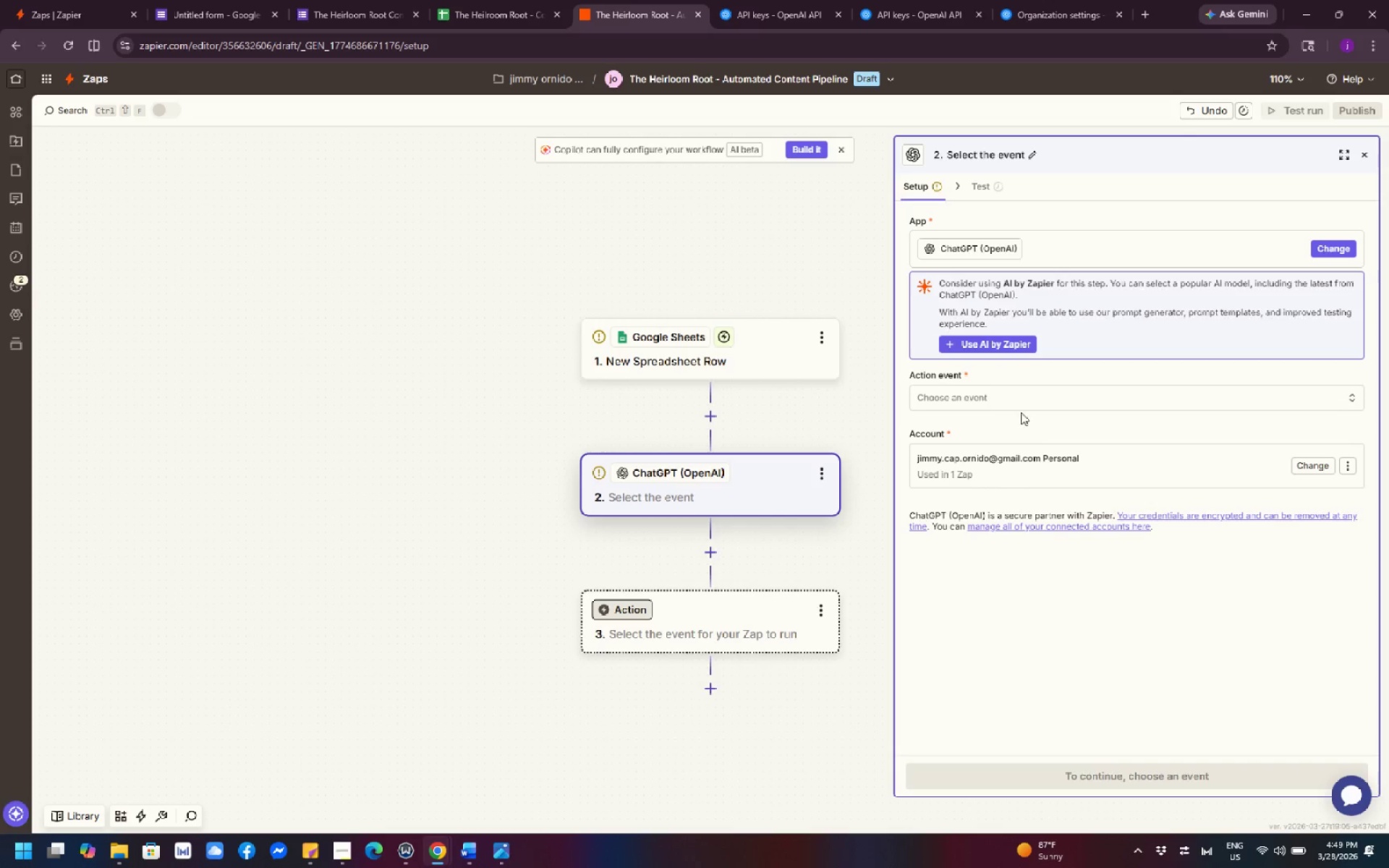 
left_click([1001, 396])
 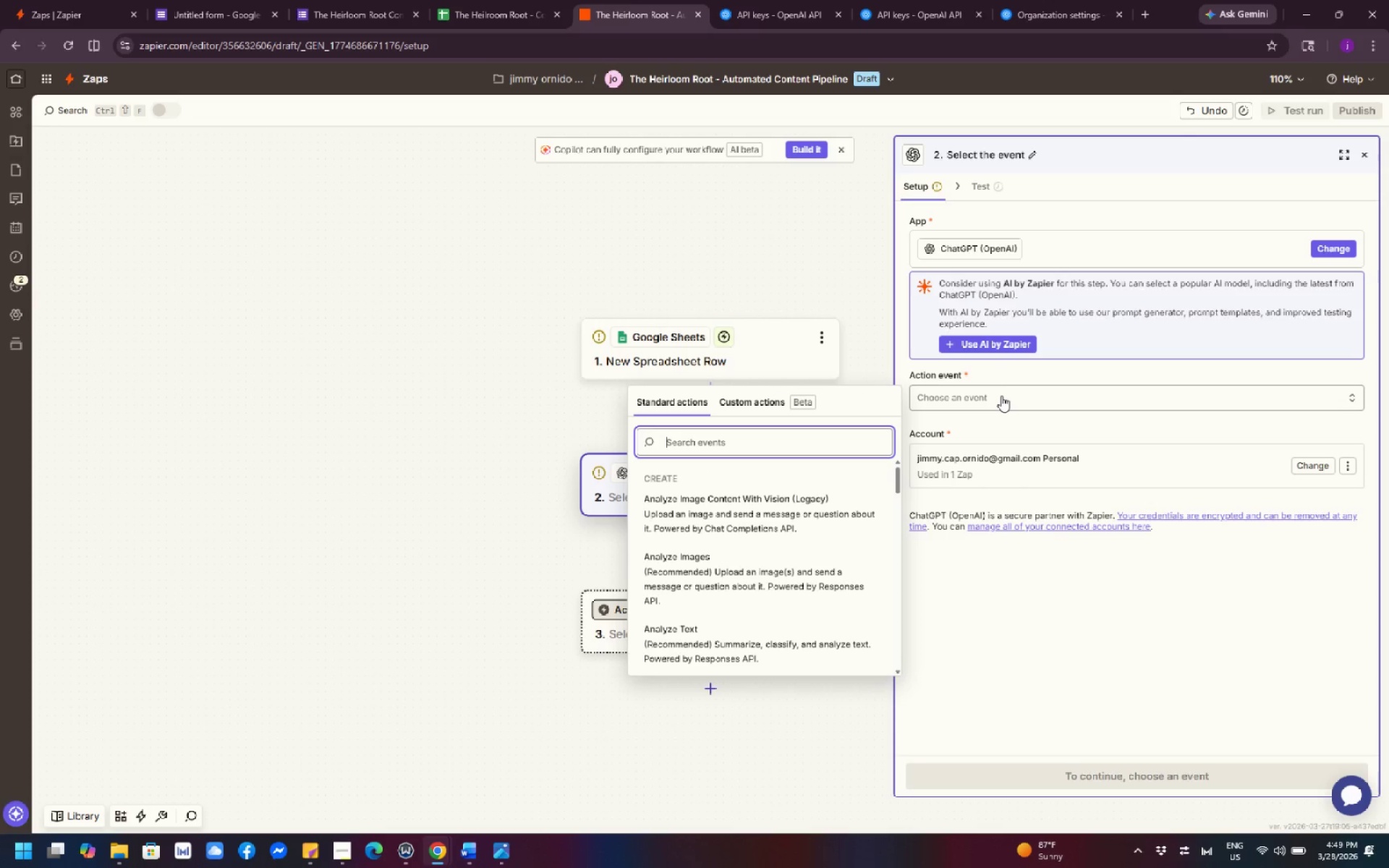 
wait(9.31)
 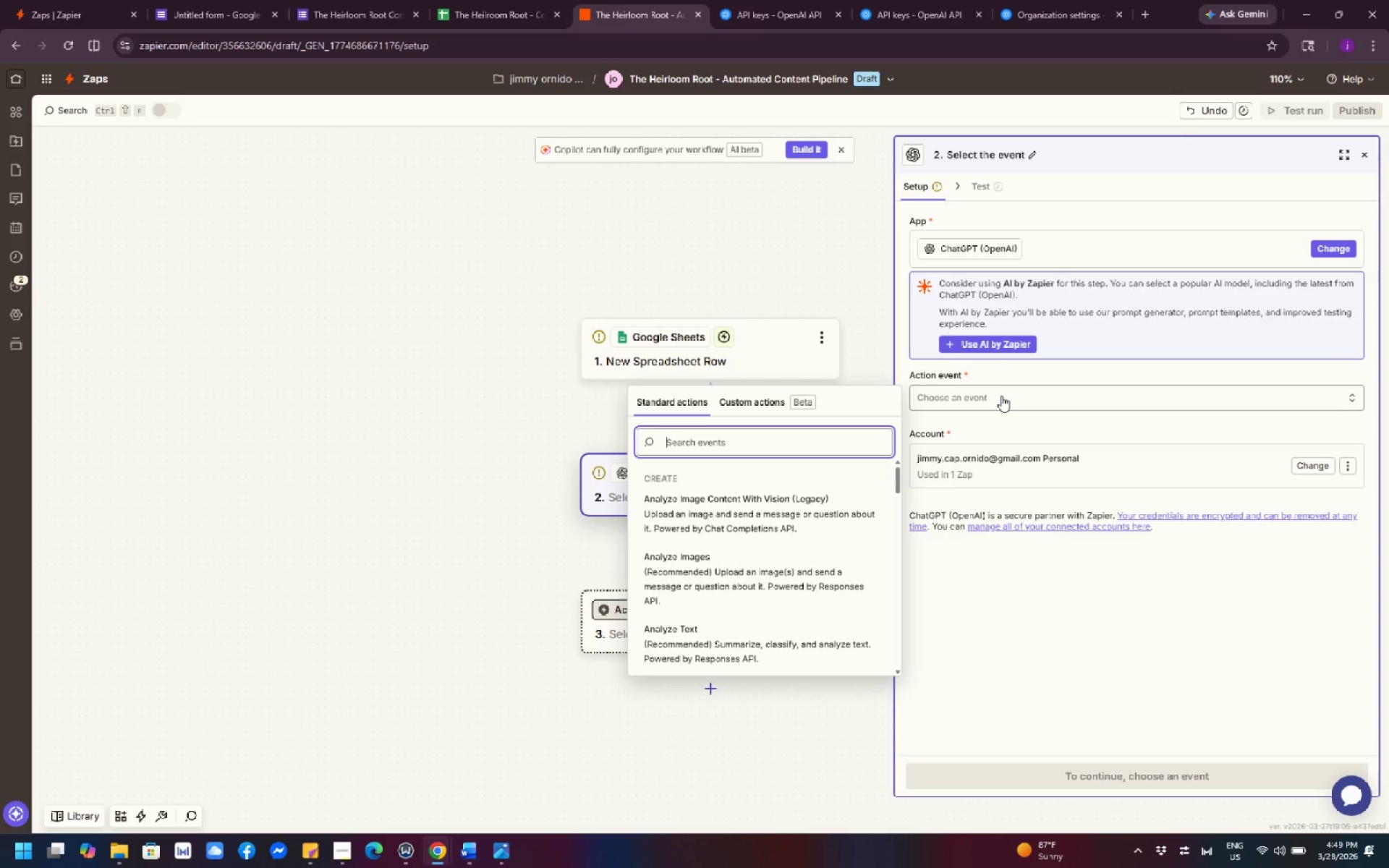 
scroll: coordinate [1053, 478], scroll_direction: down, amount: 2.0
 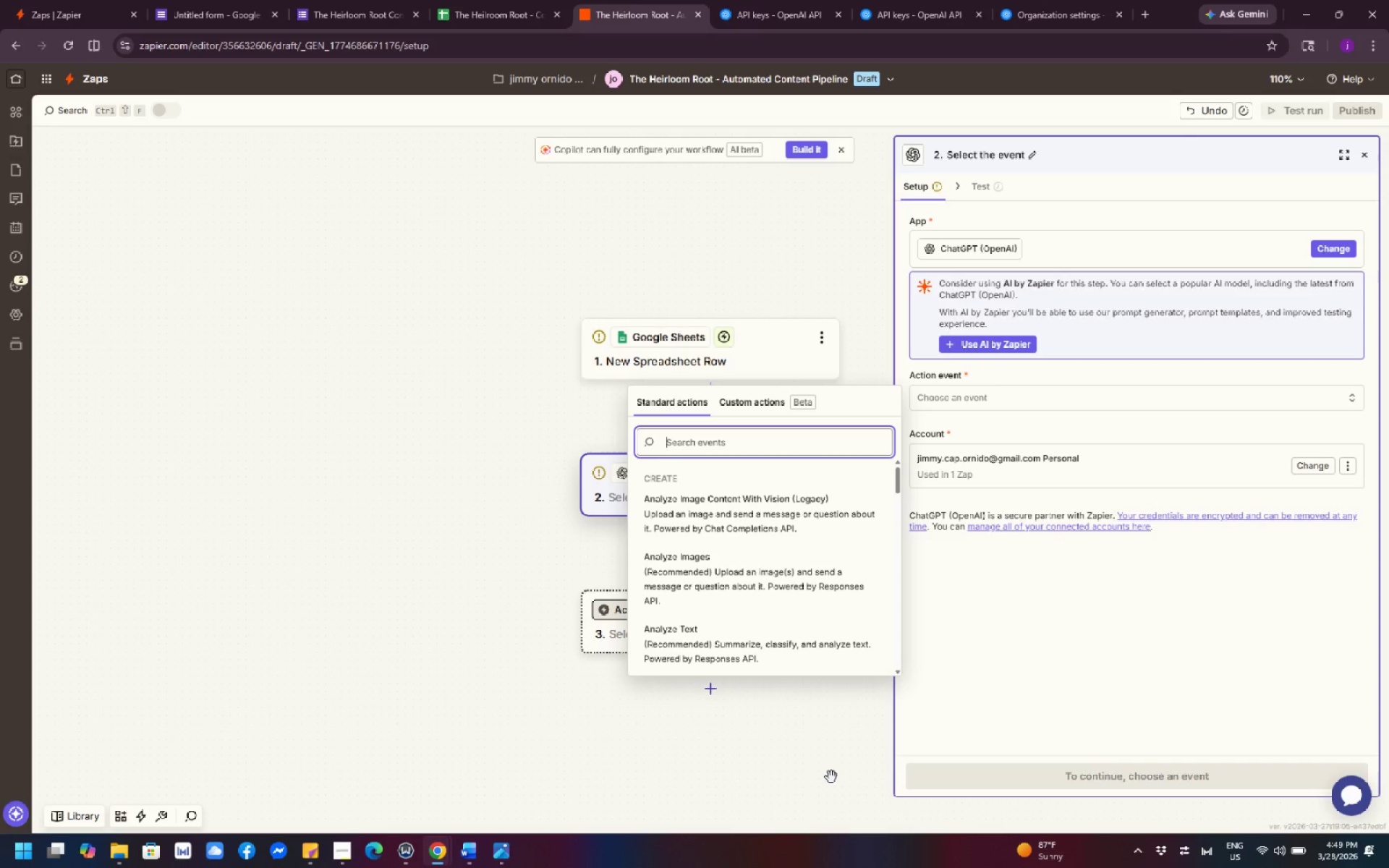 
left_click([828, 777])
 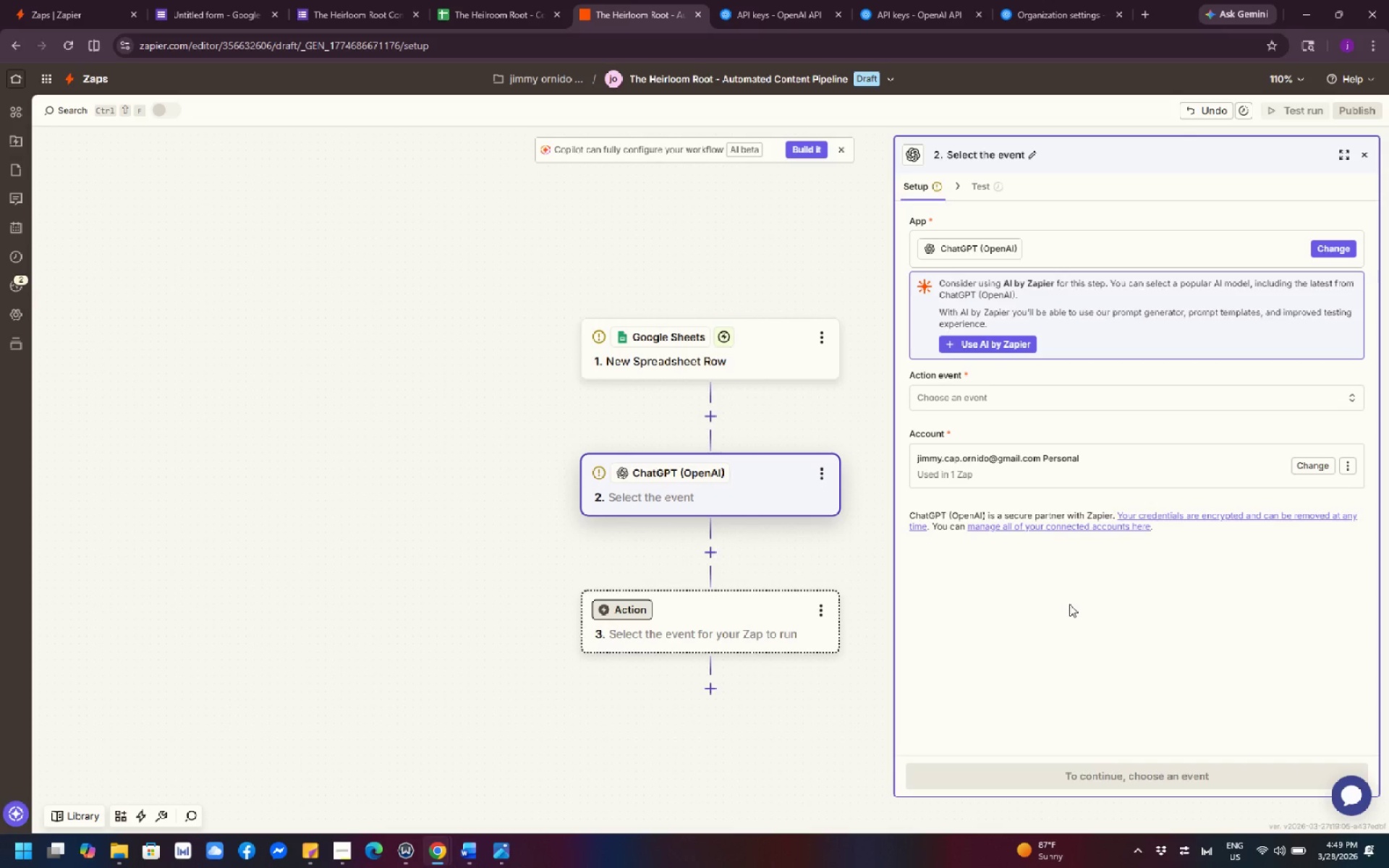 
scroll: coordinate [1069, 604], scroll_direction: down, amount: 1.0
 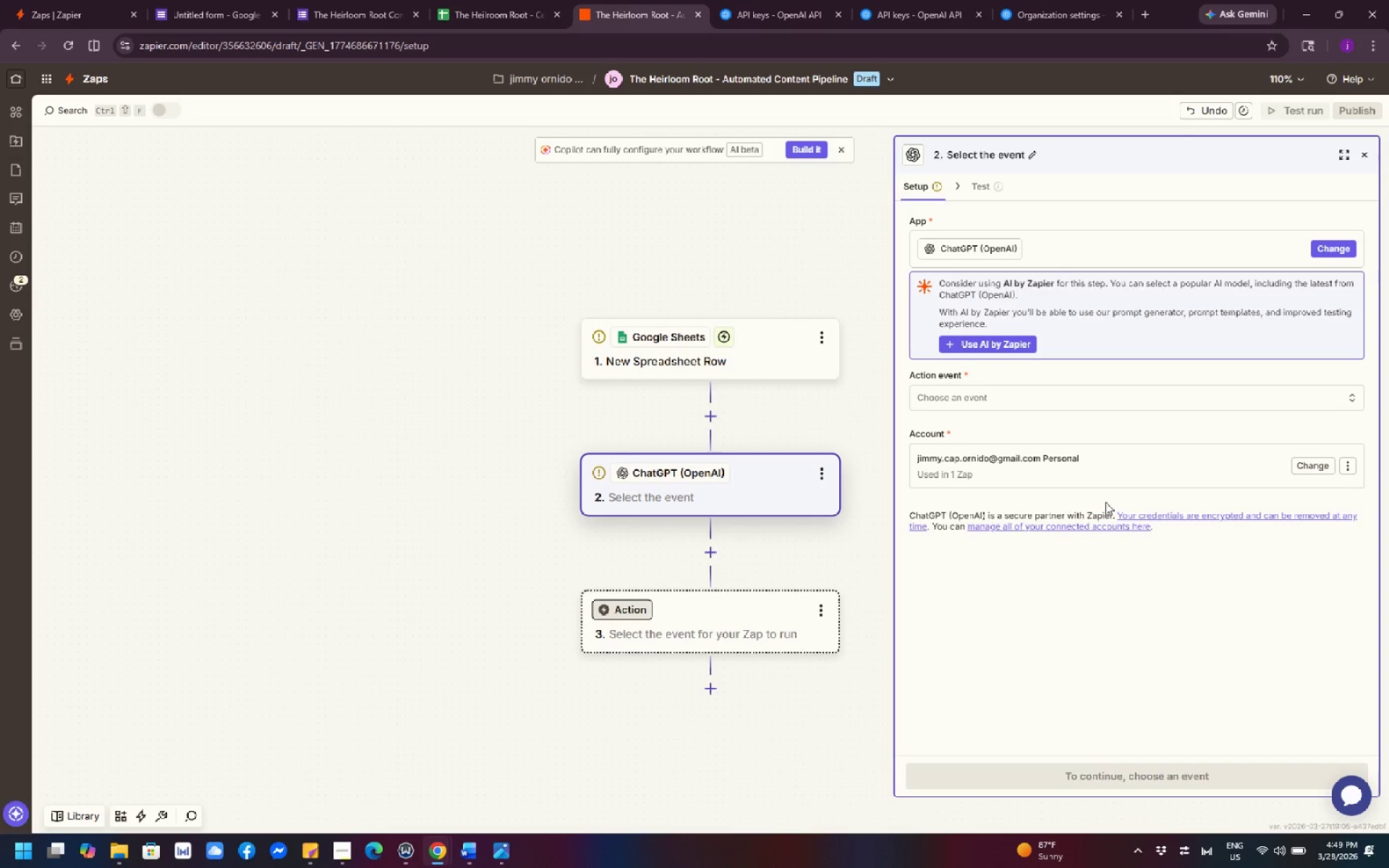 
wait(25.16)
 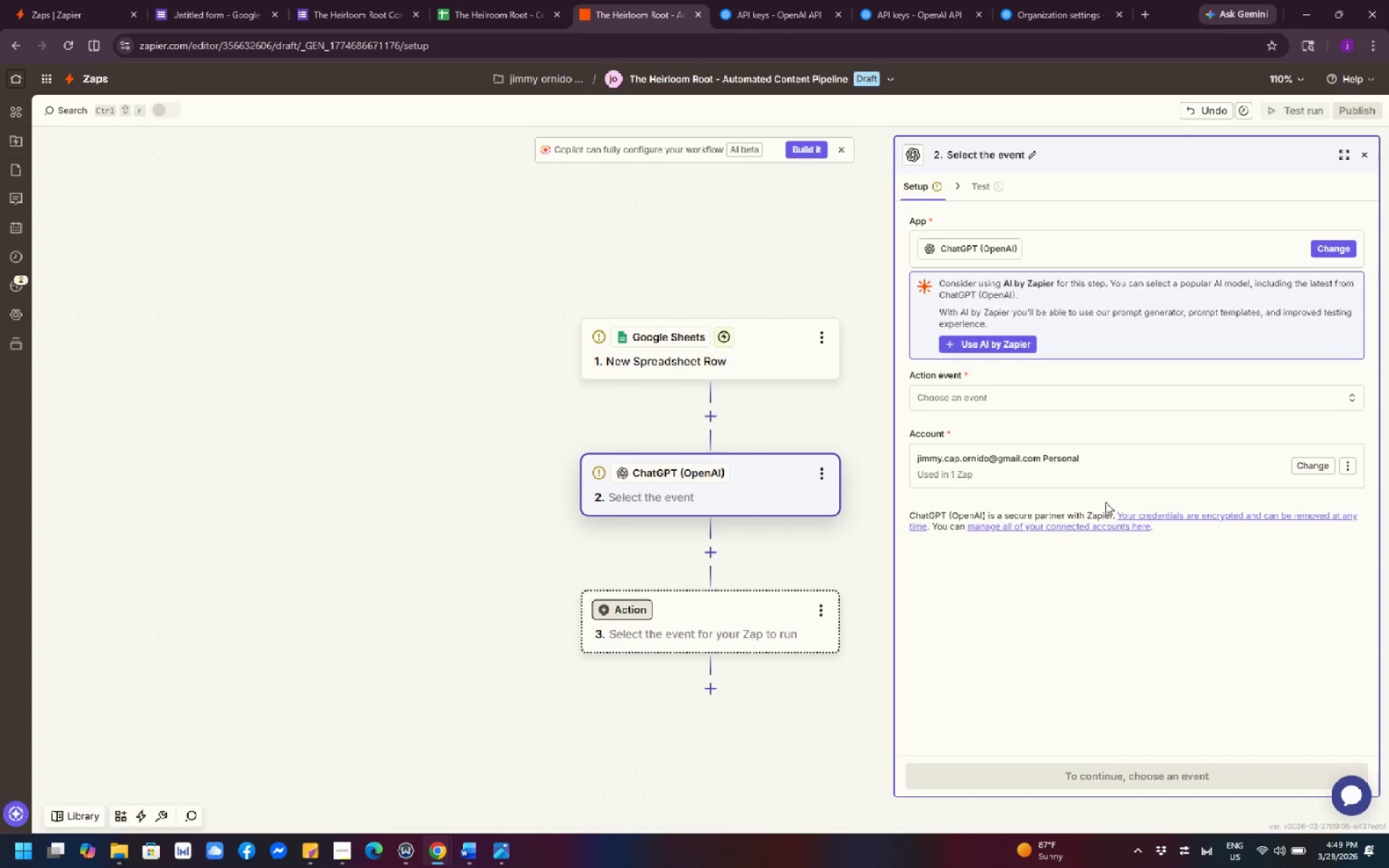 
left_click([1011, 348])
 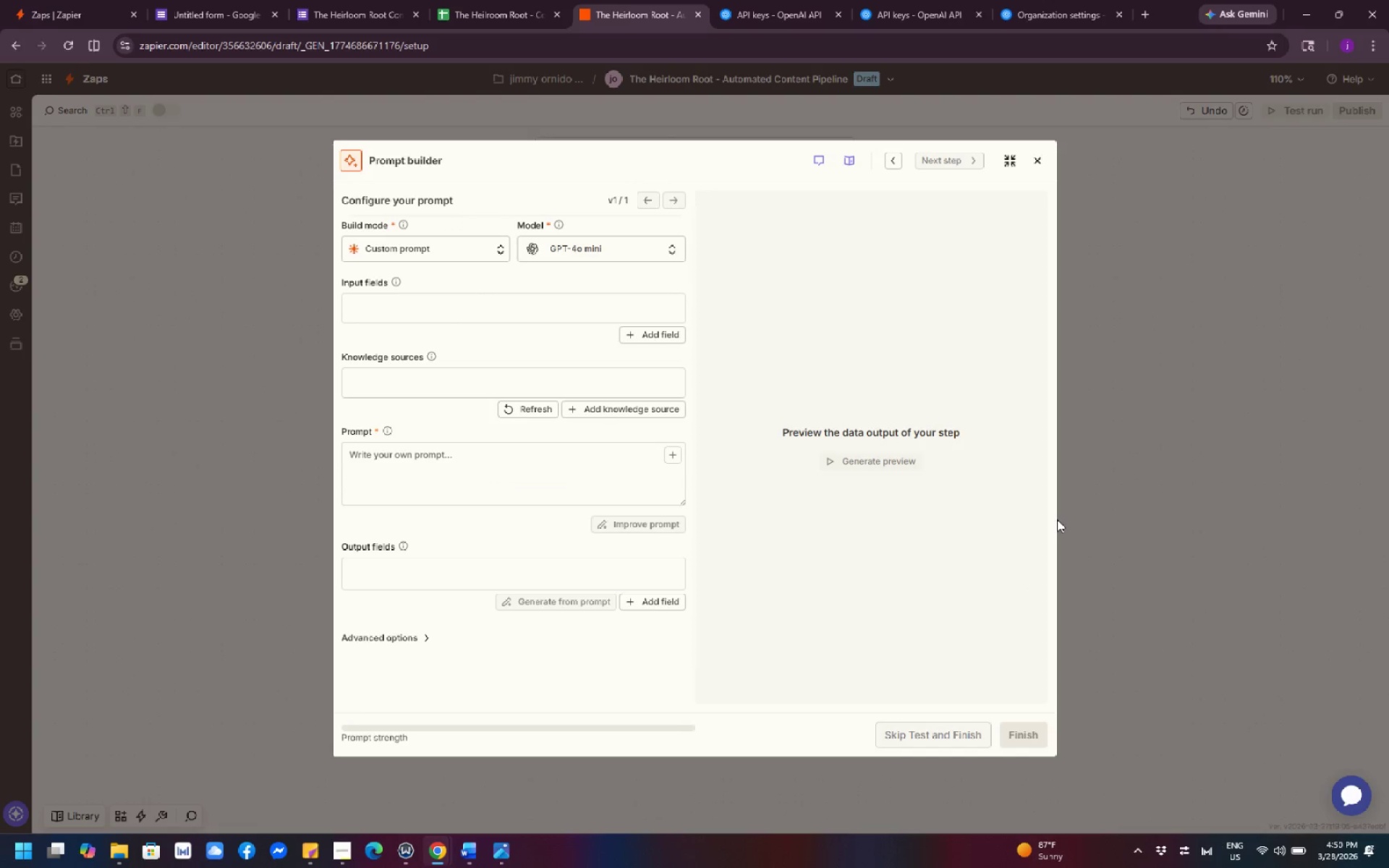 
wait(6.58)
 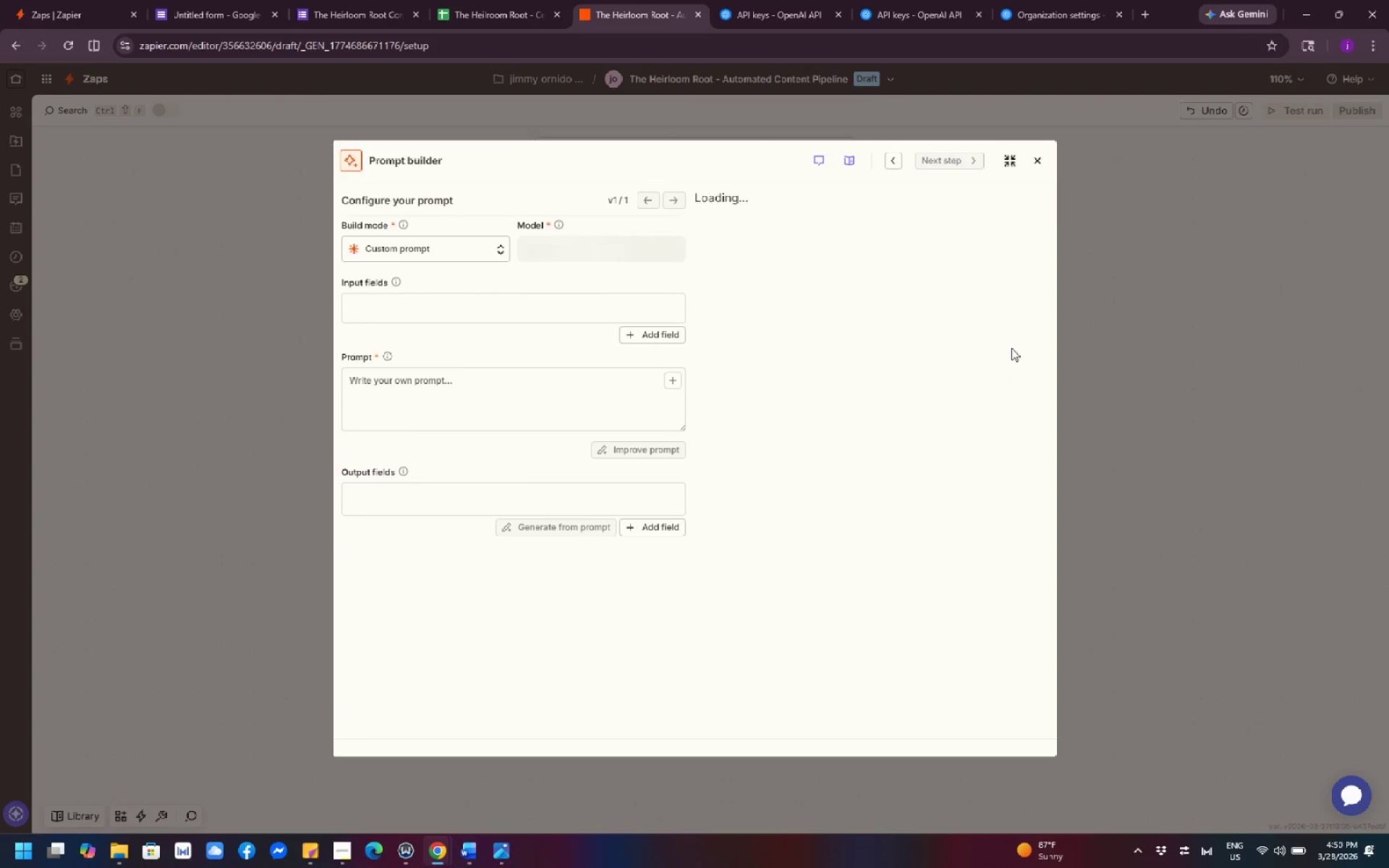 
left_click([502, 486])
 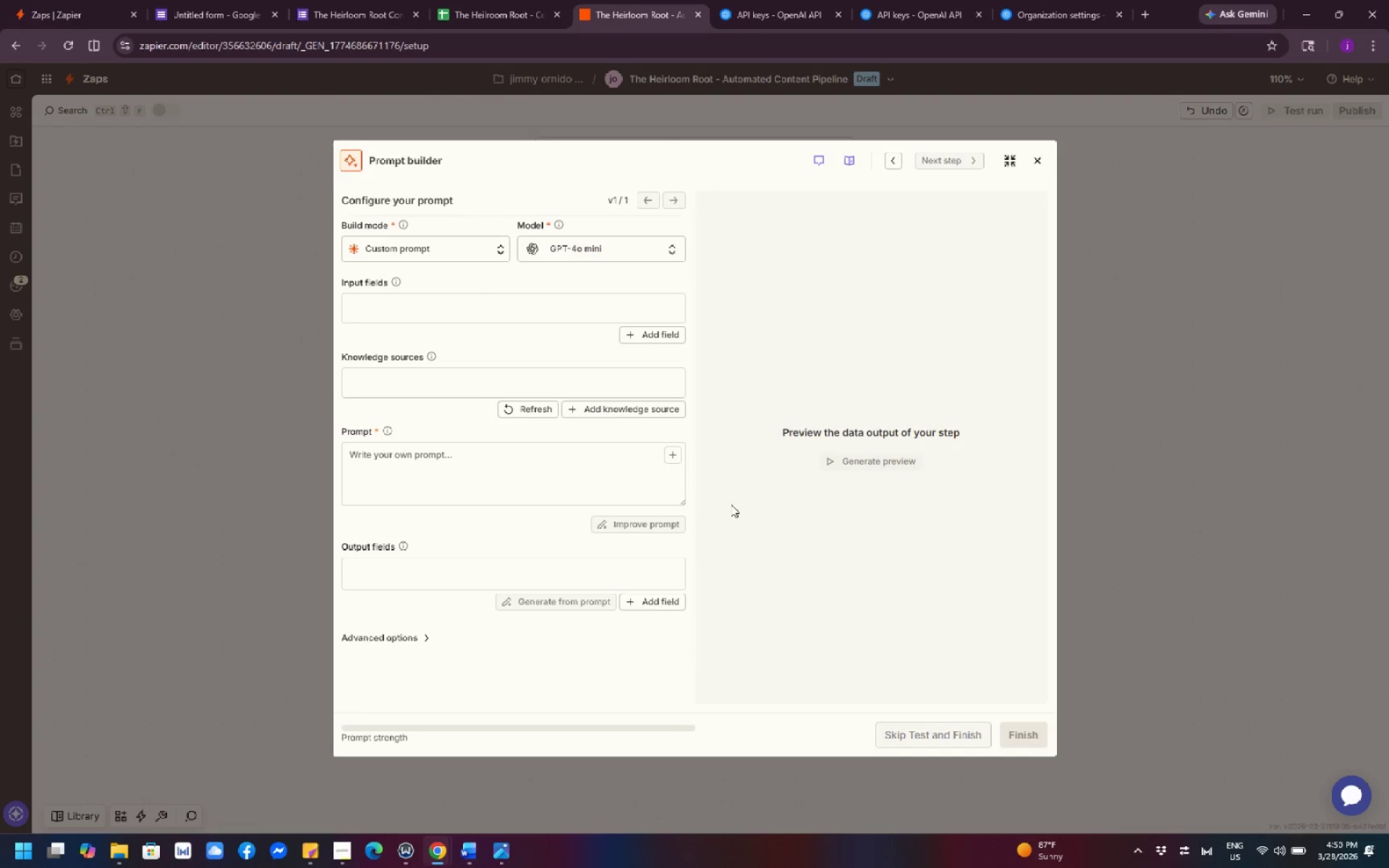 
scroll: coordinate [731, 504], scroll_direction: down, amount: 1.0
 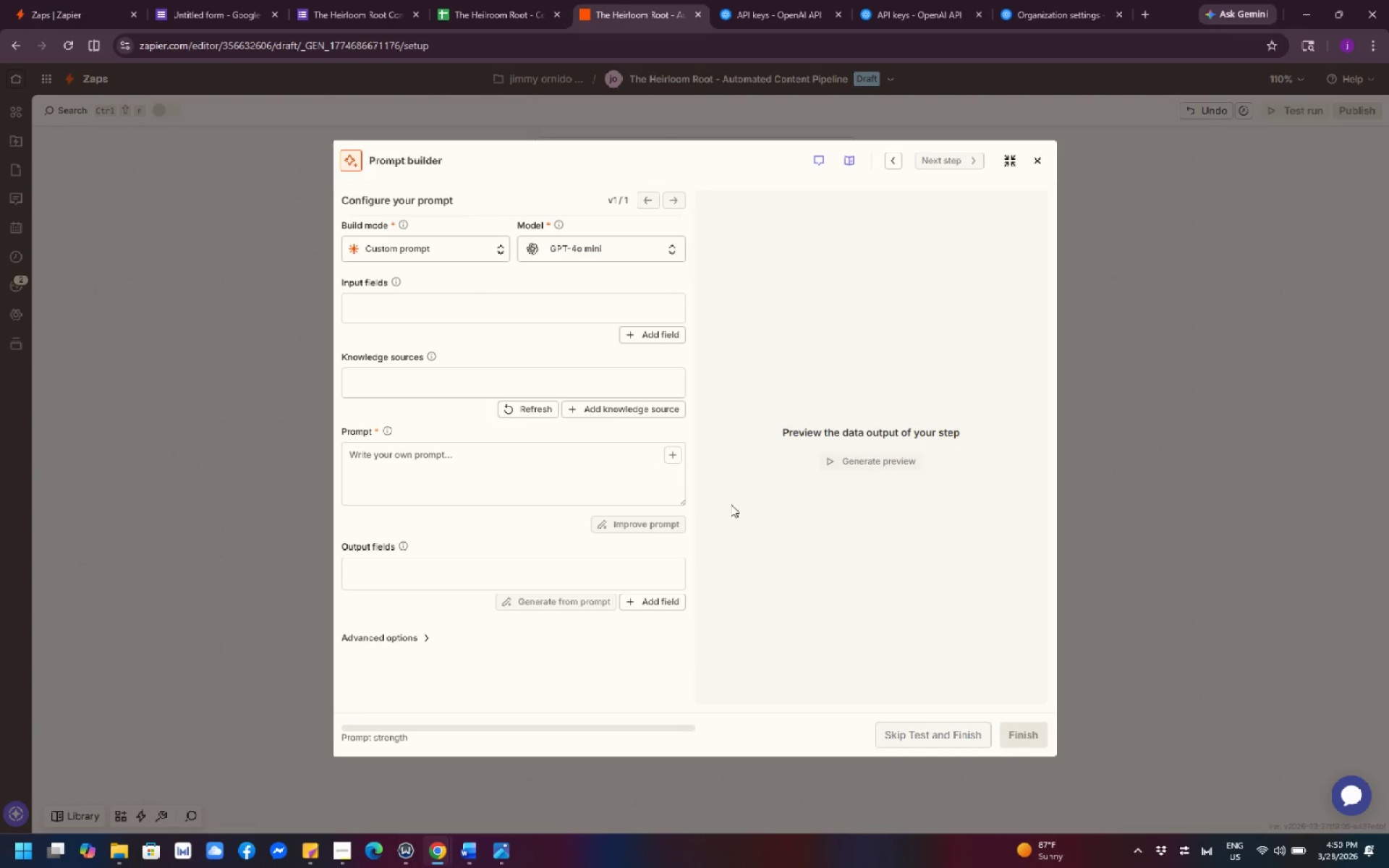 
wait(21.8)
 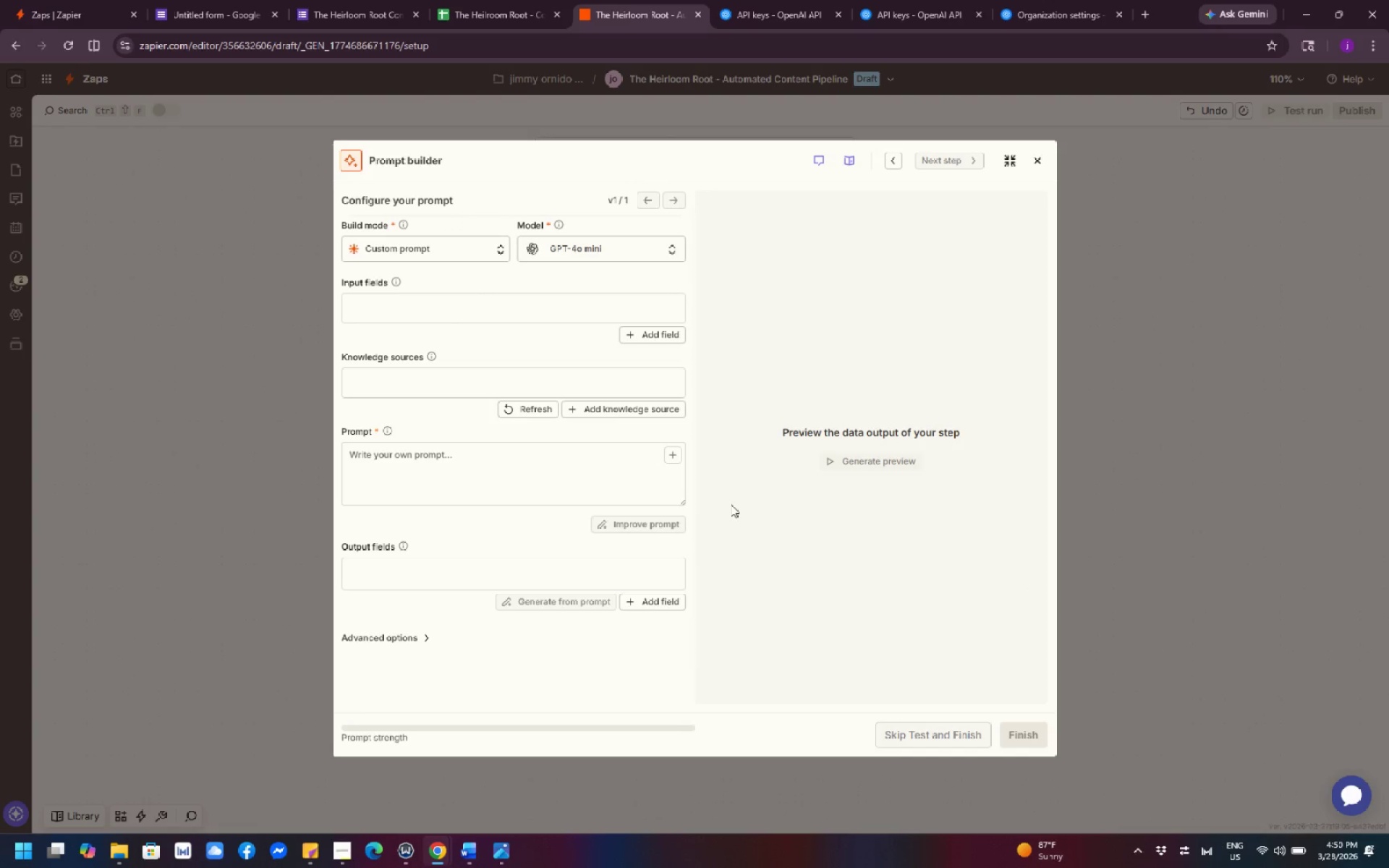 
scroll: coordinate [732, 514], scroll_direction: down, amount: 5.0
 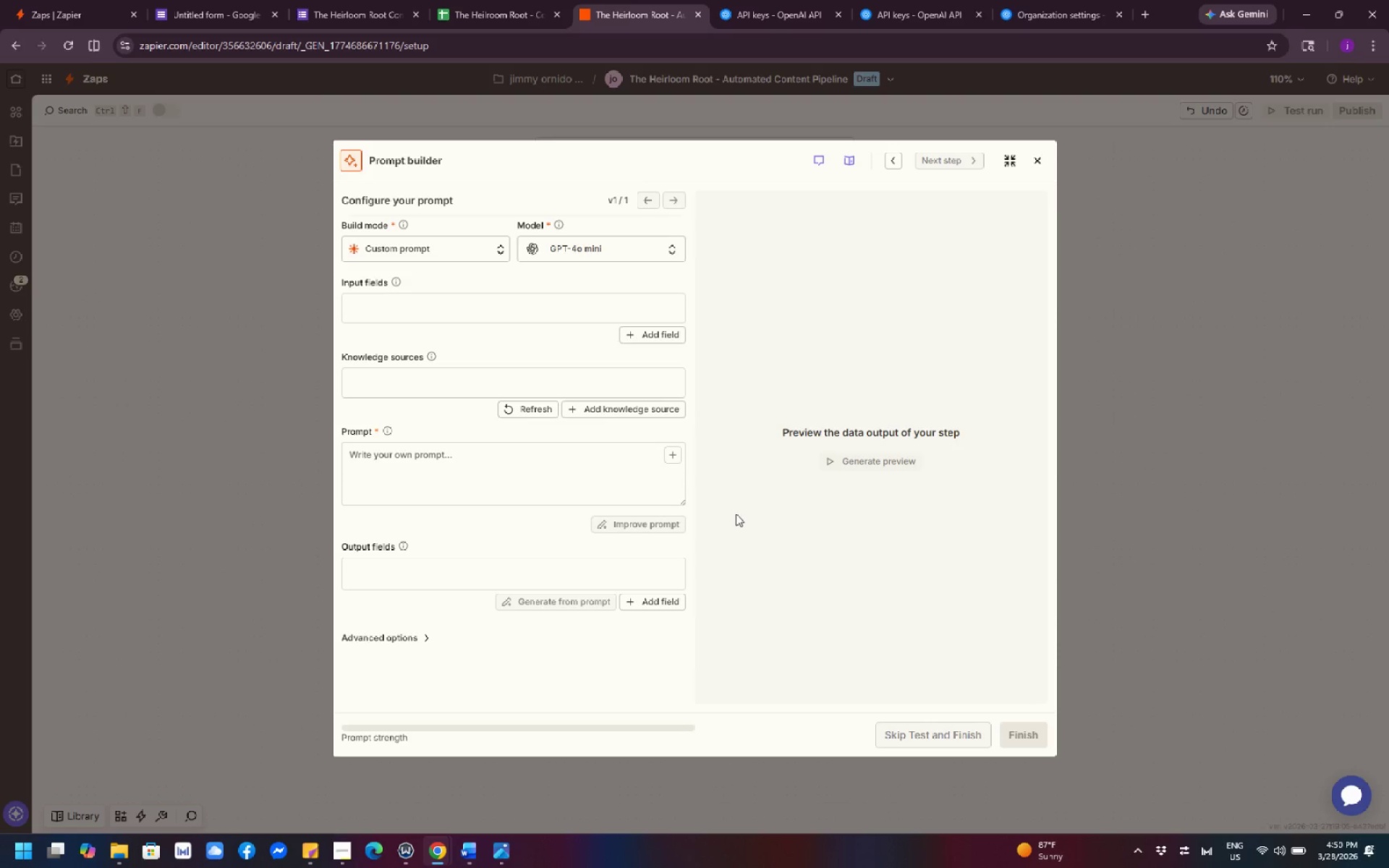 
wait(6.28)
 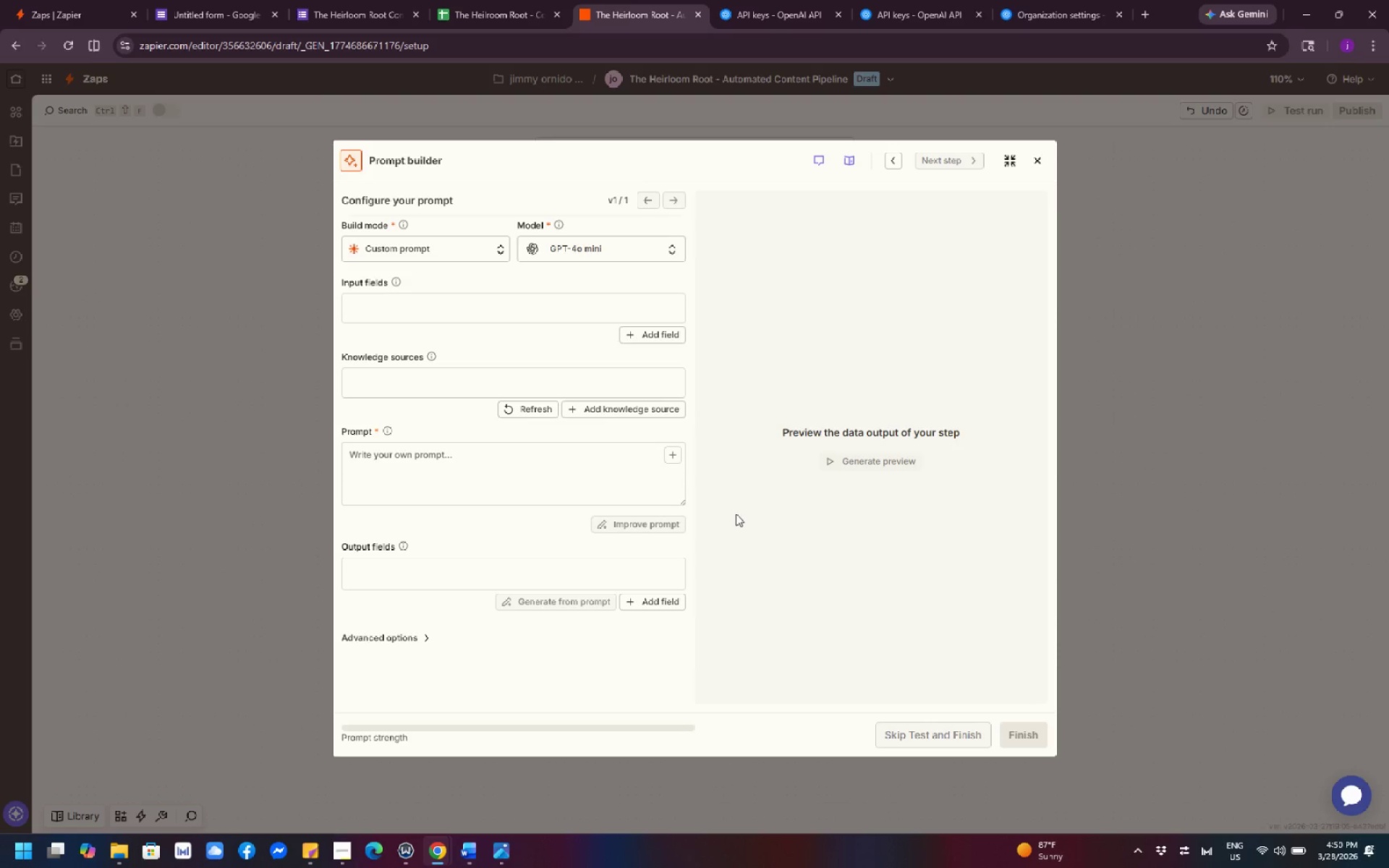 
scroll: coordinate [811, 461], scroll_direction: up, amount: 1.0
 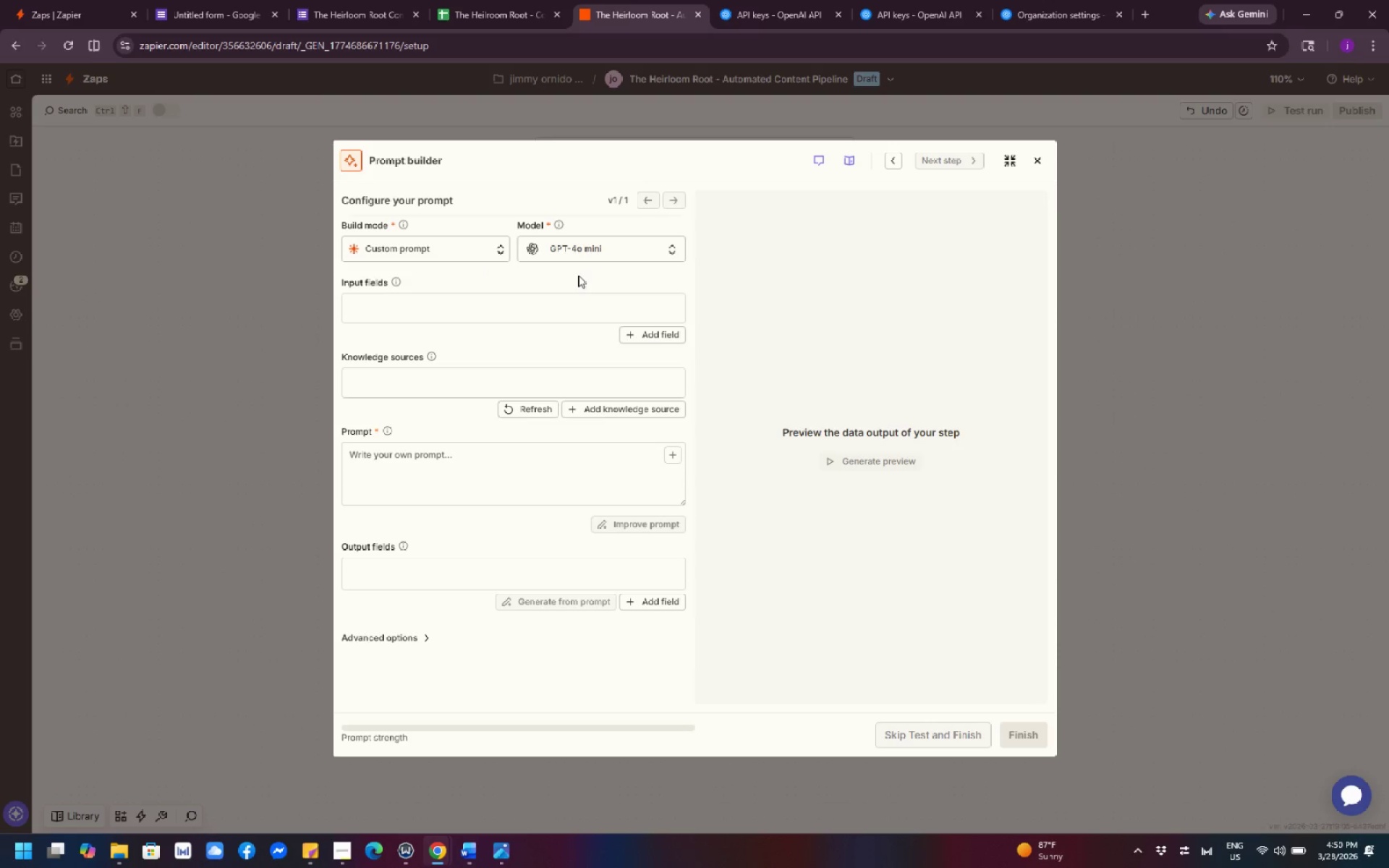 
wait(5.18)
 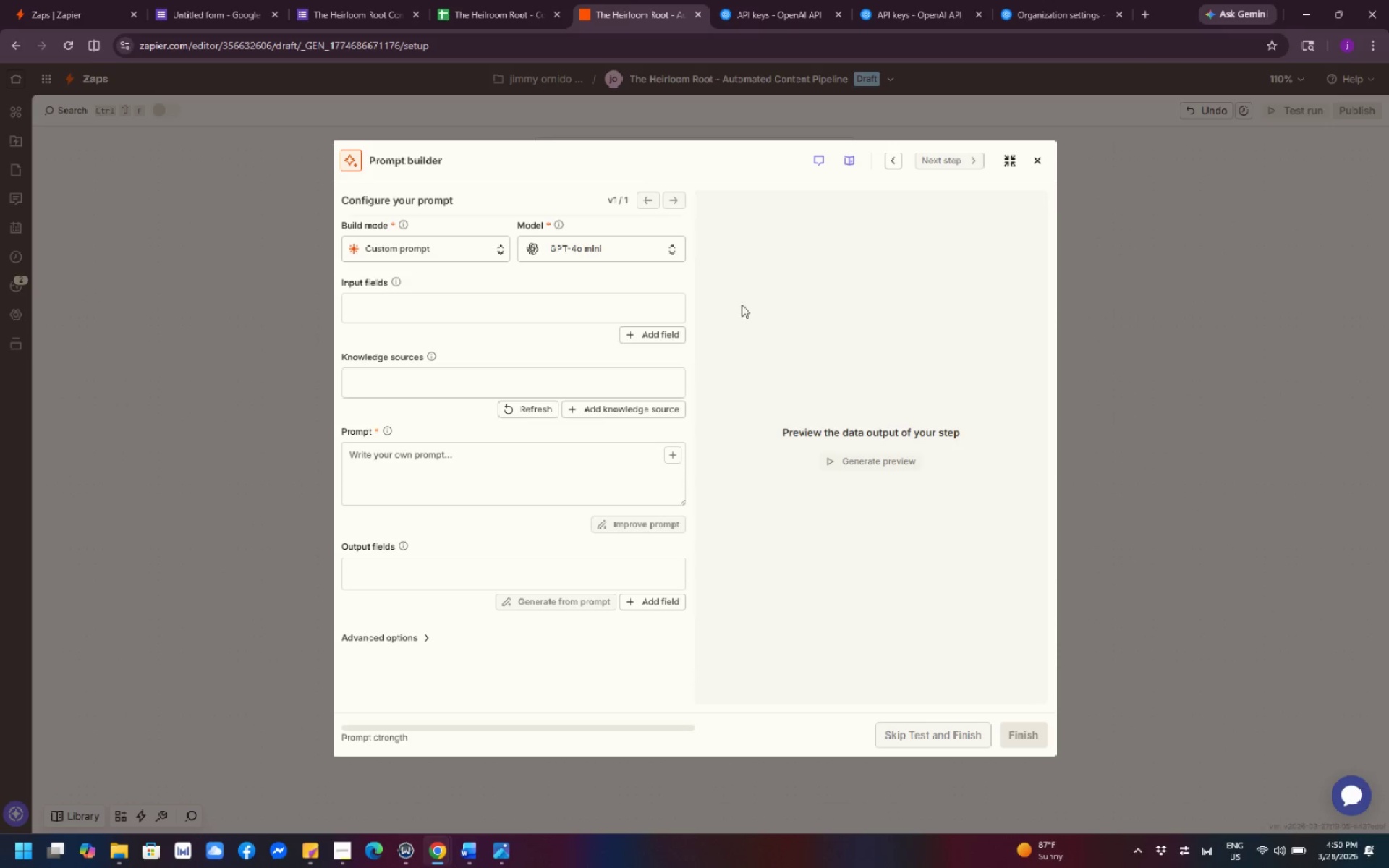 
left_click([516, 306])
 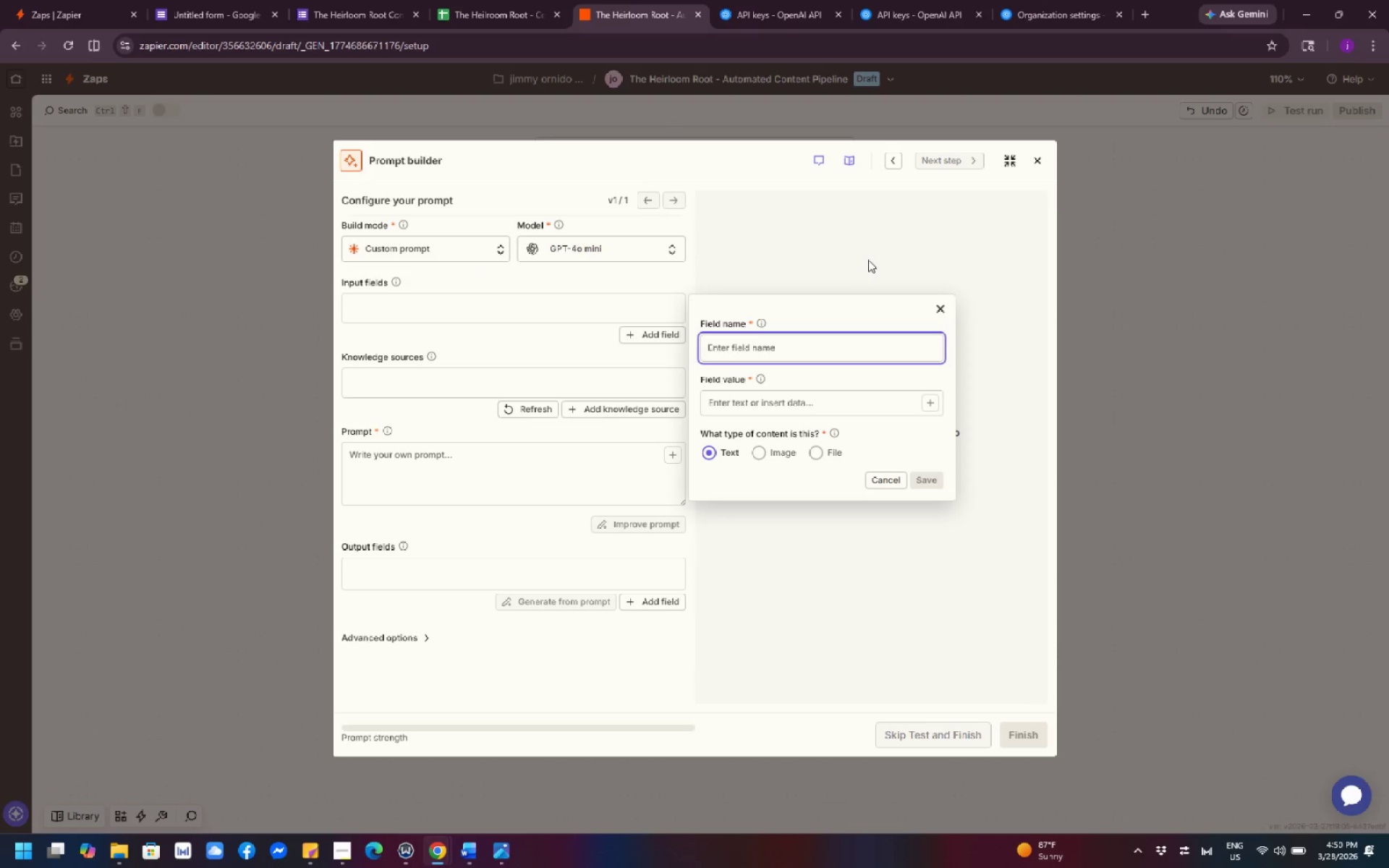 
left_click([906, 240])
 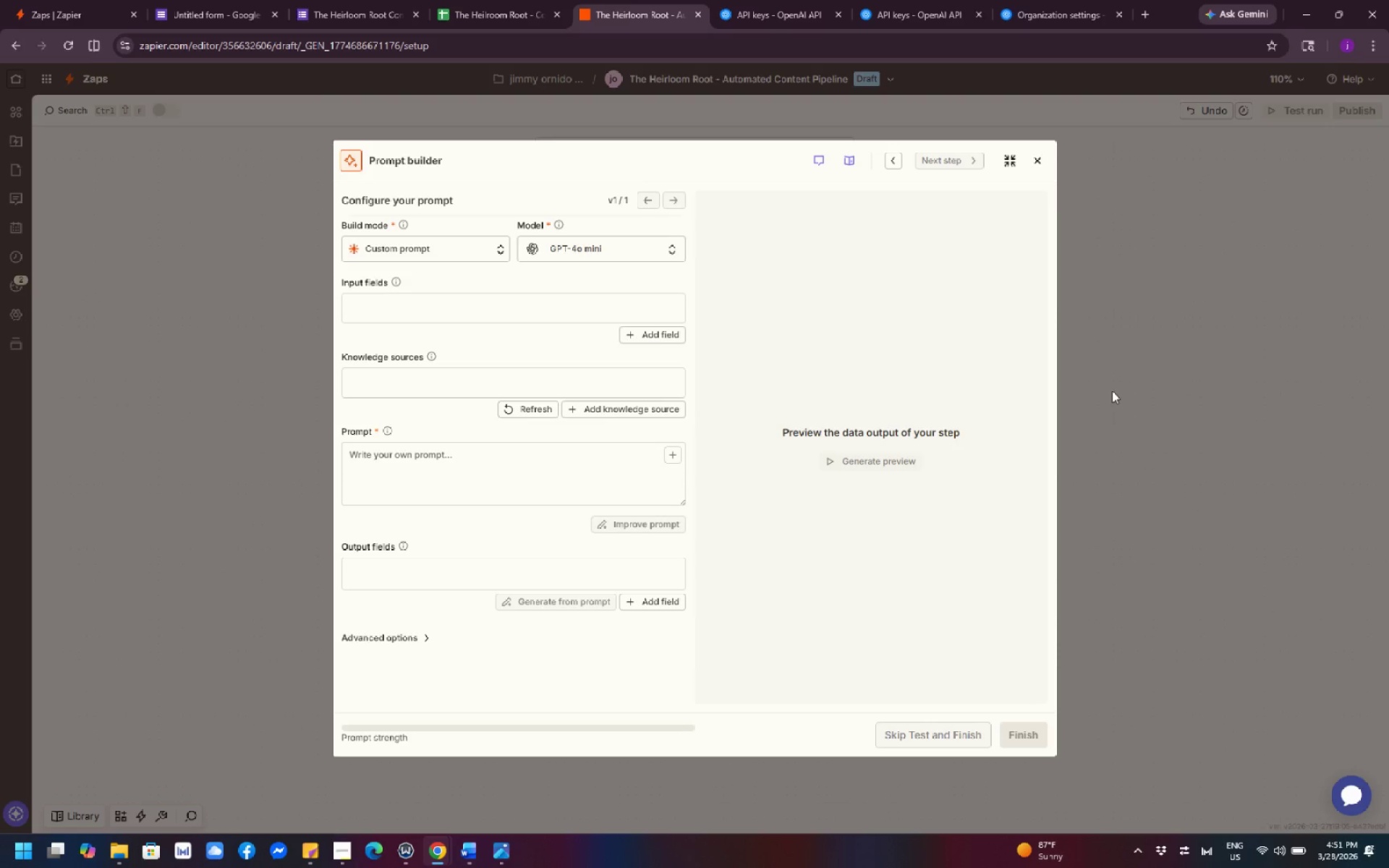 
wait(24.78)
 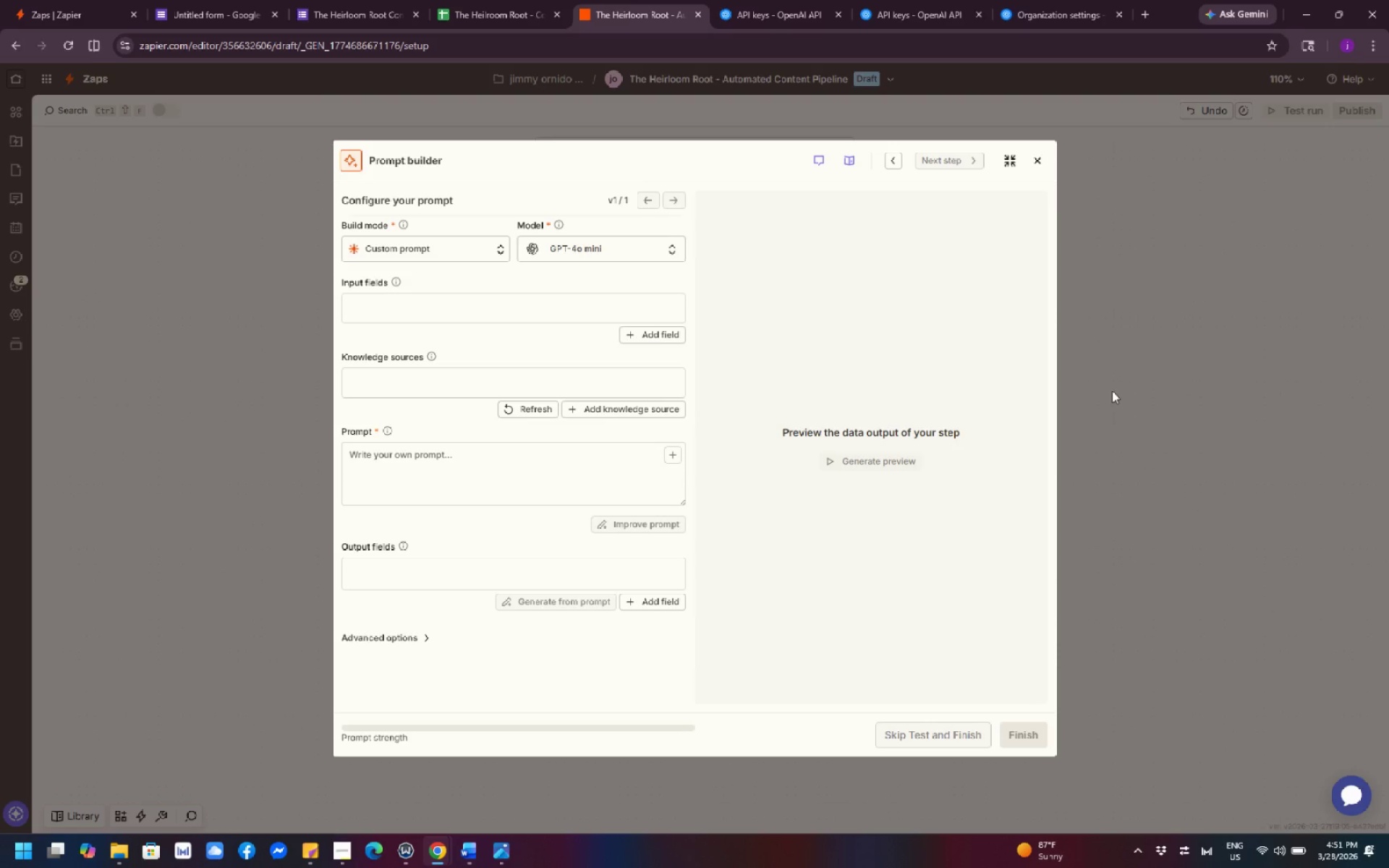 
scroll: coordinate [1111, 441], scroll_direction: down, amount: 2.0
 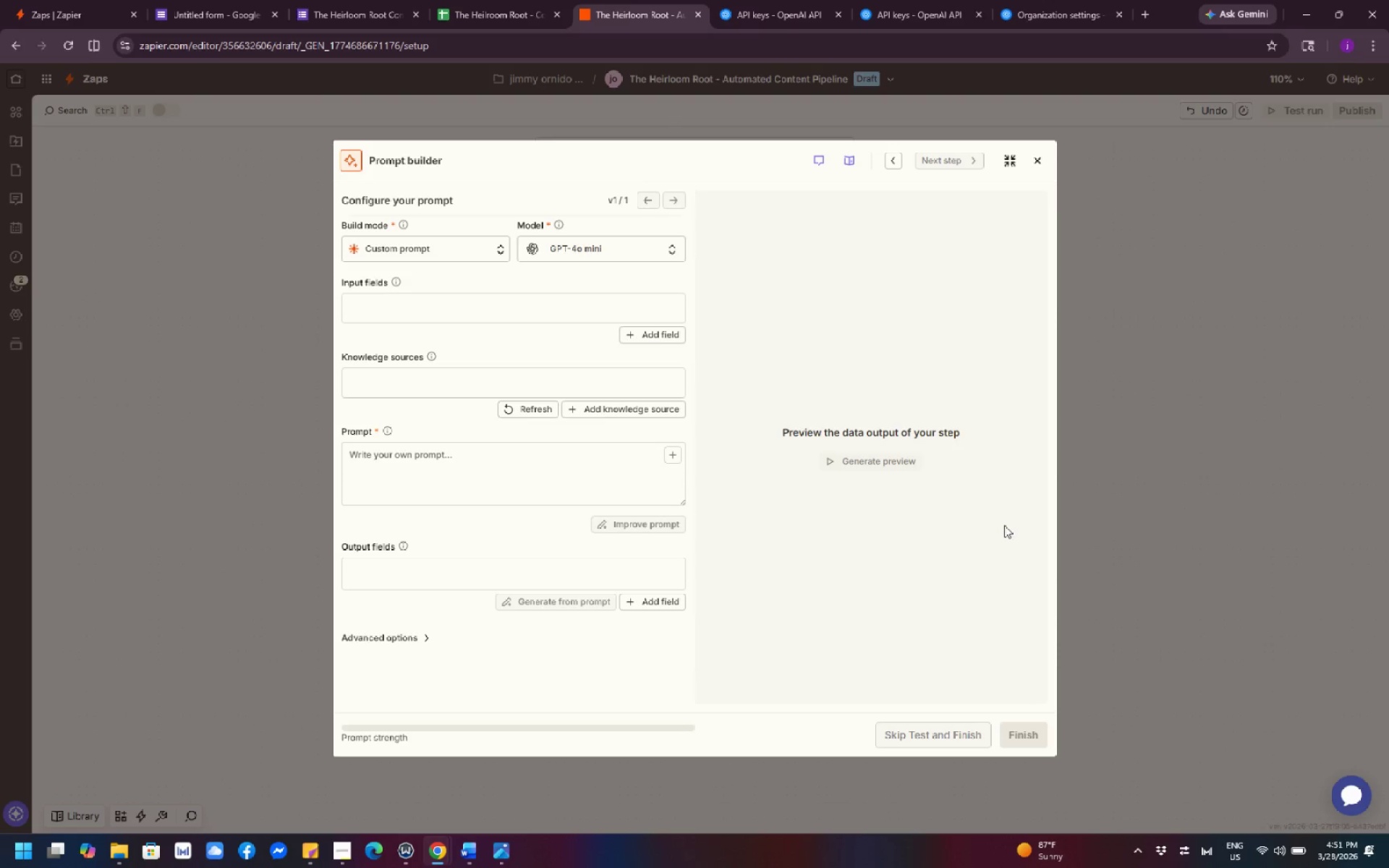 
wait(12.53)
 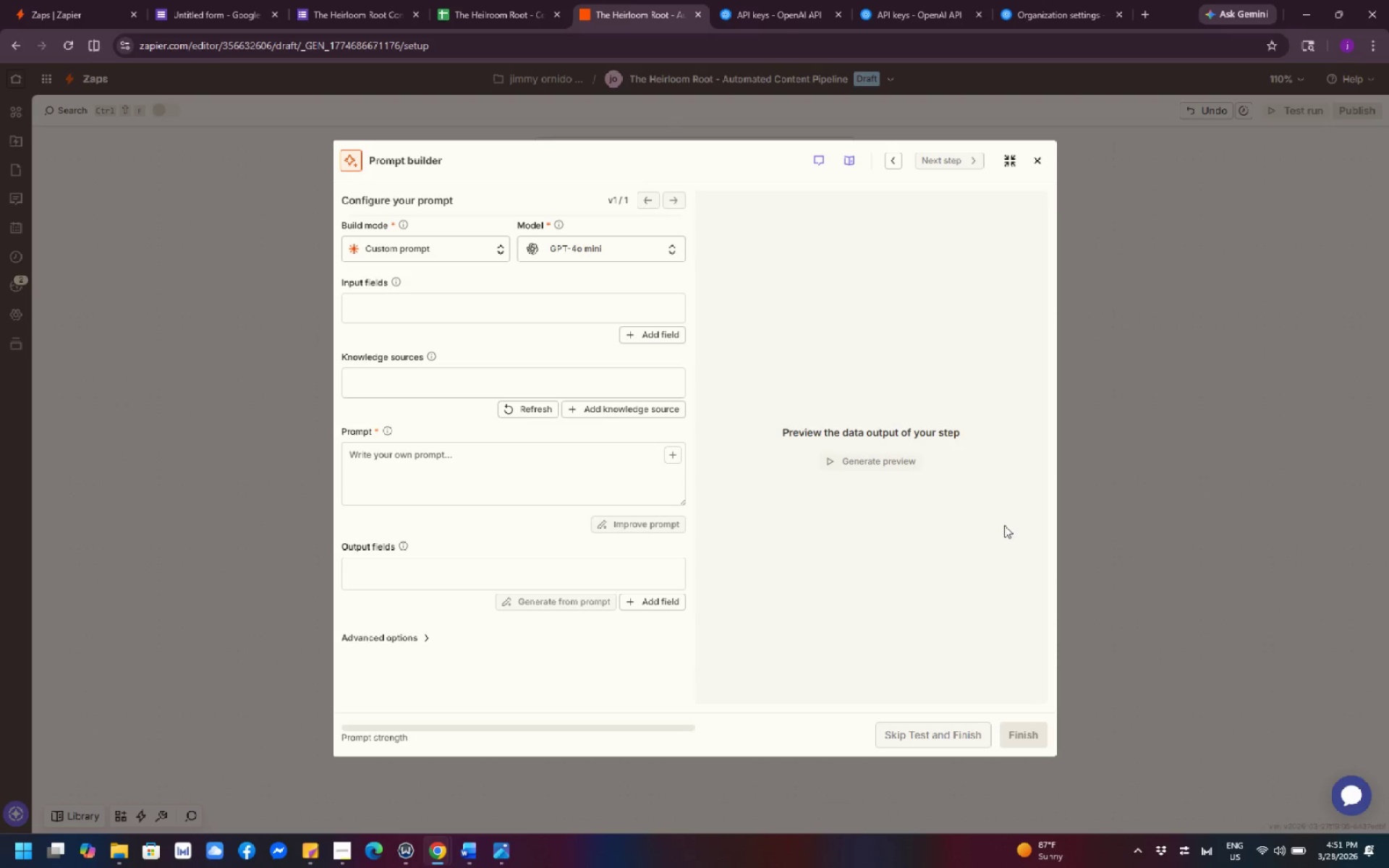 
scroll: coordinate [613, 378], scroll_direction: up, amount: 5.0
 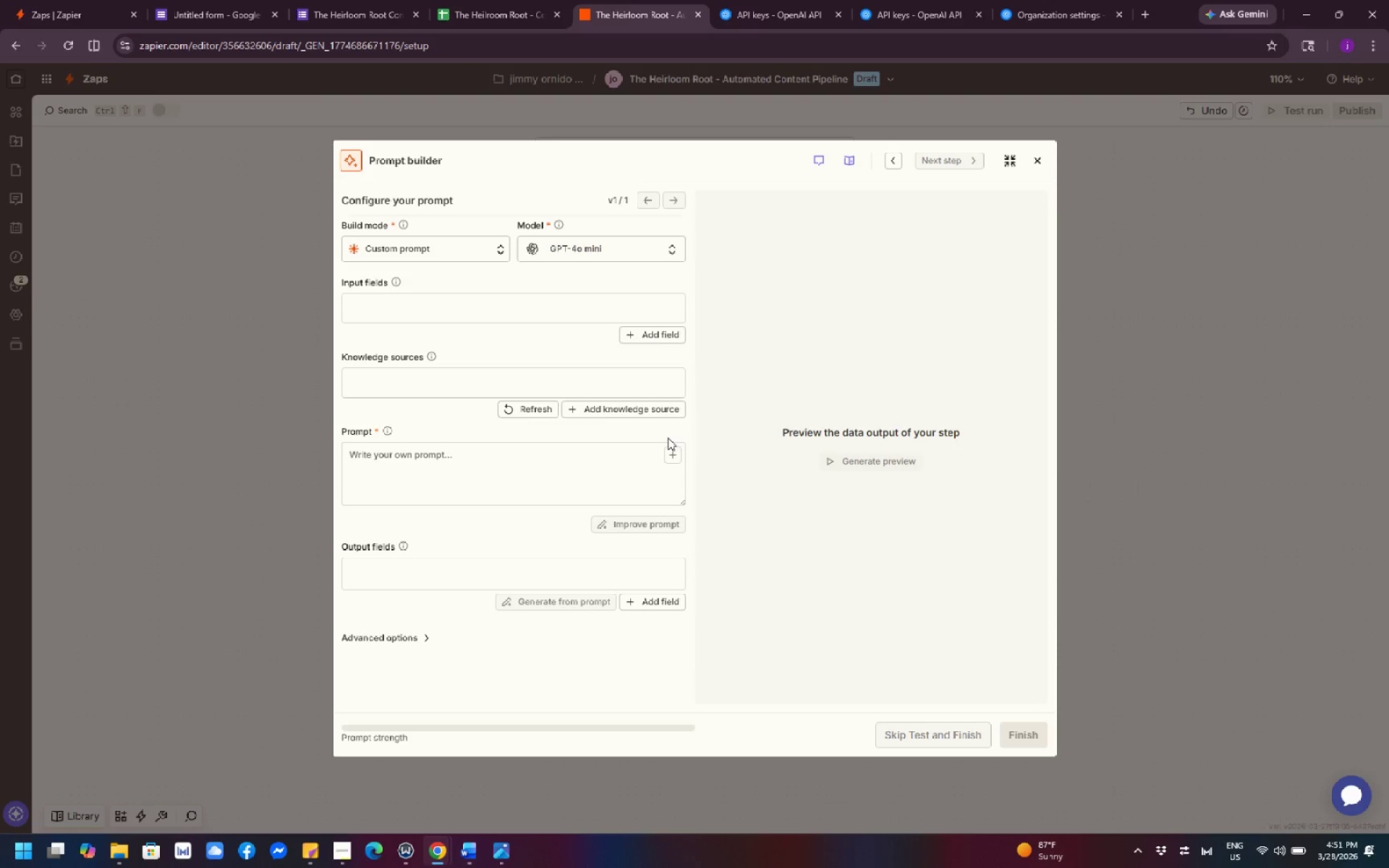 
left_click([676, 461])
 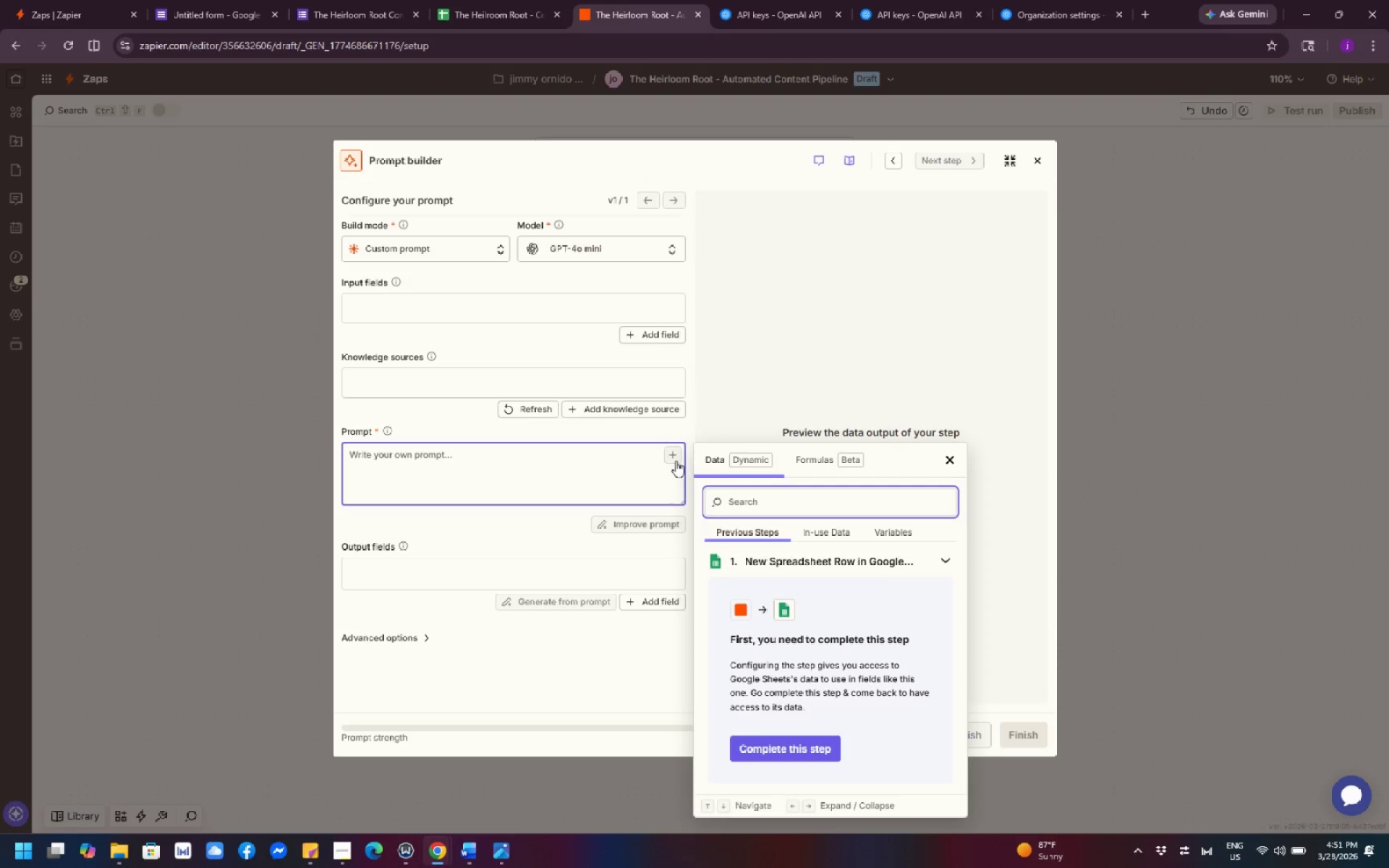 
wait(9.89)
 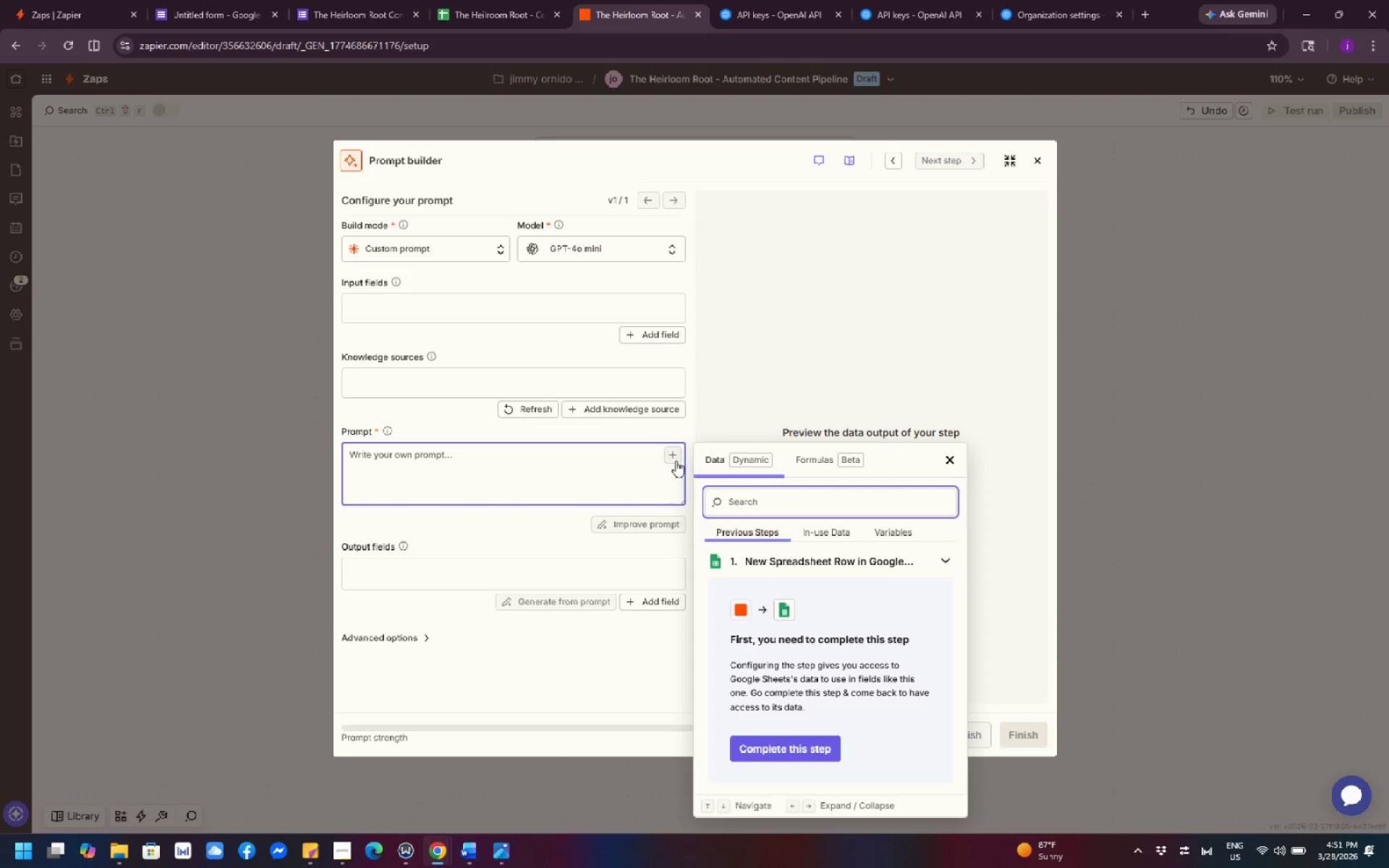 
scroll: coordinate [846, 436], scroll_direction: up, amount: 1.0
 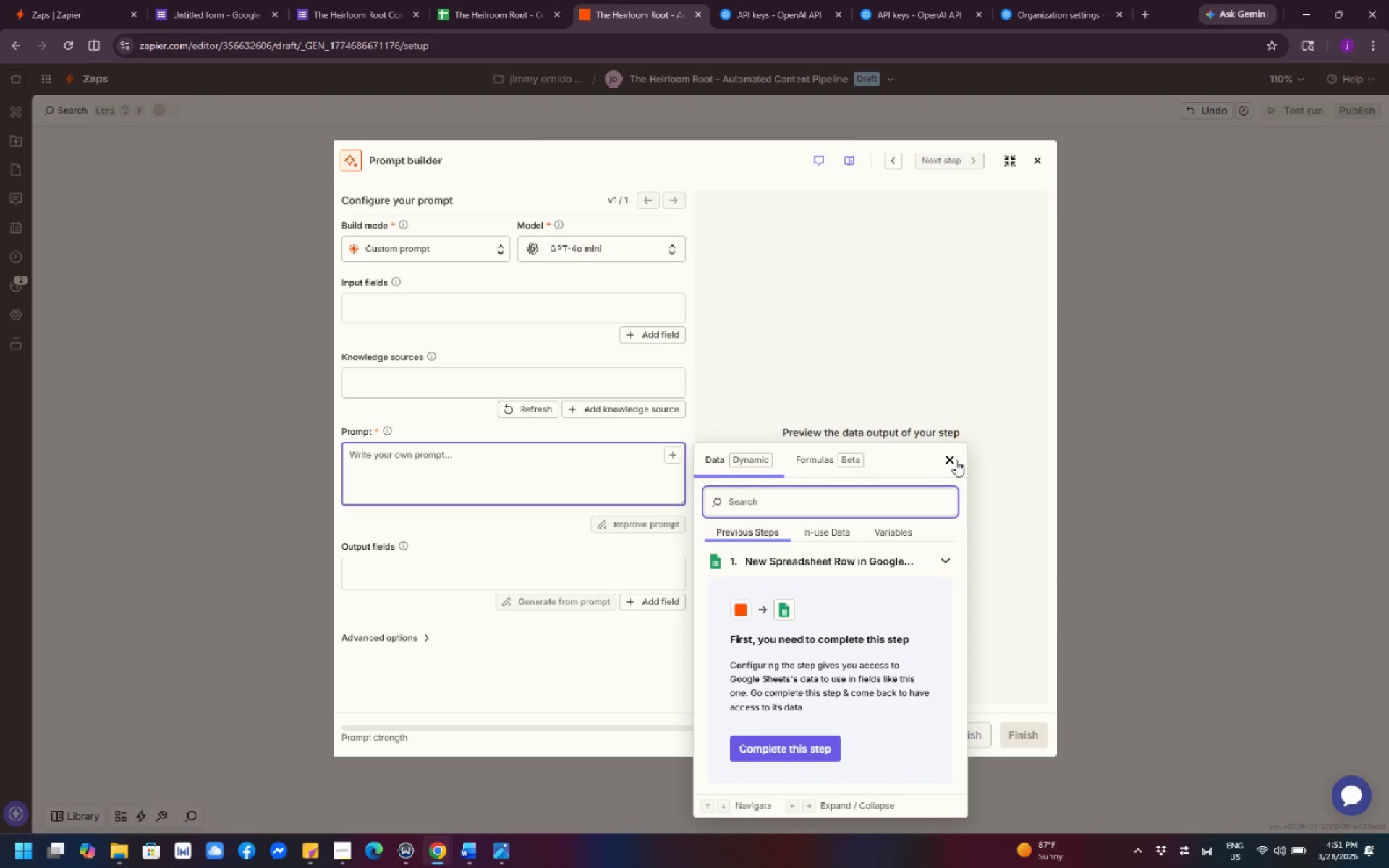 
left_click([944, 468])
 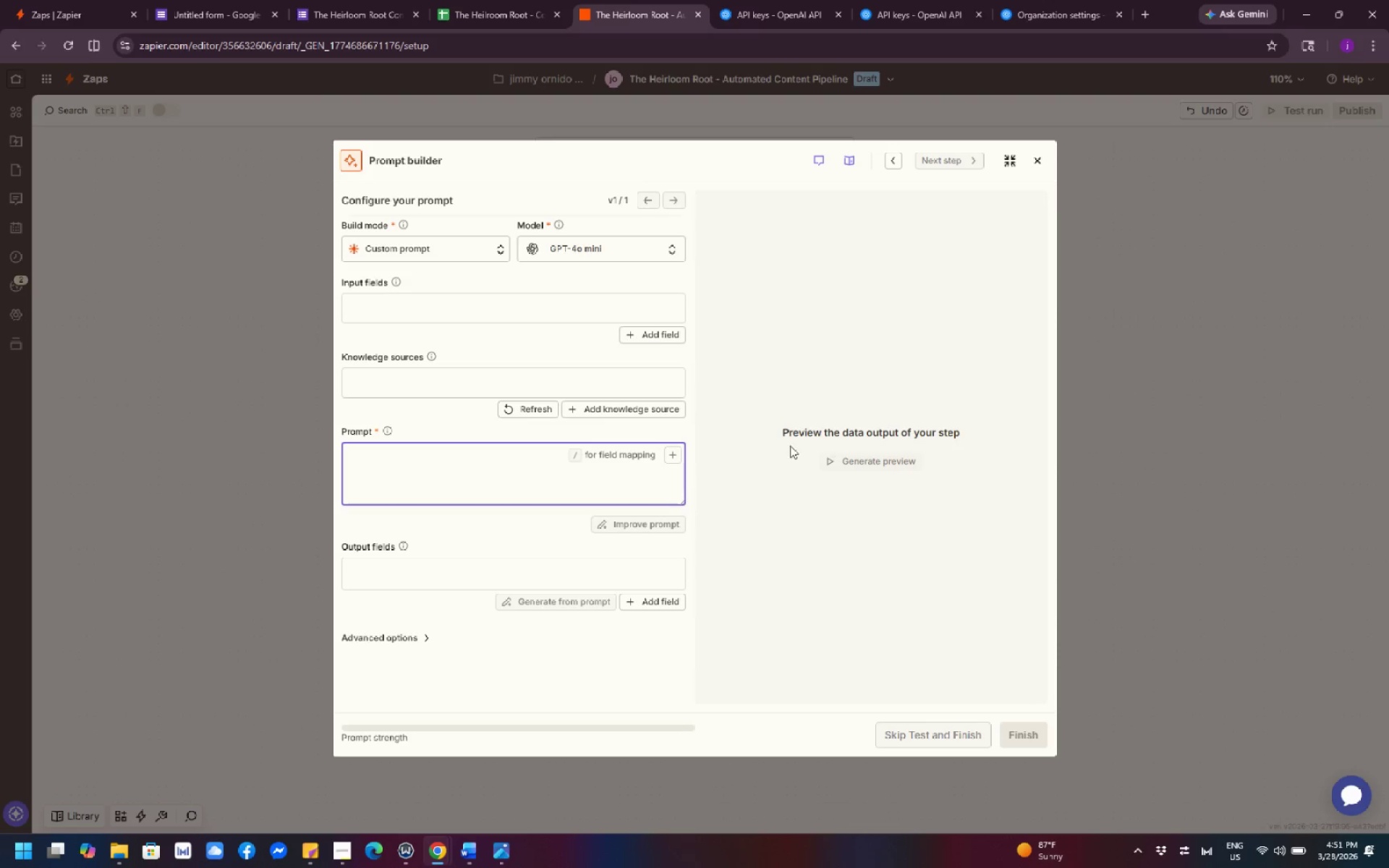 
wait(14.7)
 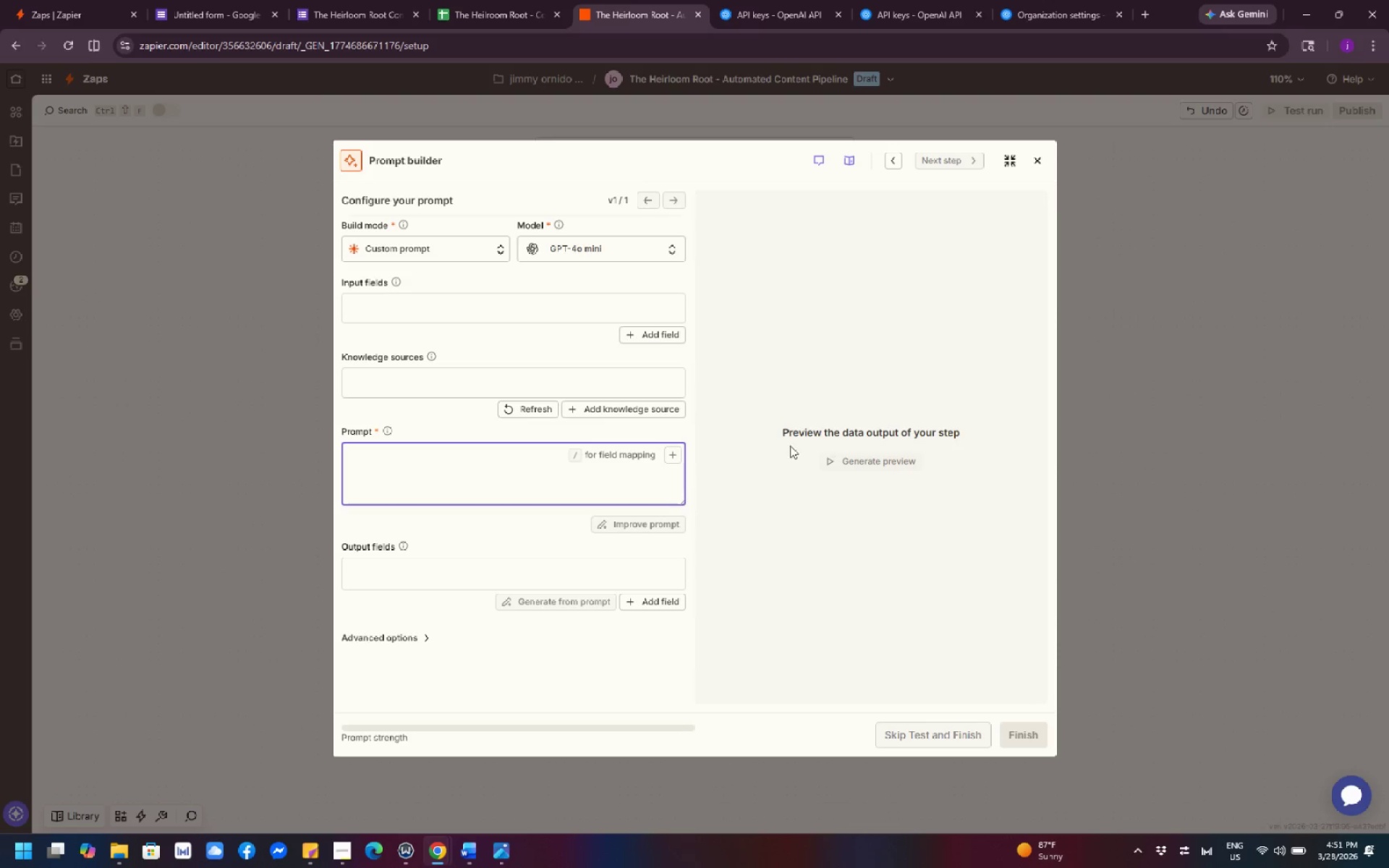 
scroll: coordinate [631, 441], scroll_direction: down, amount: 1.0
 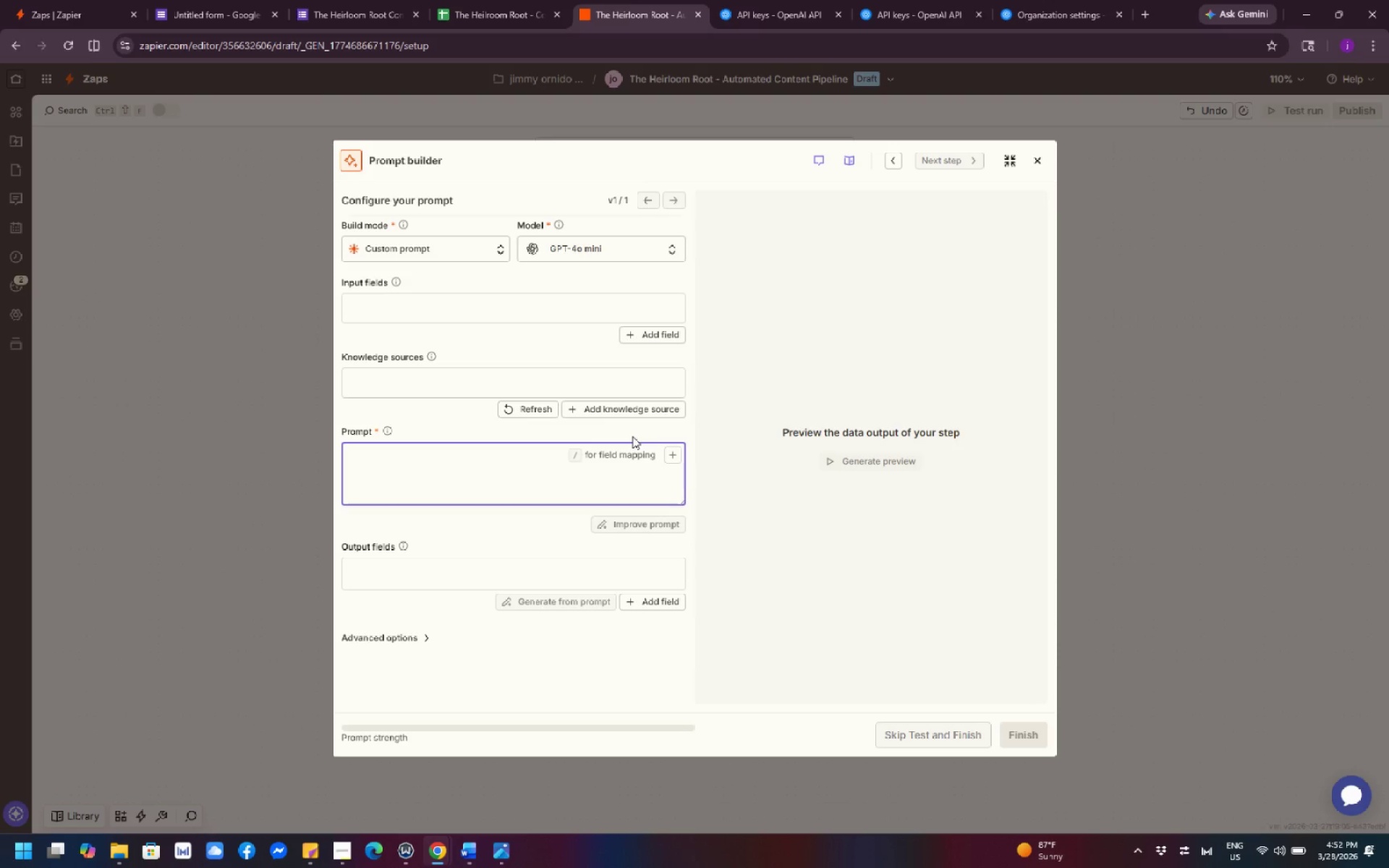 
wait(11.92)
 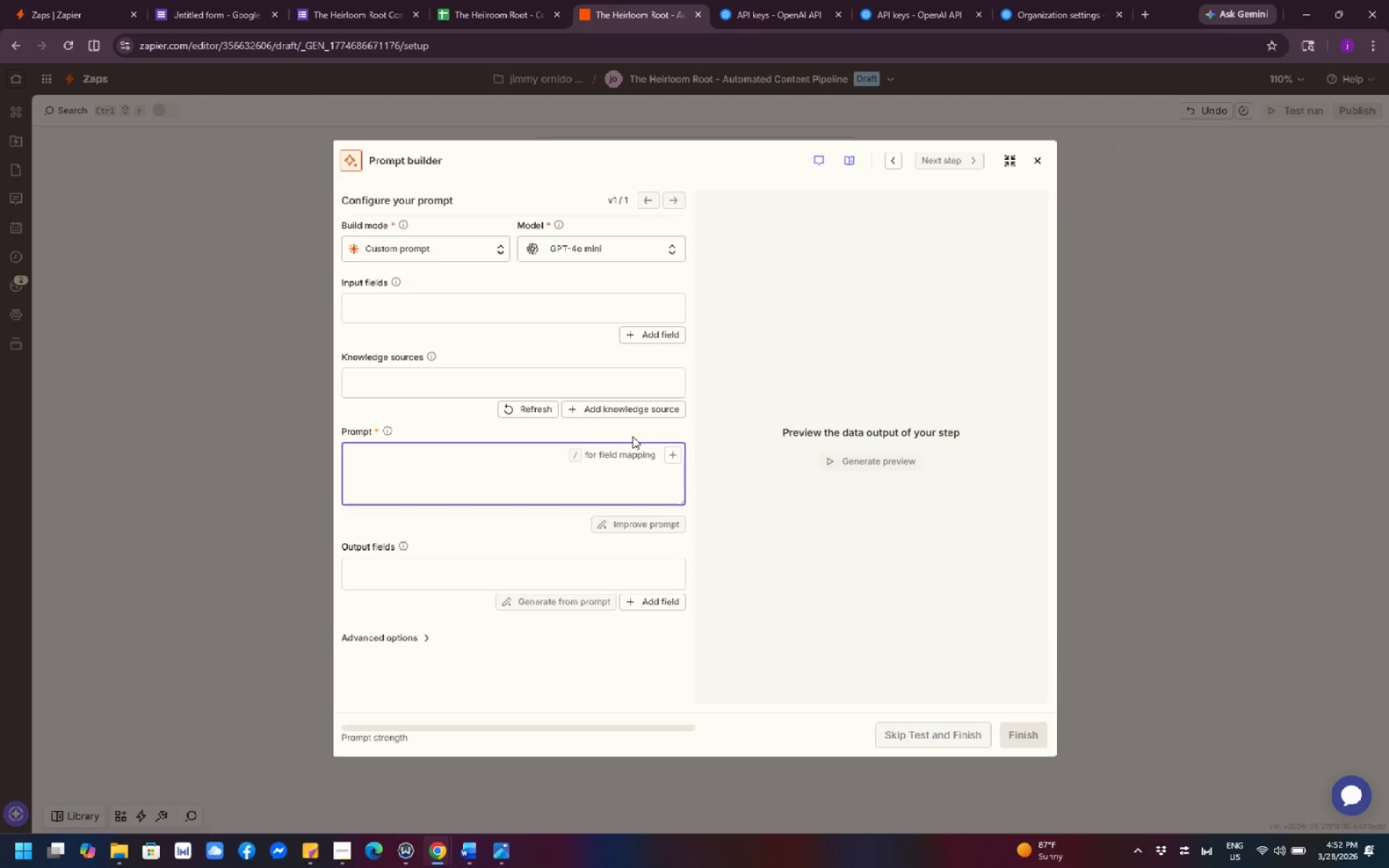 
left_click([515, 307])
 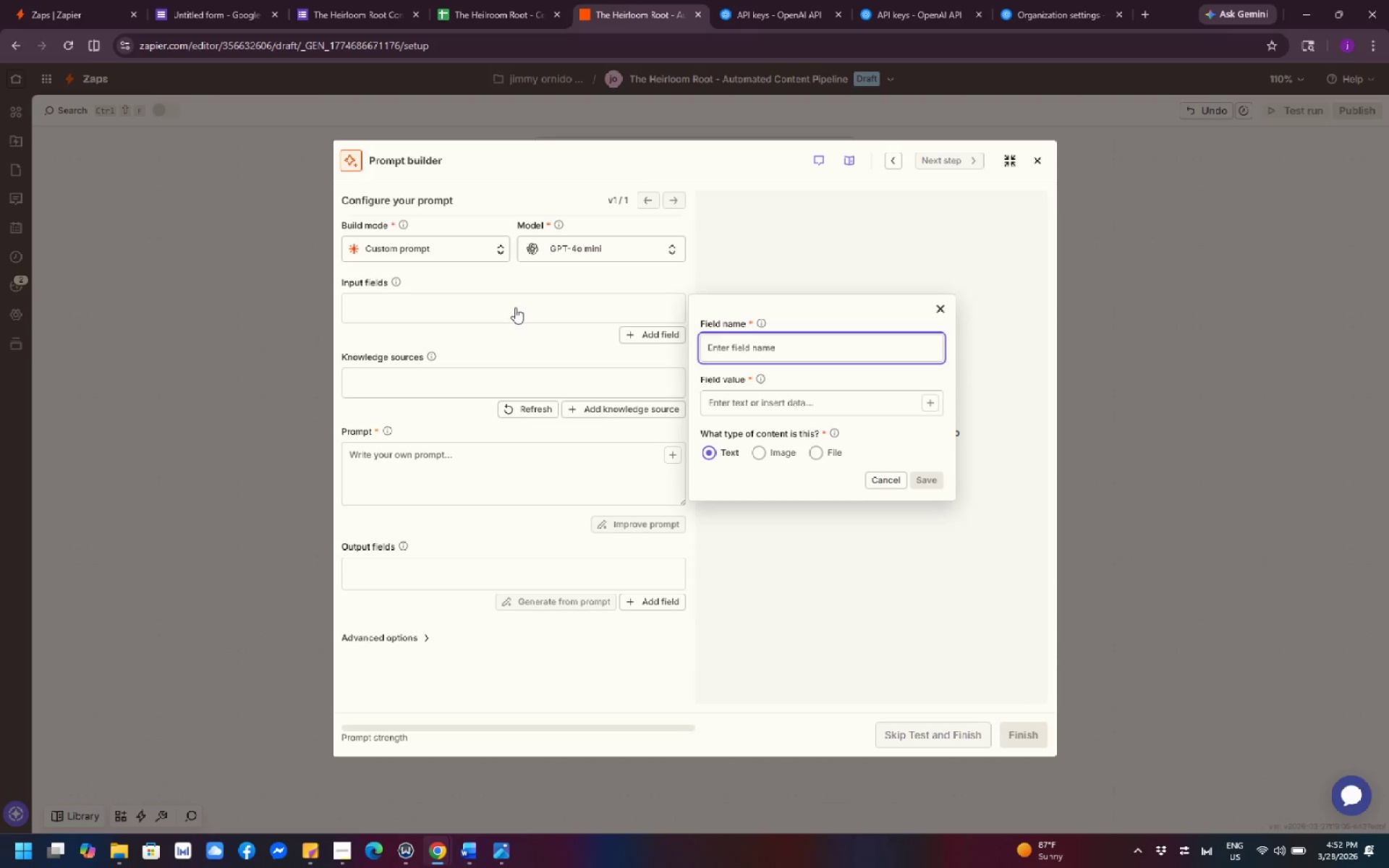 
wait(10.89)
 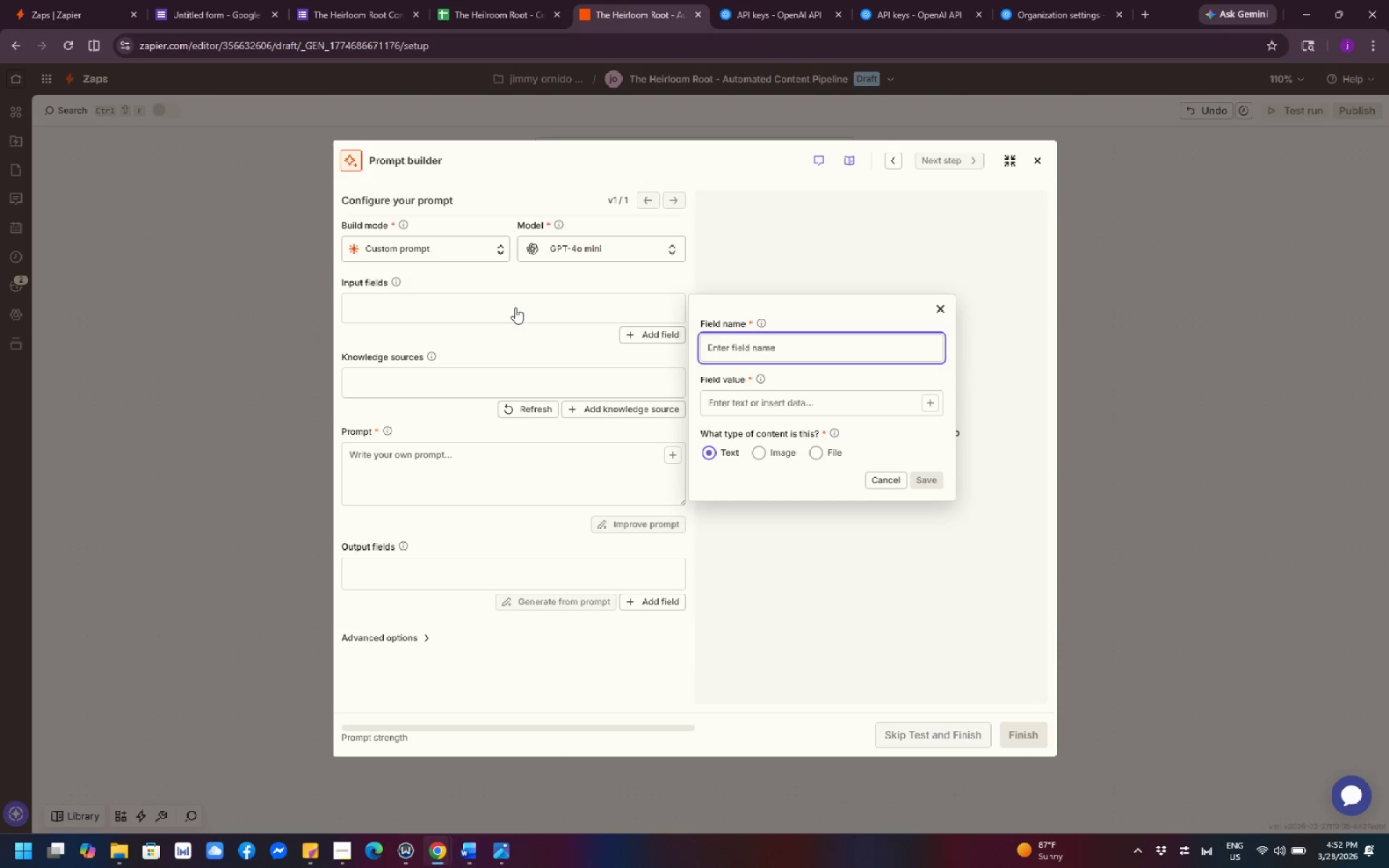 
scroll: coordinate [788, 422], scroll_direction: down, amount: 2.0
 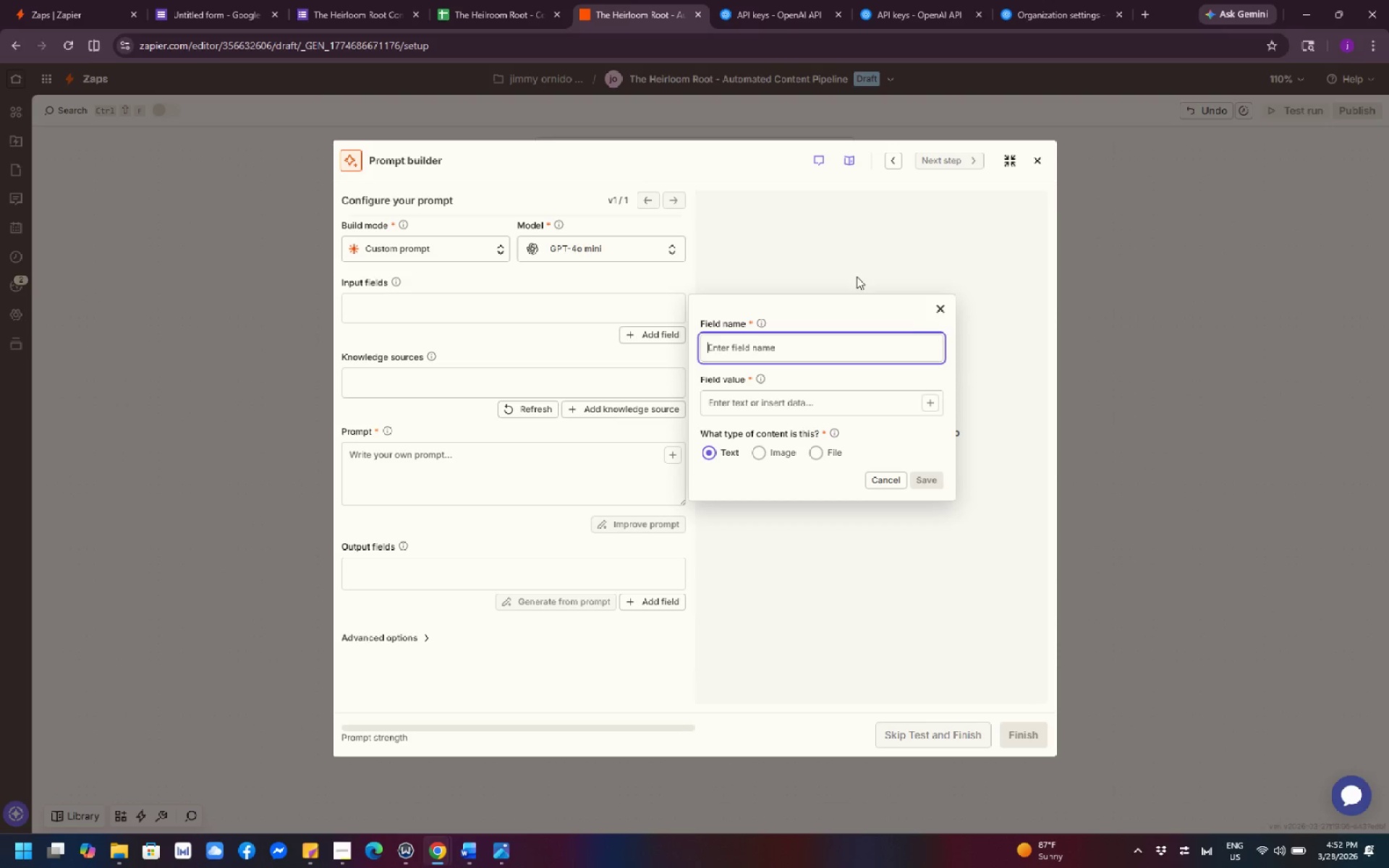 
left_click([485, 485])
 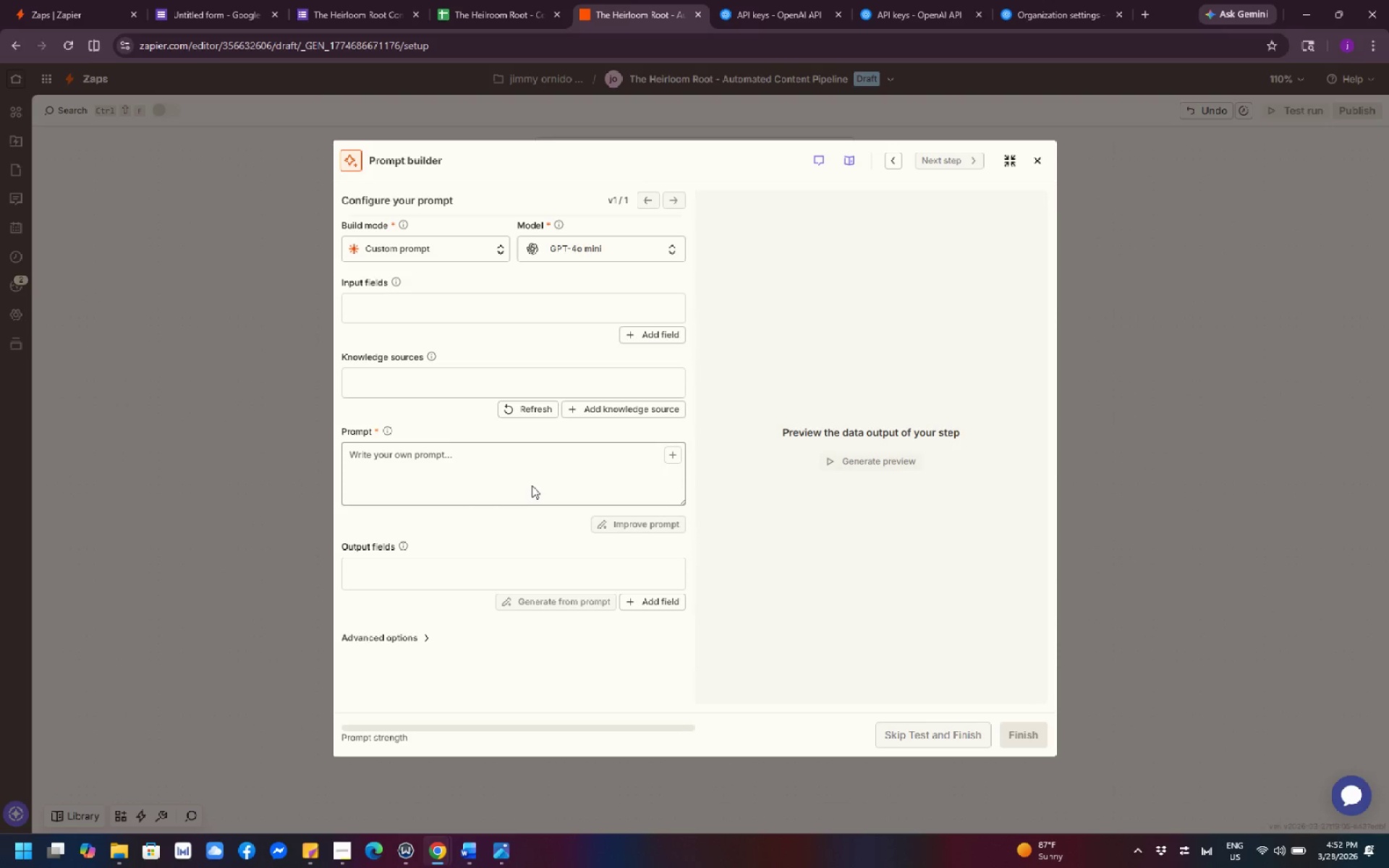 
left_click([577, 488])
 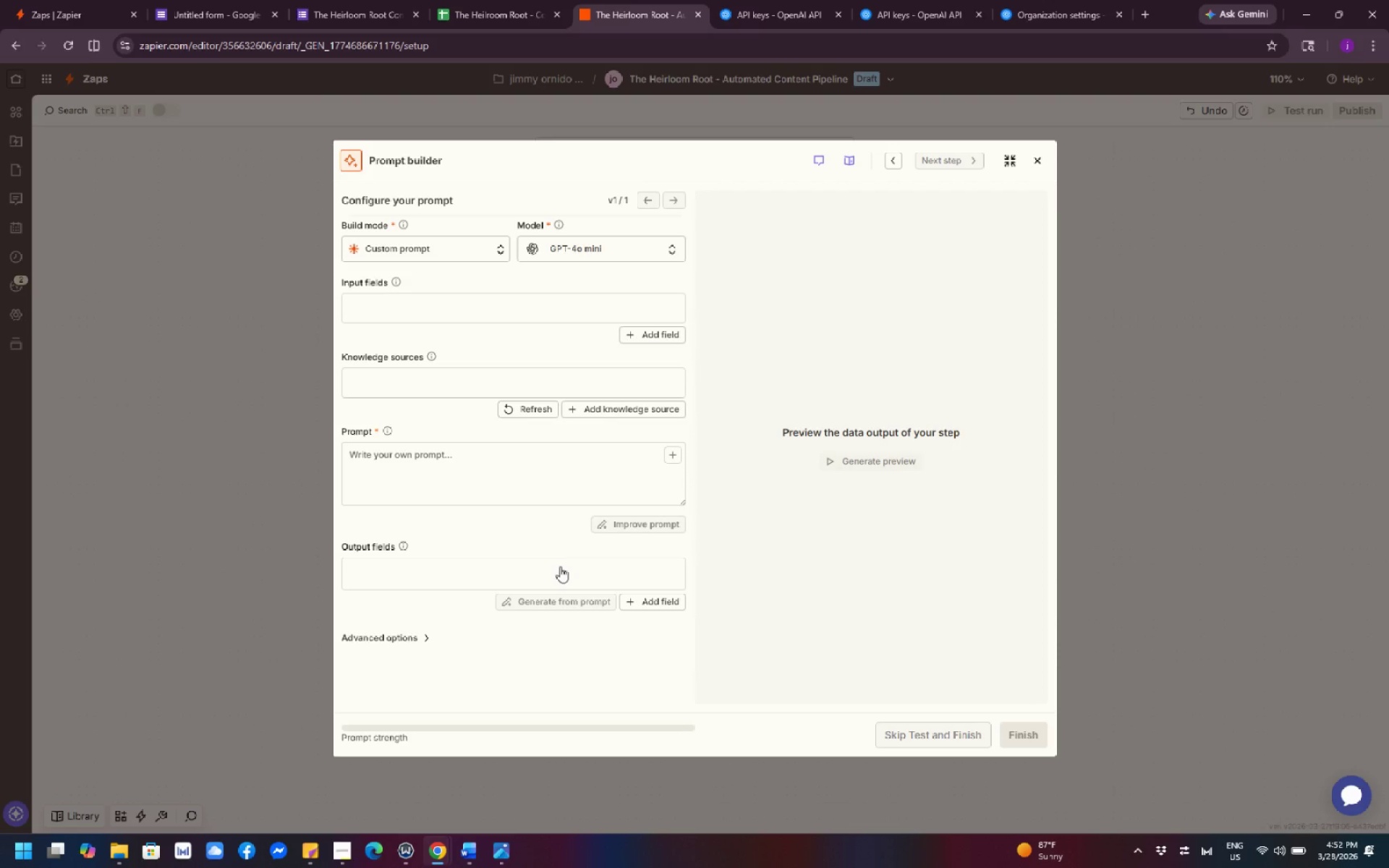 
wait(5.5)
 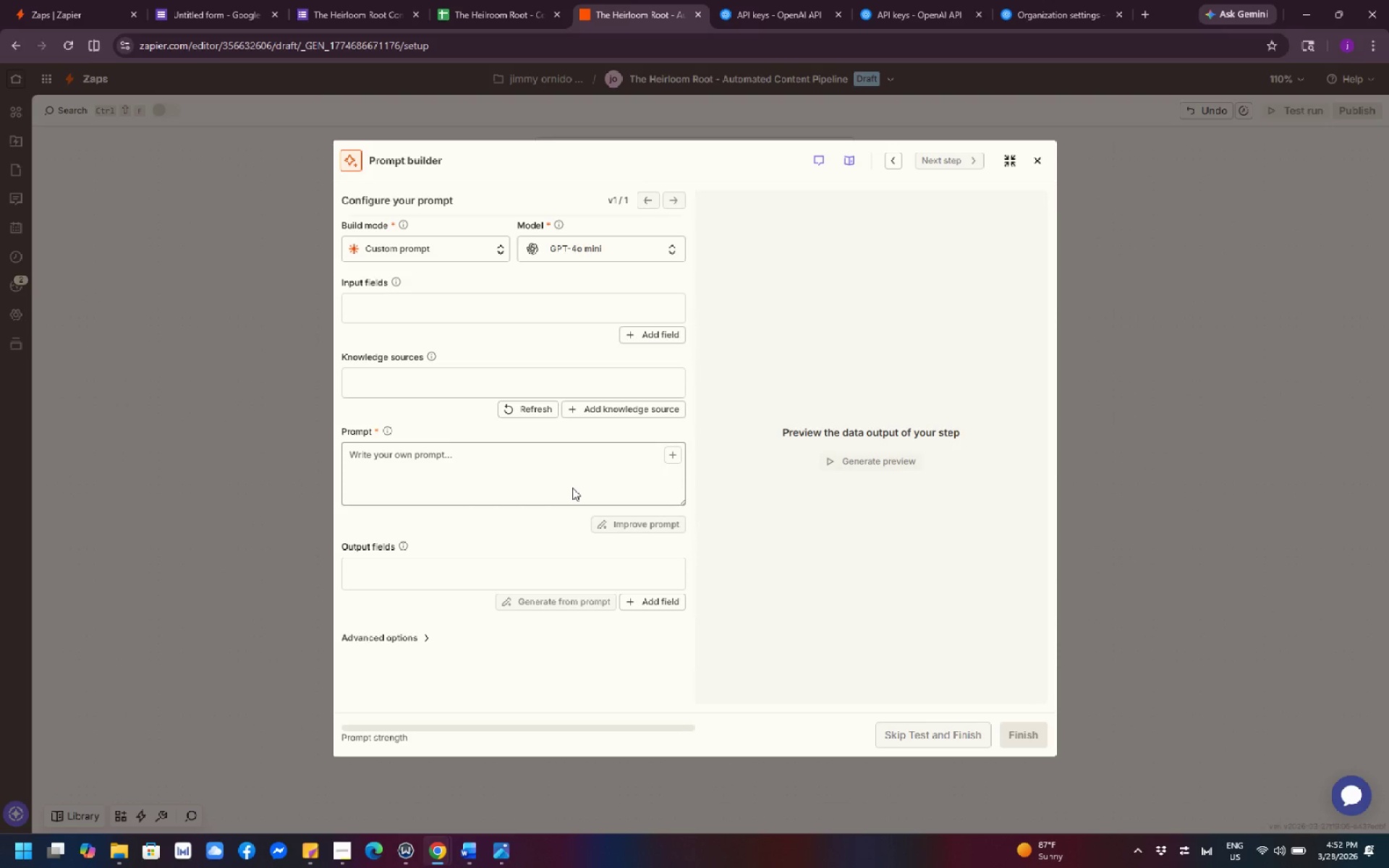 
scroll: coordinate [556, 468], scroll_direction: down, amount: 3.0
 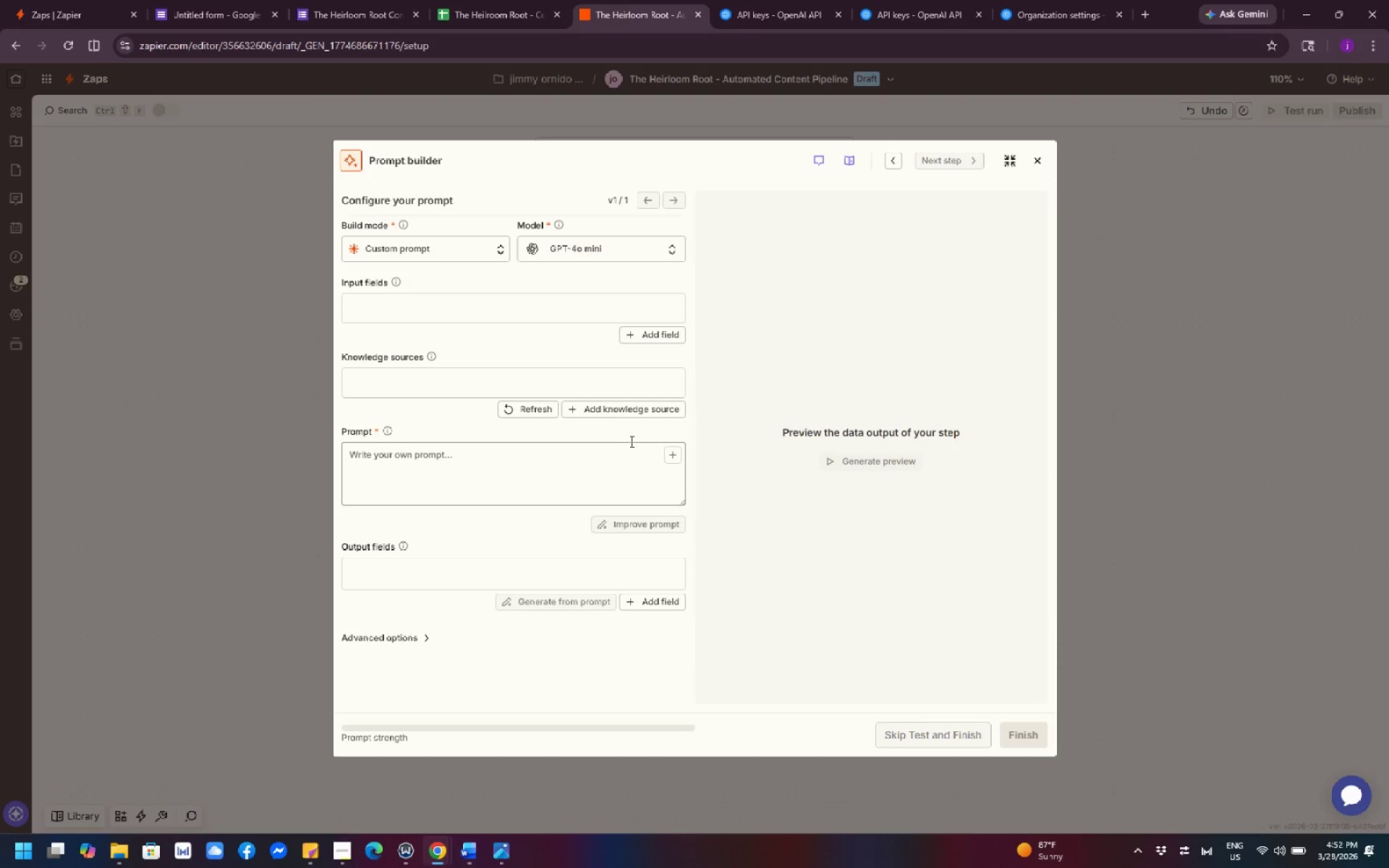 
scroll: coordinate [630, 441], scroll_direction: up, amount: 1.0
 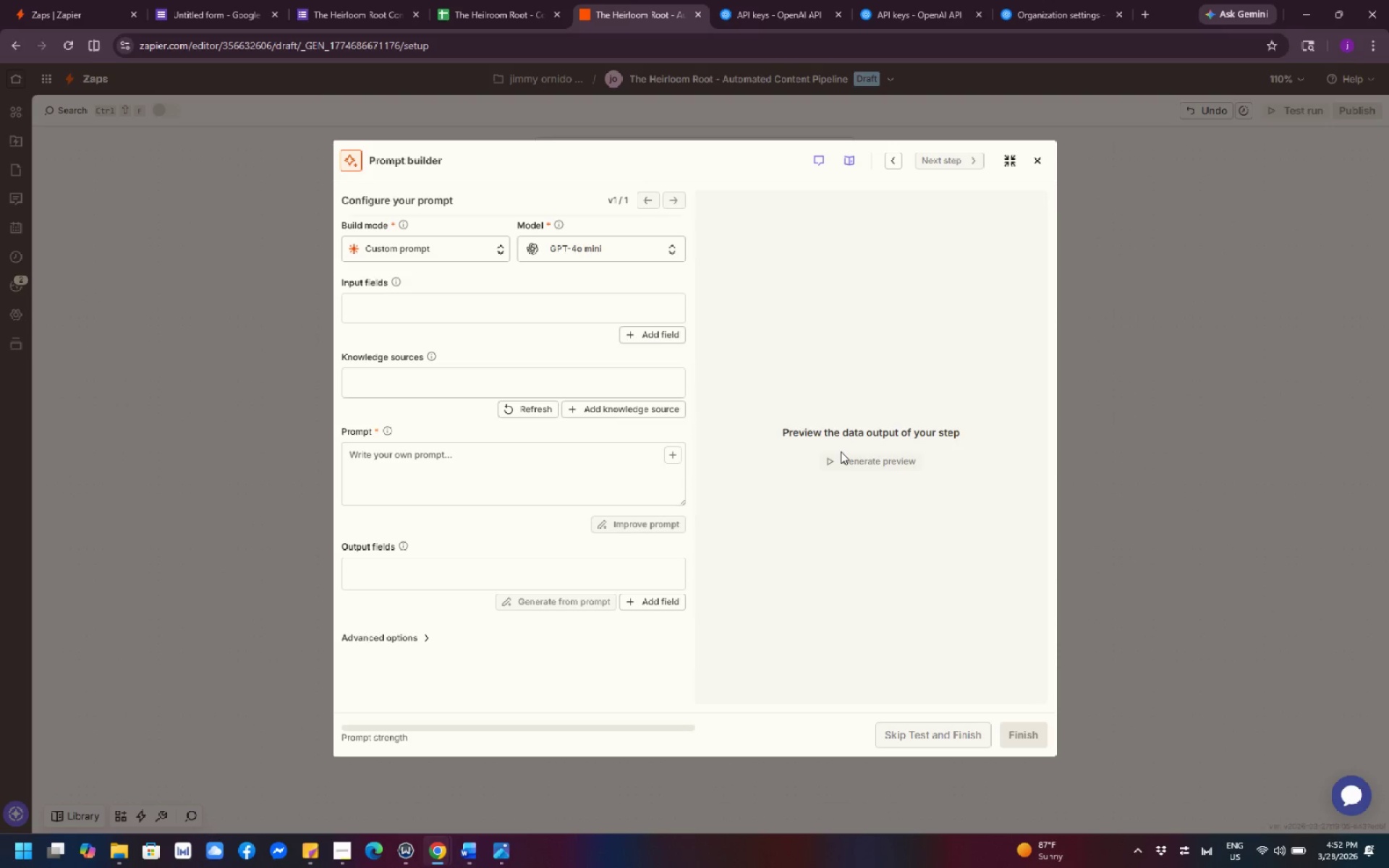 
wait(7.95)
 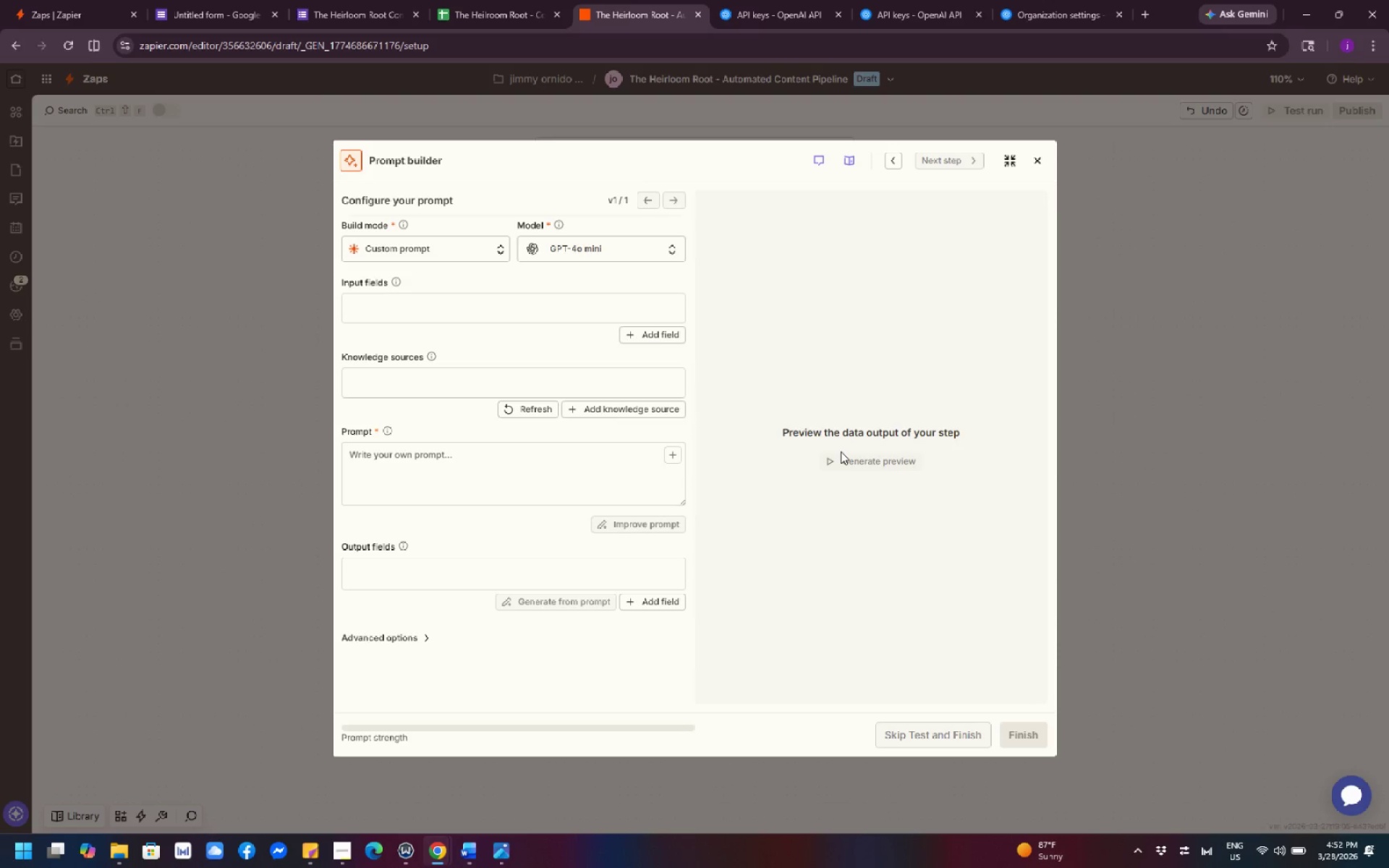 
scroll: coordinate [969, 358], scroll_direction: down, amount: 6.0
 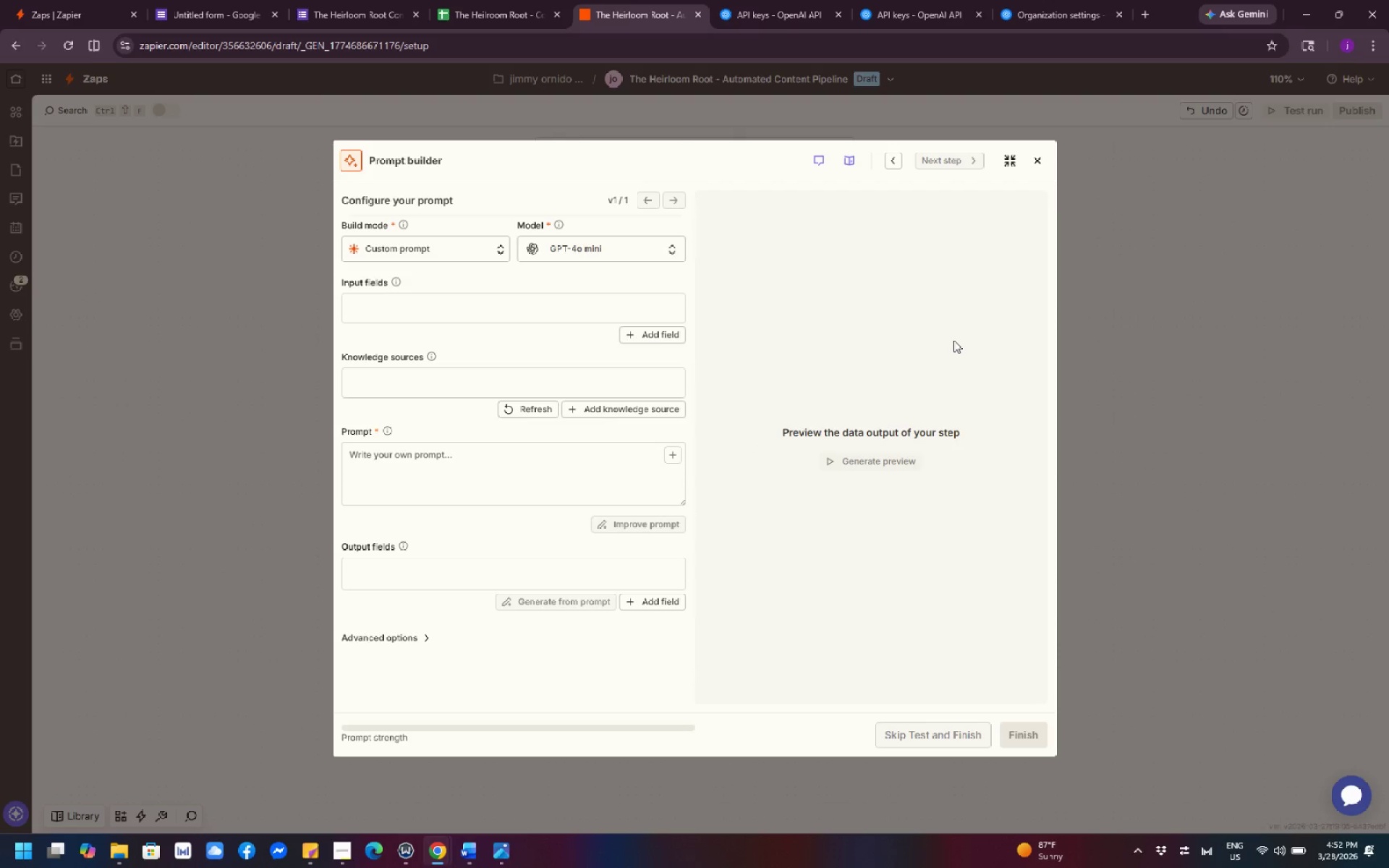 
wait(8.84)
 